 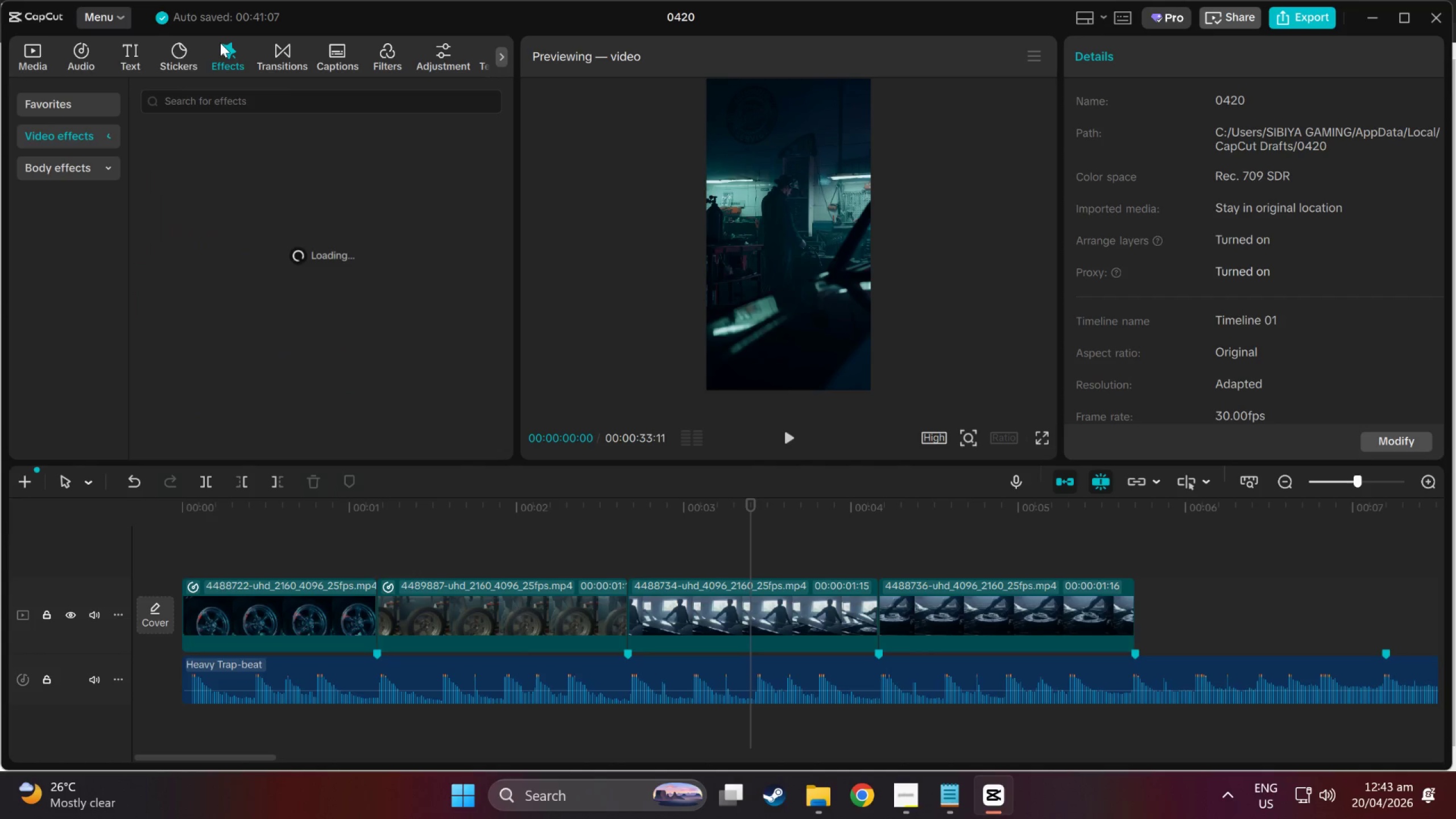 
left_click([271, 96])
 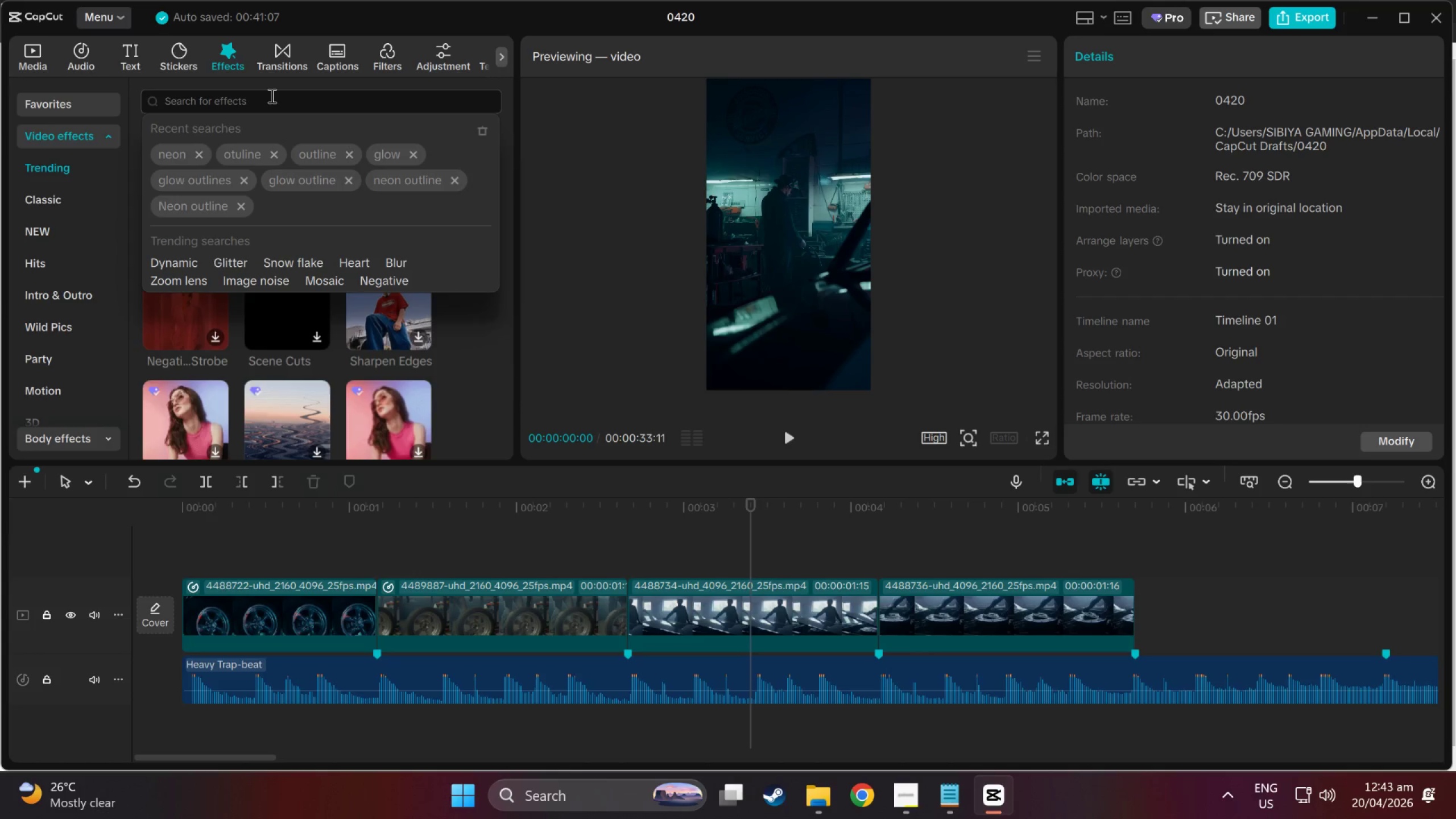 
type(match cy)
key(Backspace)
type(ut)
 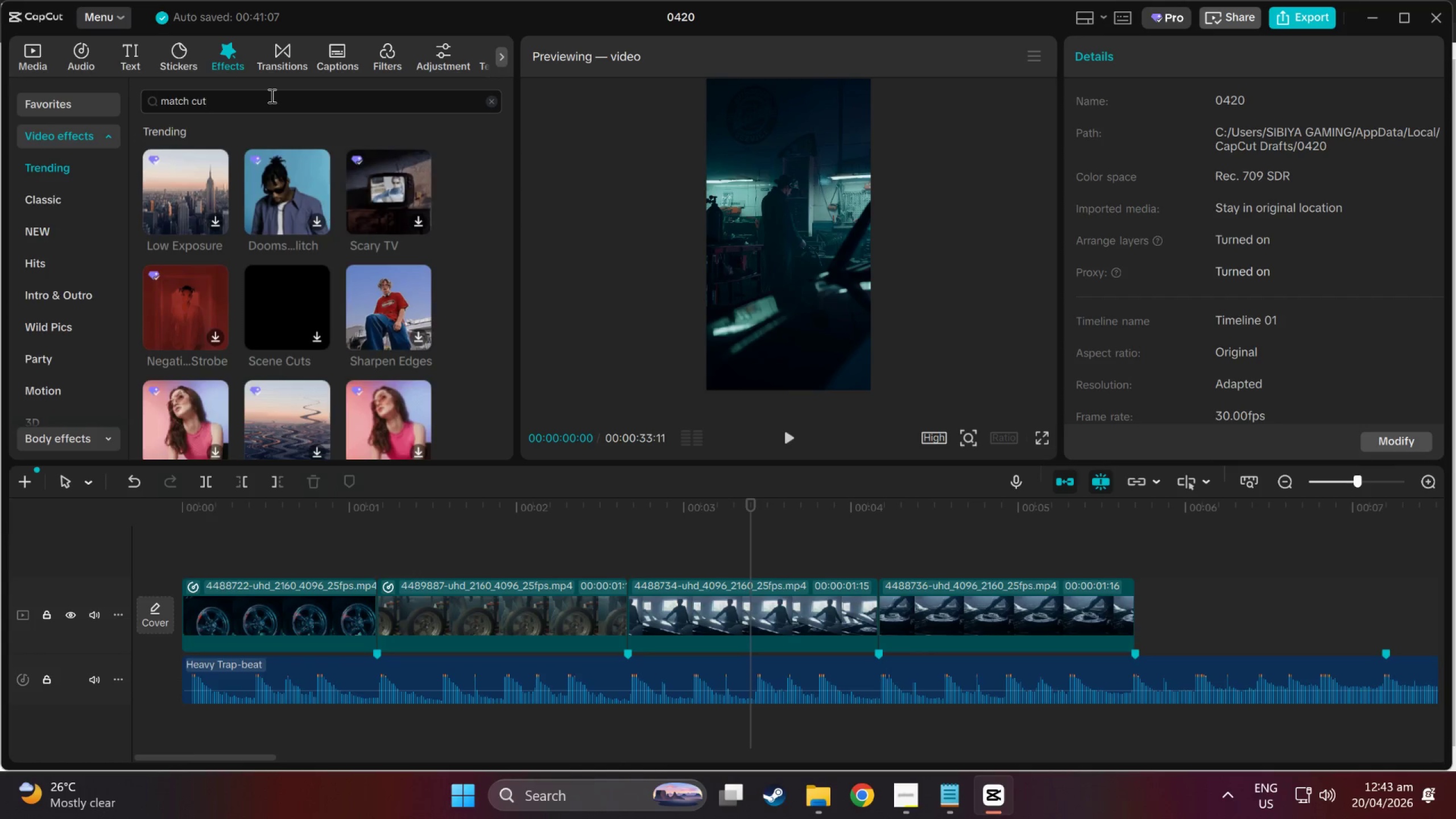 
key(Enter)
 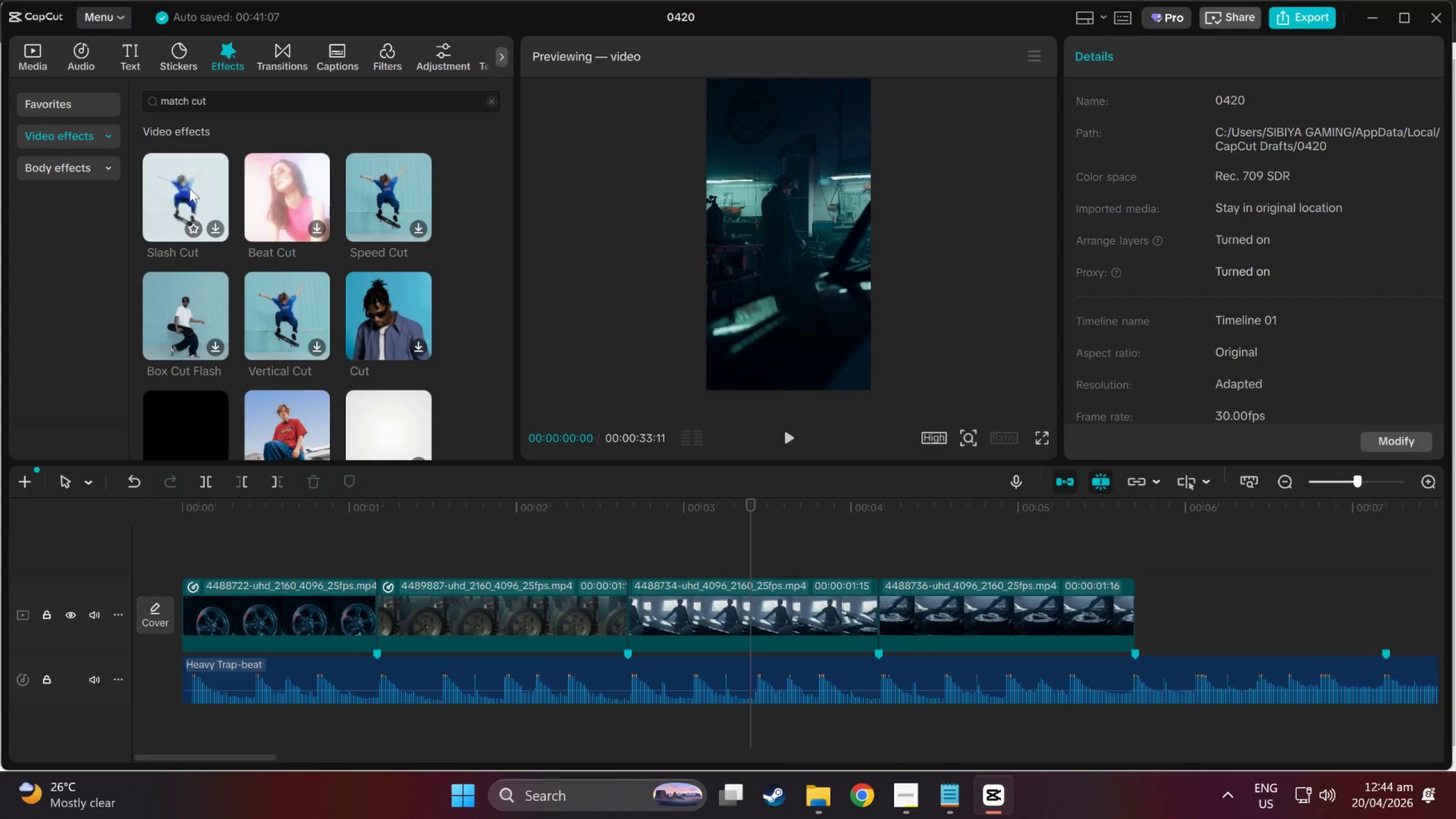 
wait(7.98)
 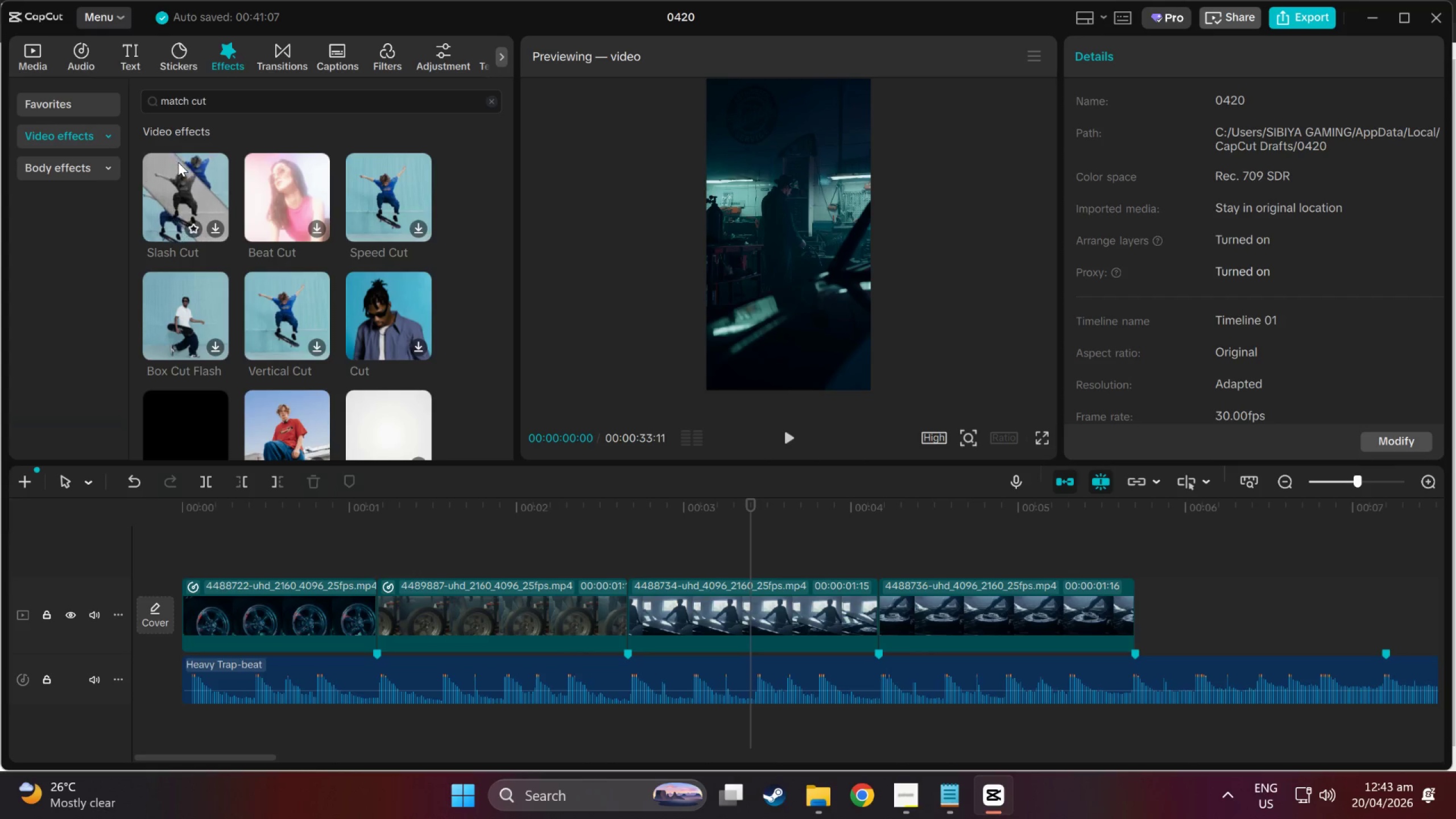 
mouse_move([187, 300])
 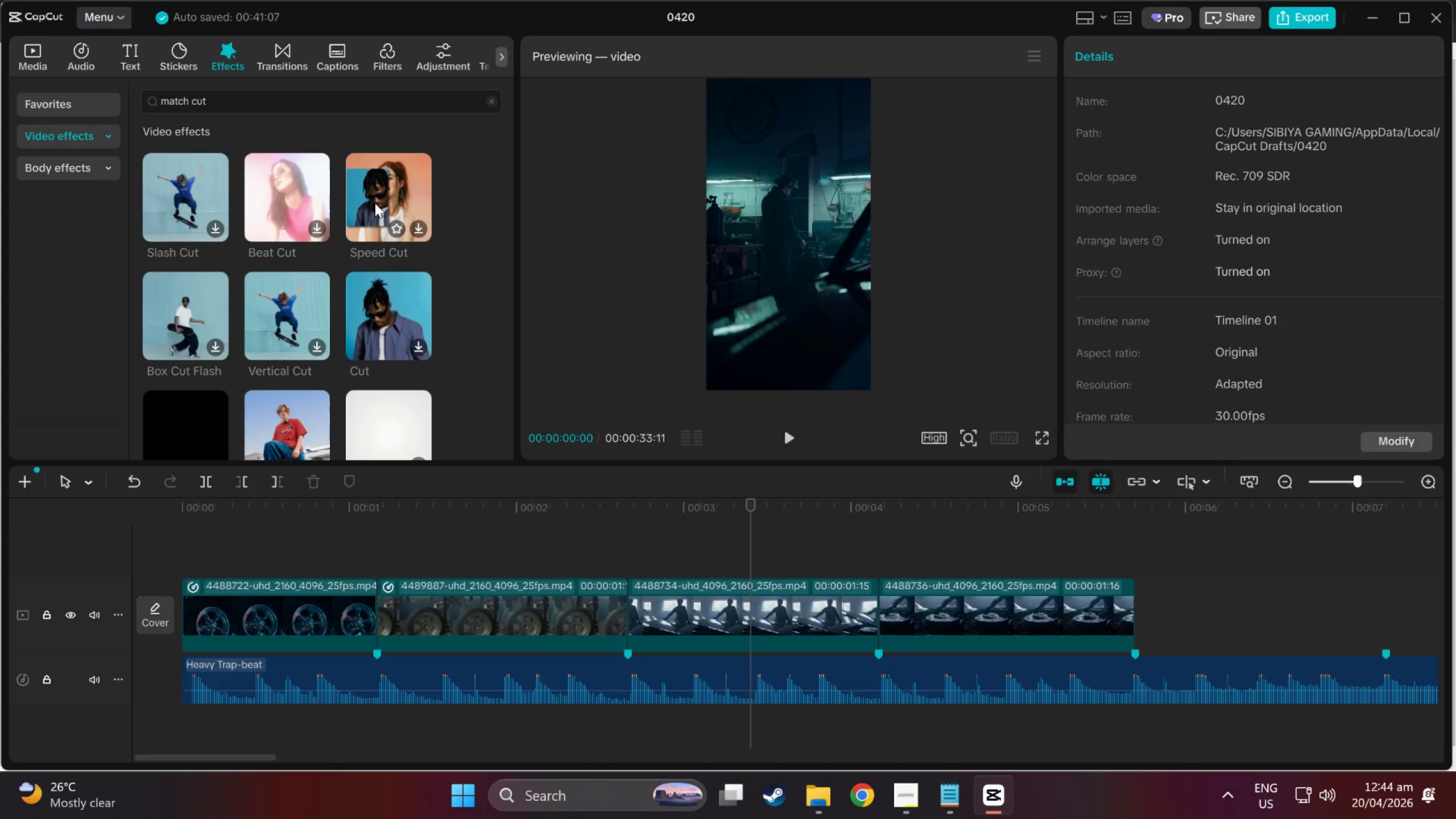 
scroll: coordinate [376, 203], scroll_direction: down, amount: 3.0
 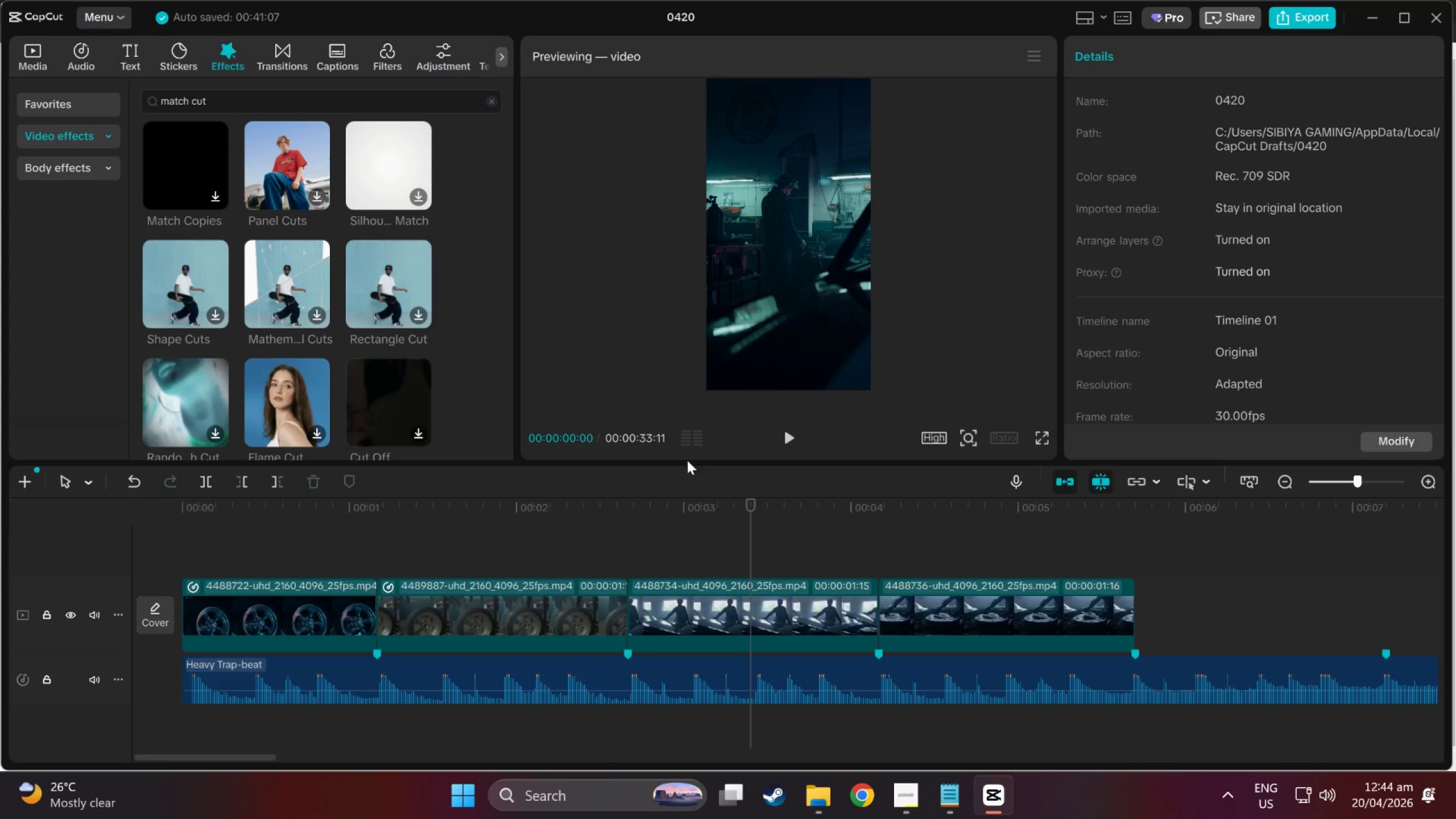 
left_click_drag(start_coordinate=[752, 503], to_coordinate=[21, 490])
 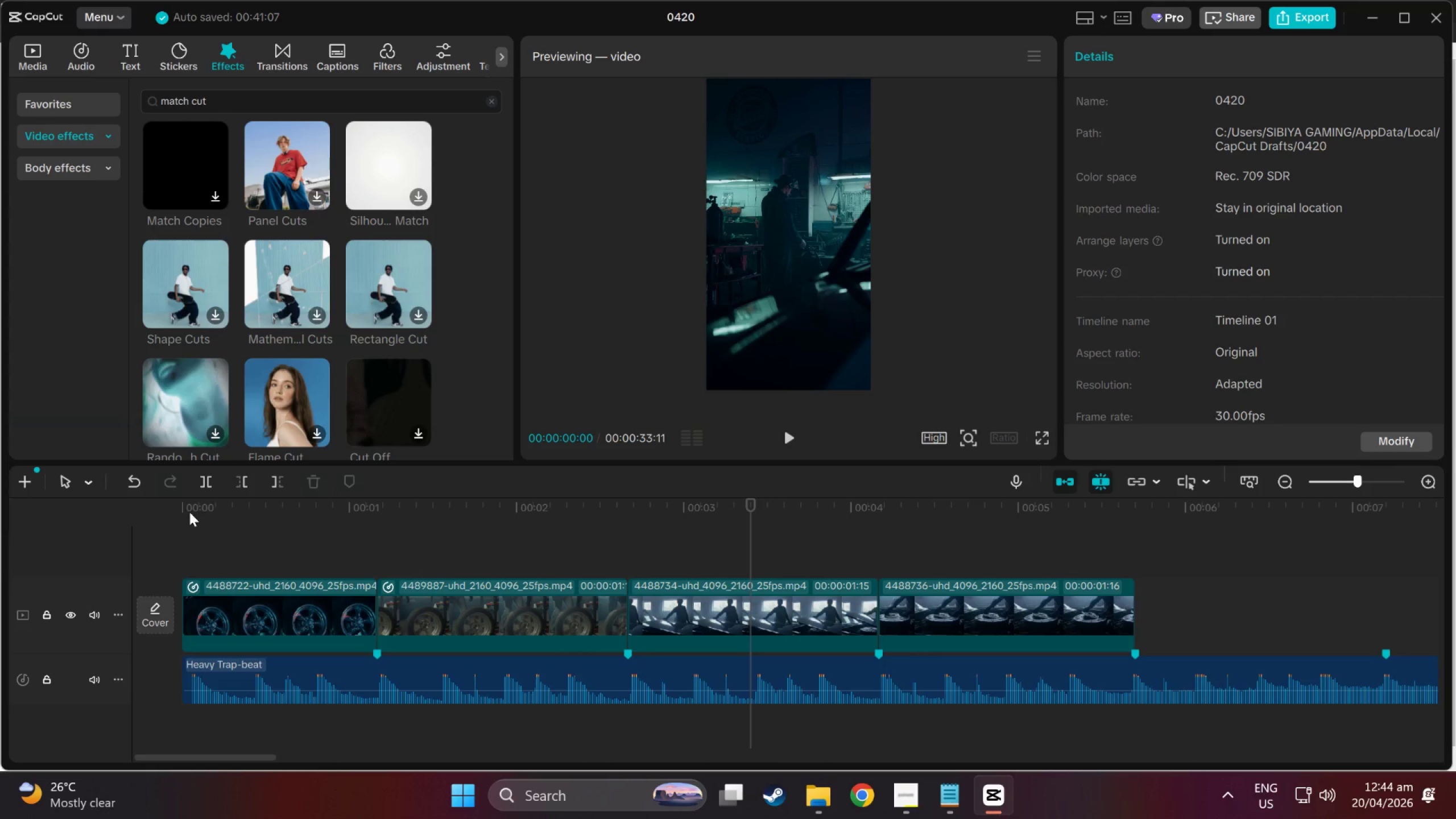 
left_click_drag(start_coordinate=[192, 505], to_coordinate=[196, 505])
 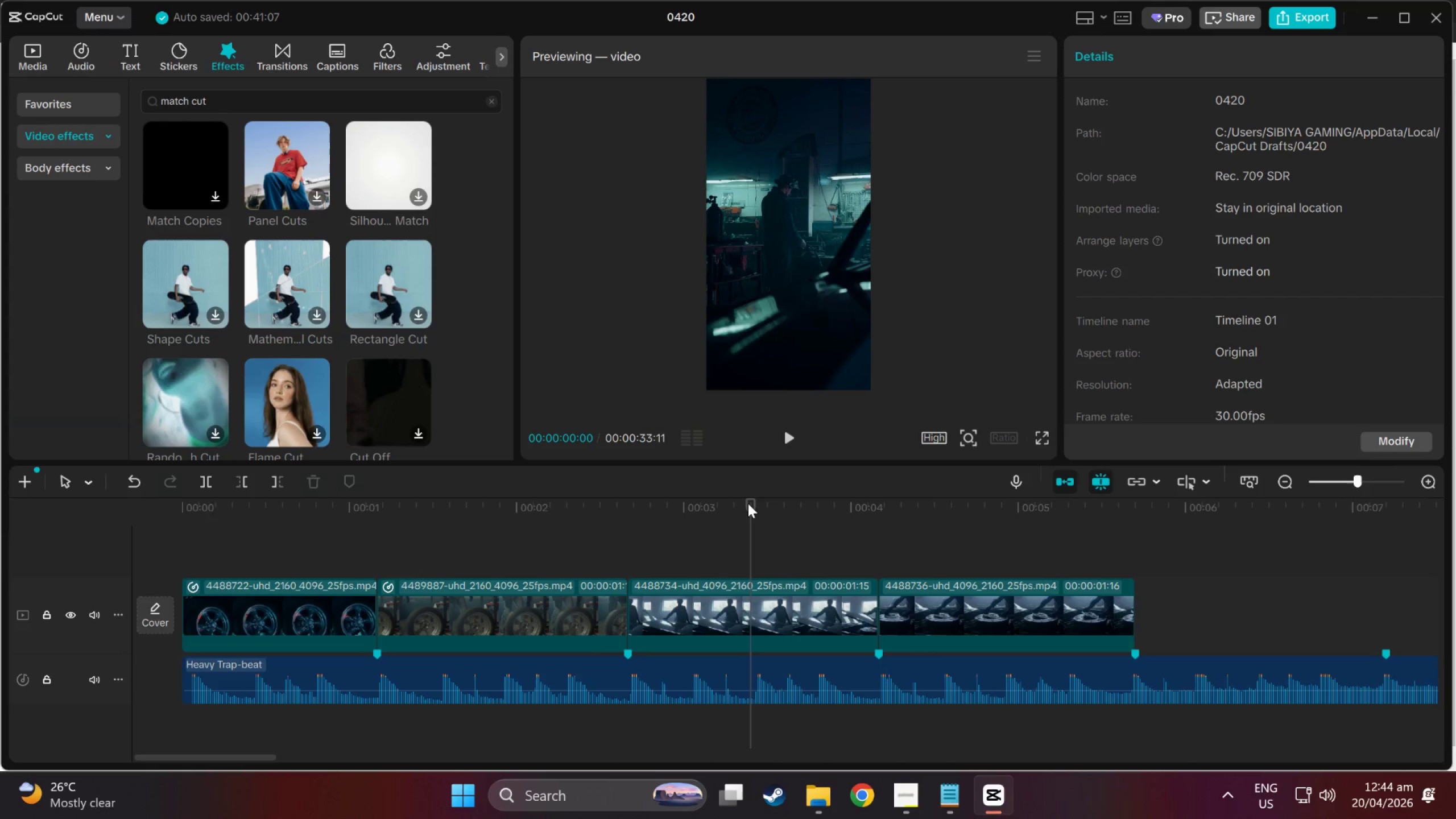 
left_click_drag(start_coordinate=[750, 503], to_coordinate=[648, 514])
 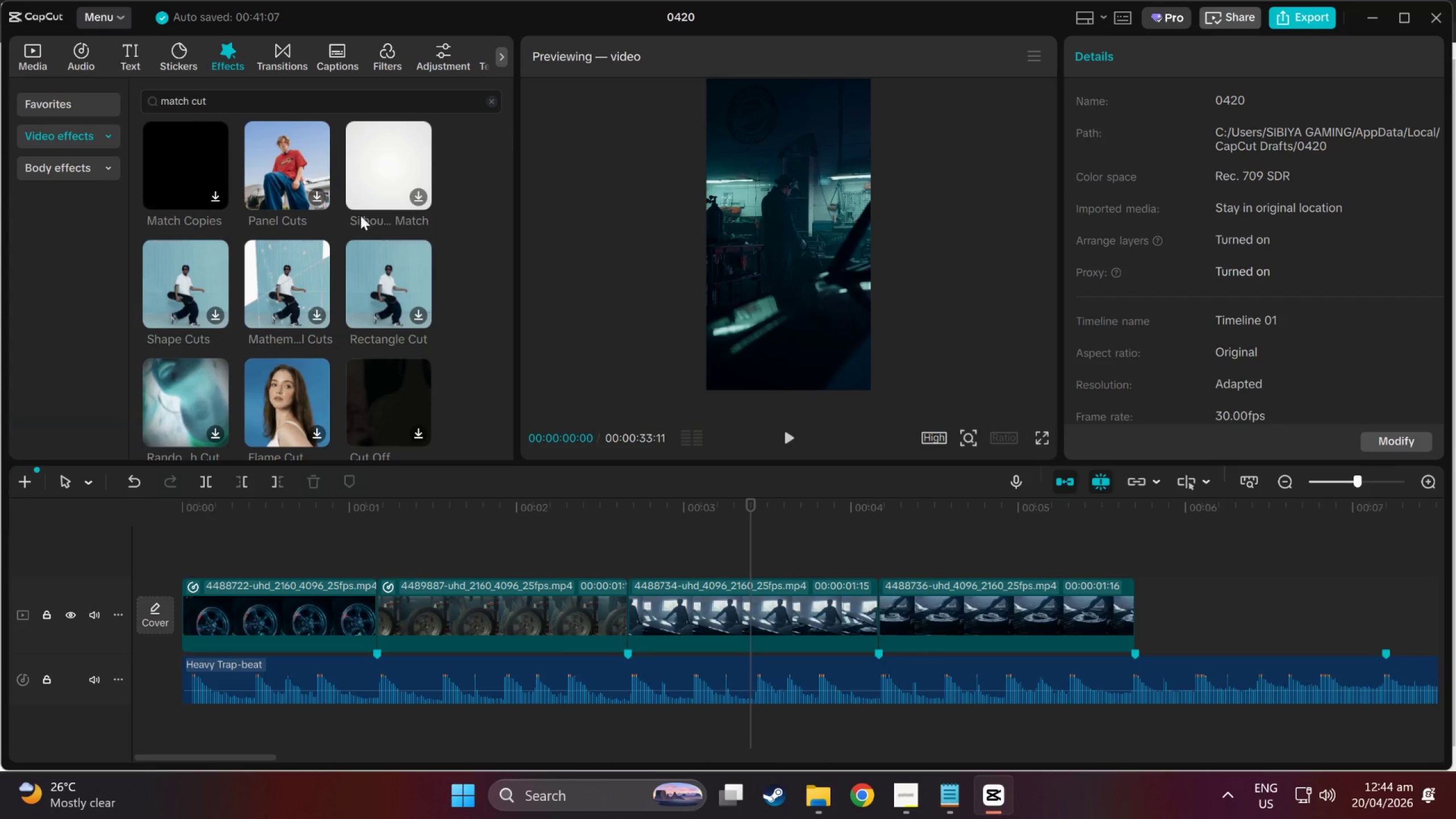 
left_click([493, 251])
 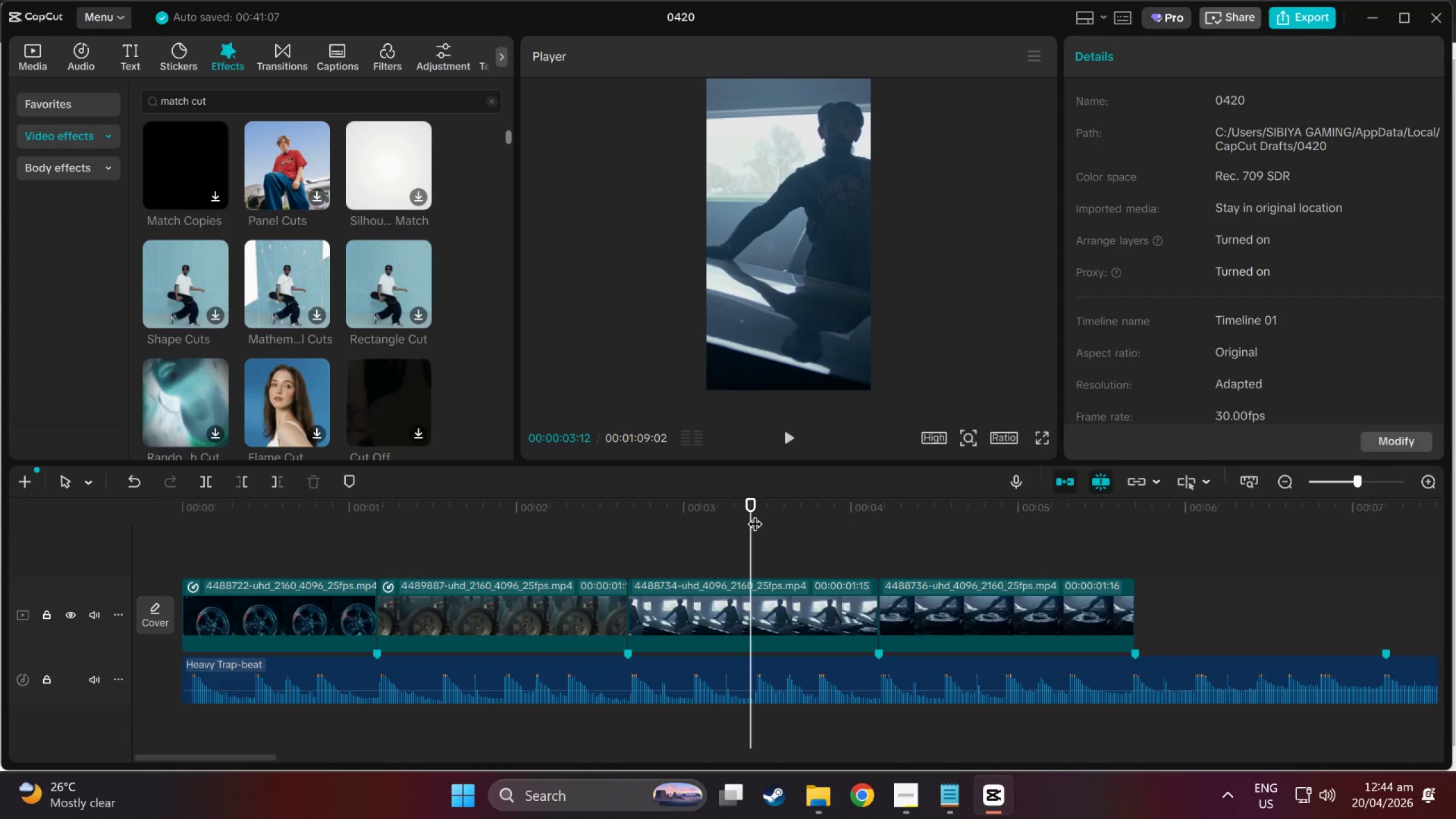 
left_click_drag(start_coordinate=[750, 501], to_coordinate=[0, 532])
 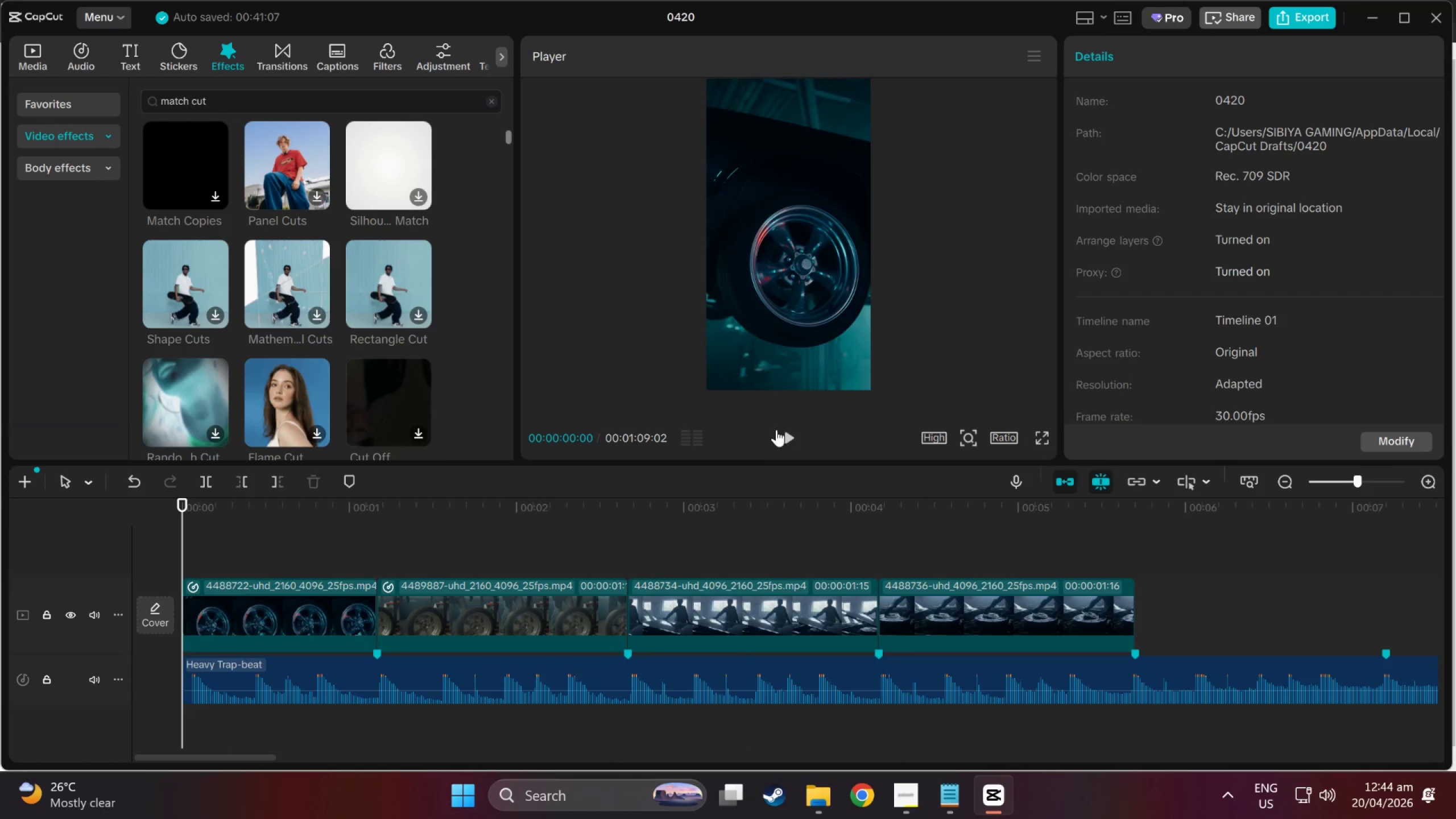 
left_click([795, 444])
 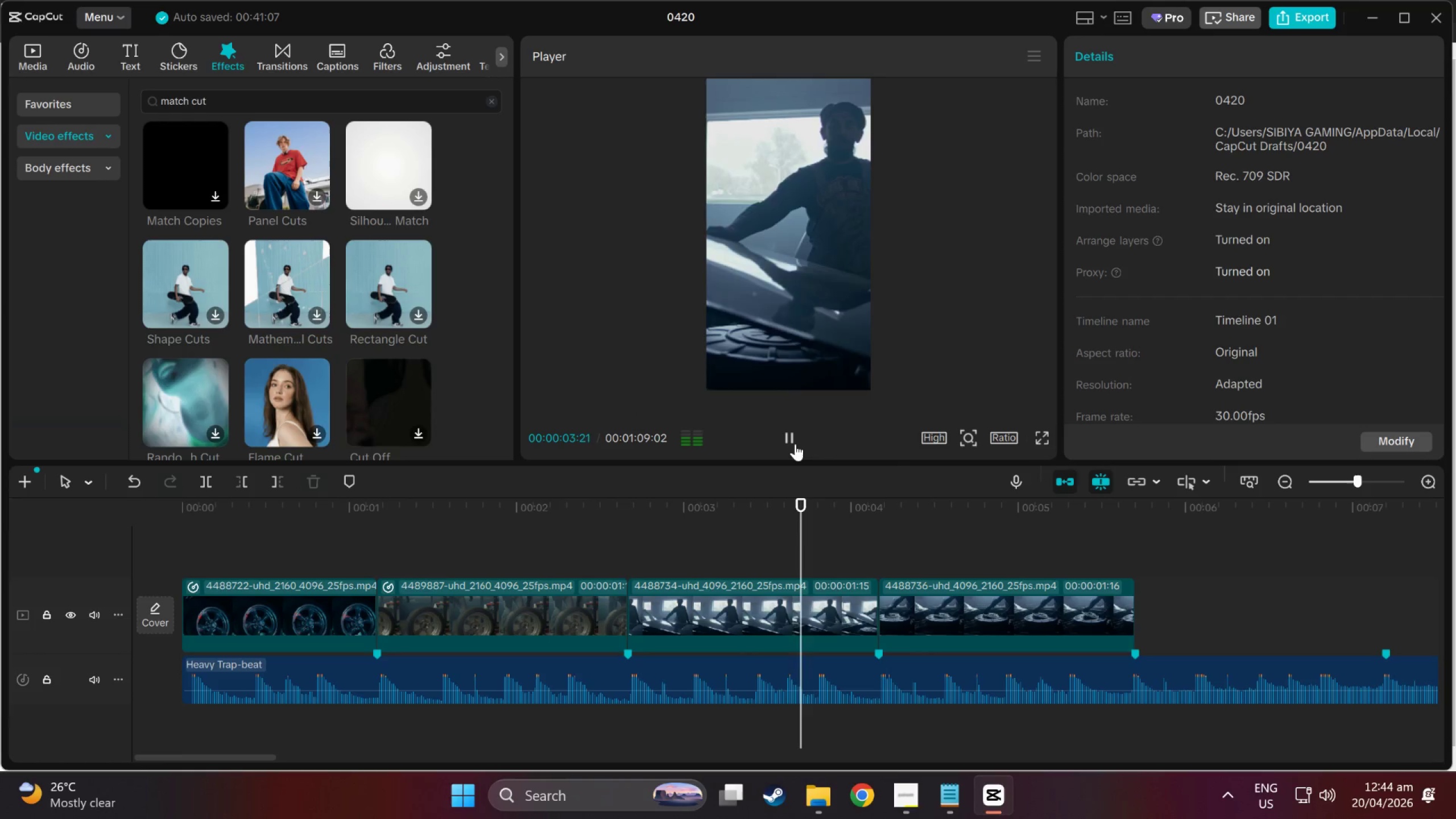 
wait(5.23)
 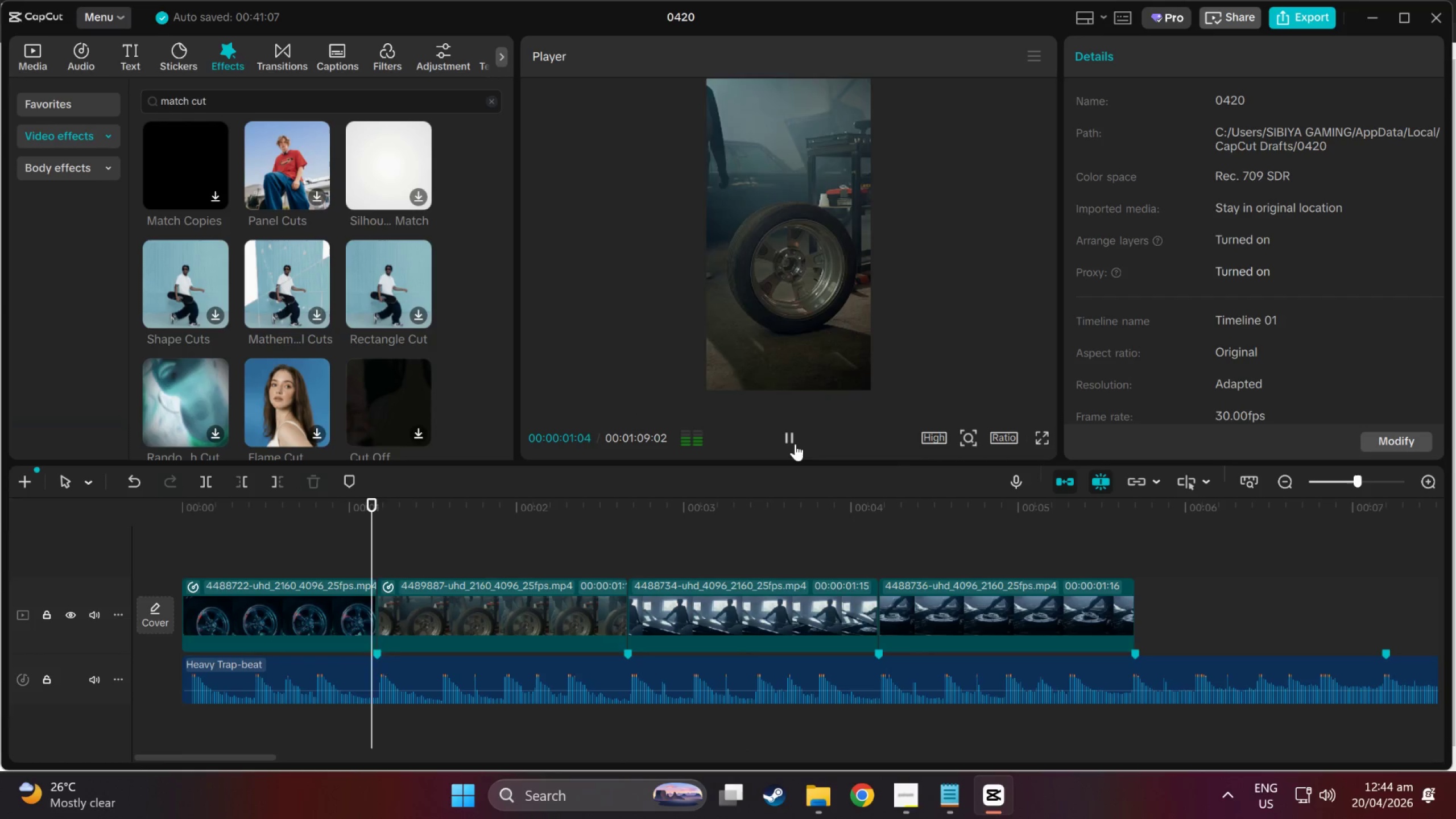 
left_click([756, 613])
 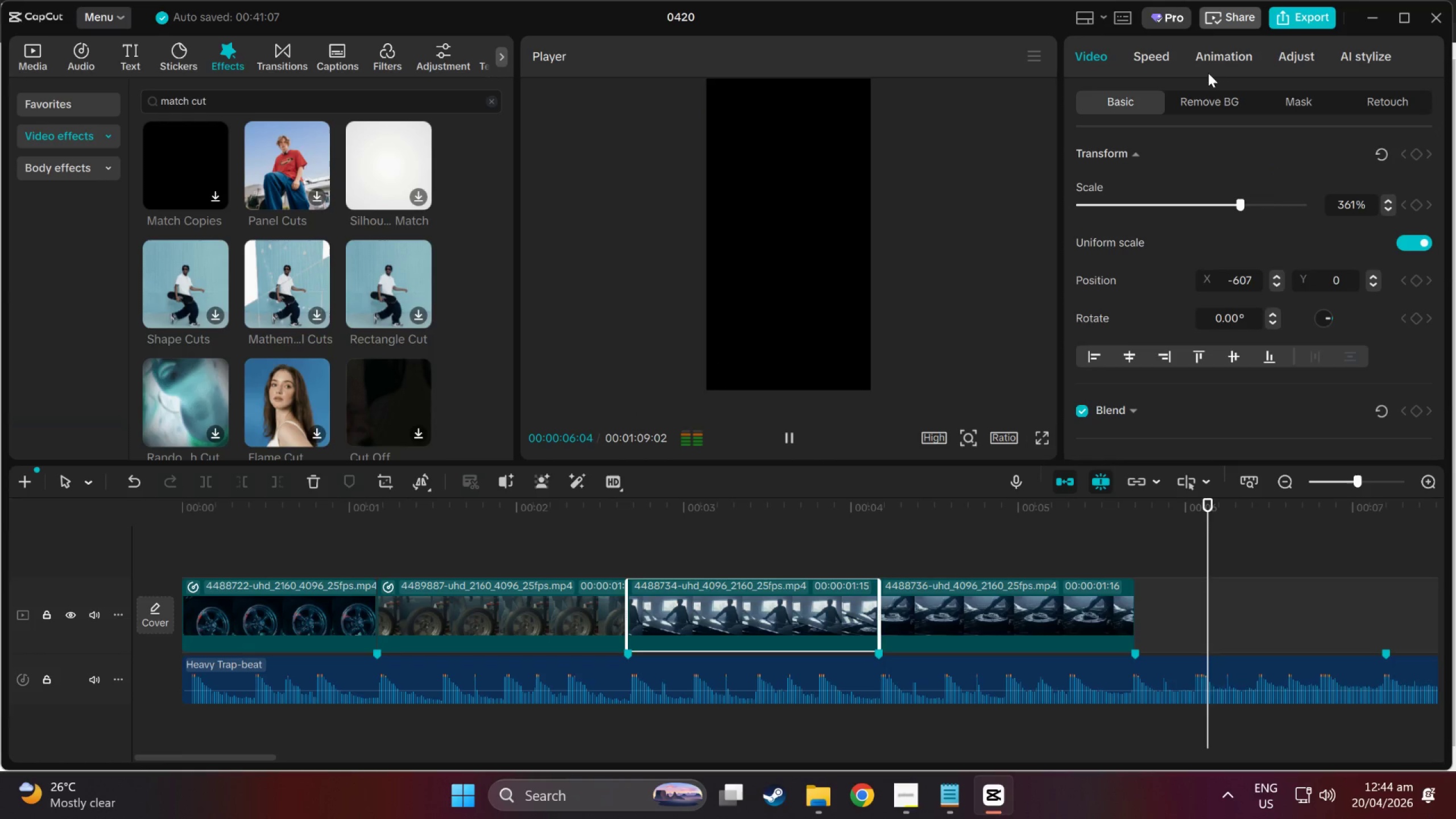 
left_click([1172, 51])
 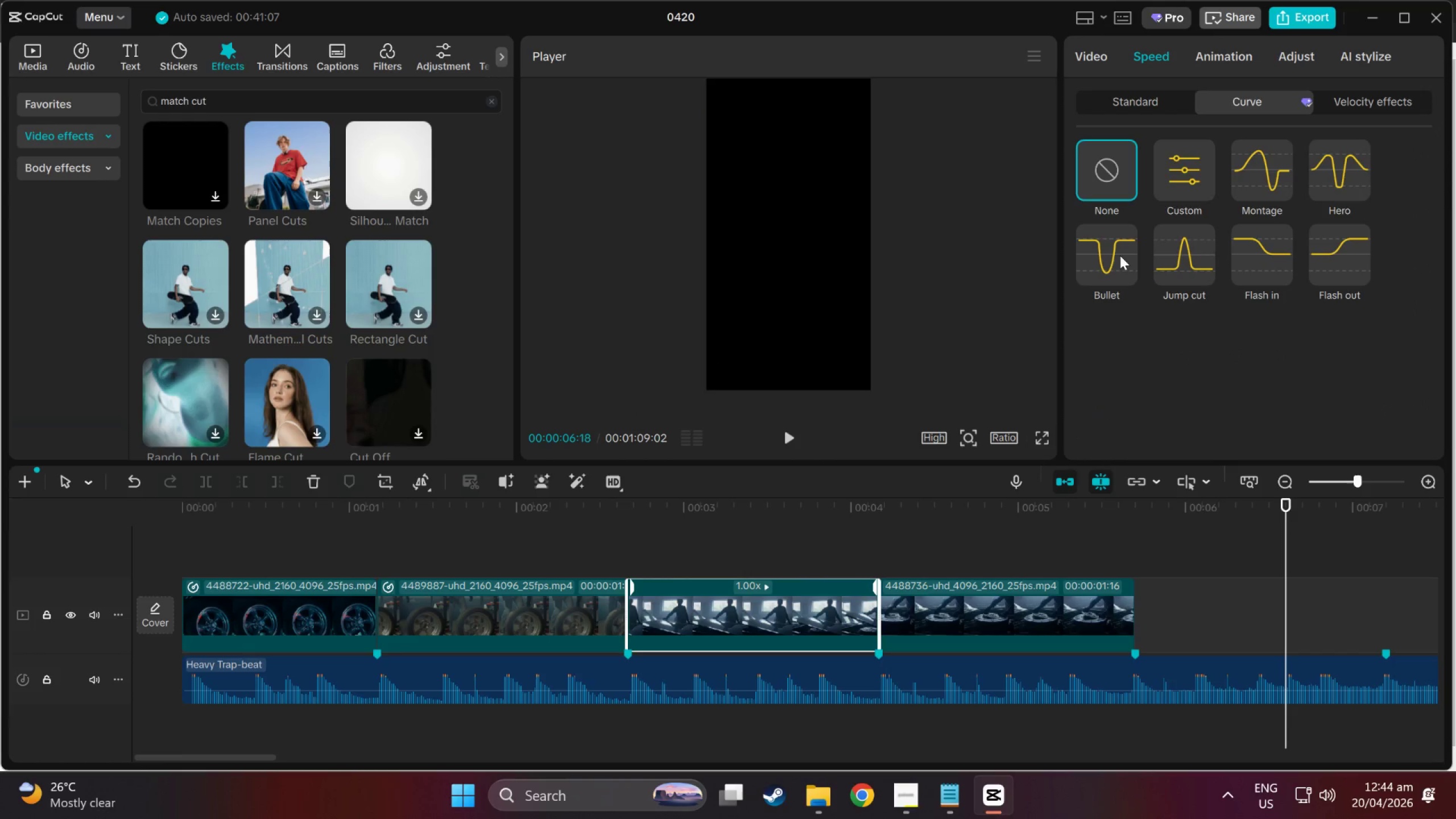 
left_click([1116, 257])
 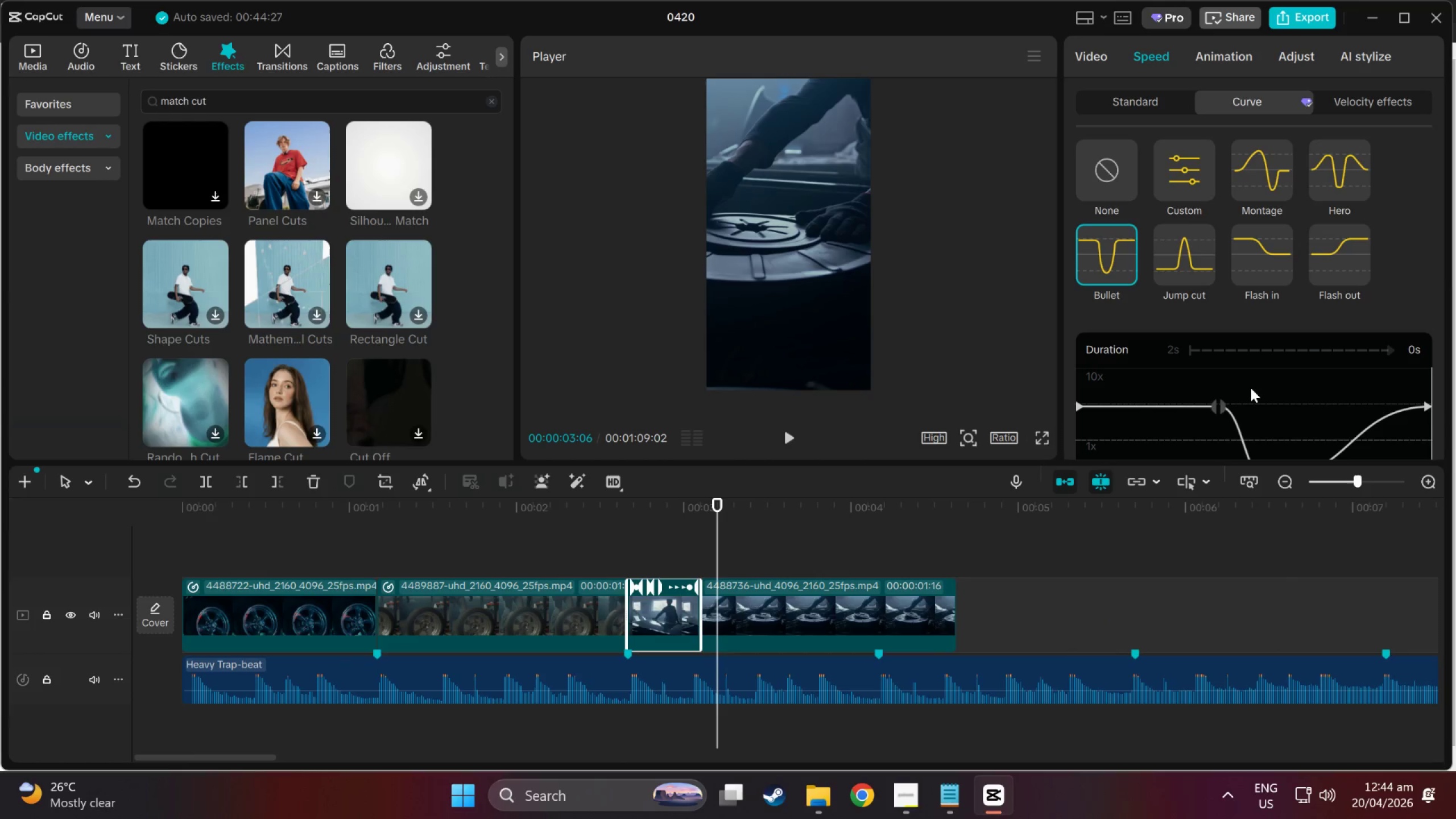 
scroll: coordinate [1253, 386], scroll_direction: down, amount: 13.0
 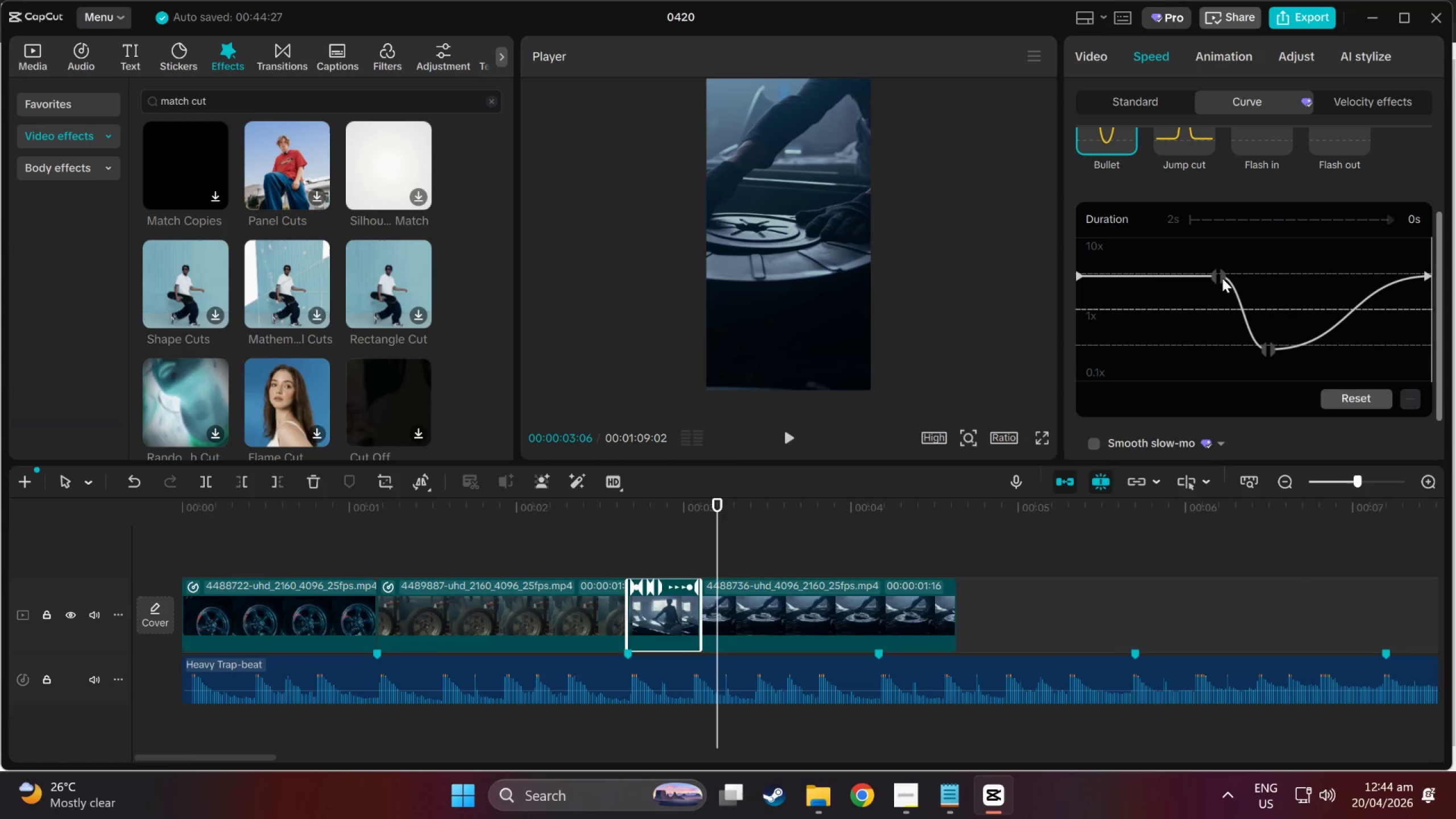 
left_click([1221, 278])
 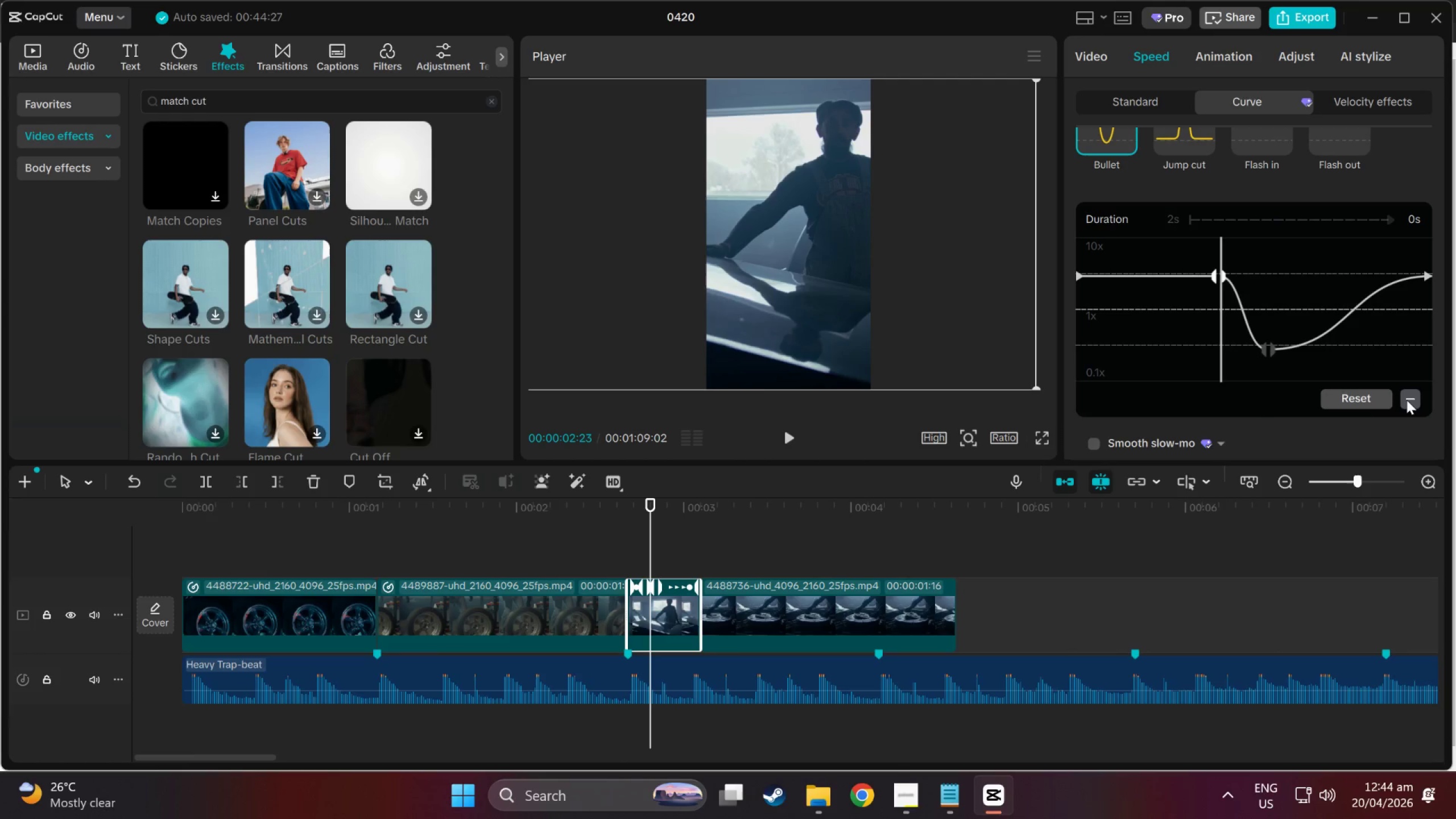 
left_click([1412, 400])
 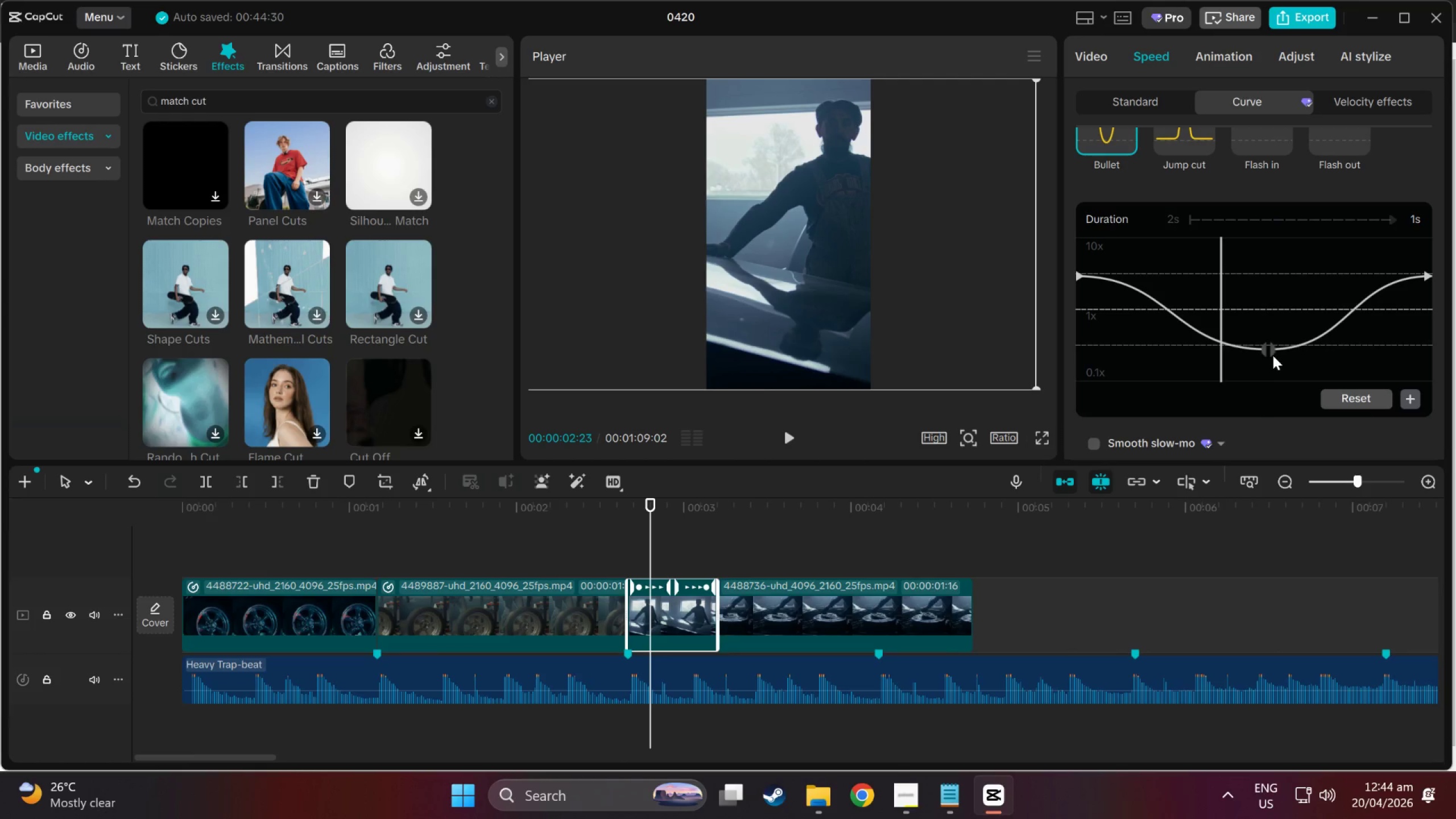 
left_click_drag(start_coordinate=[1271, 350], to_coordinate=[1276, 354])
 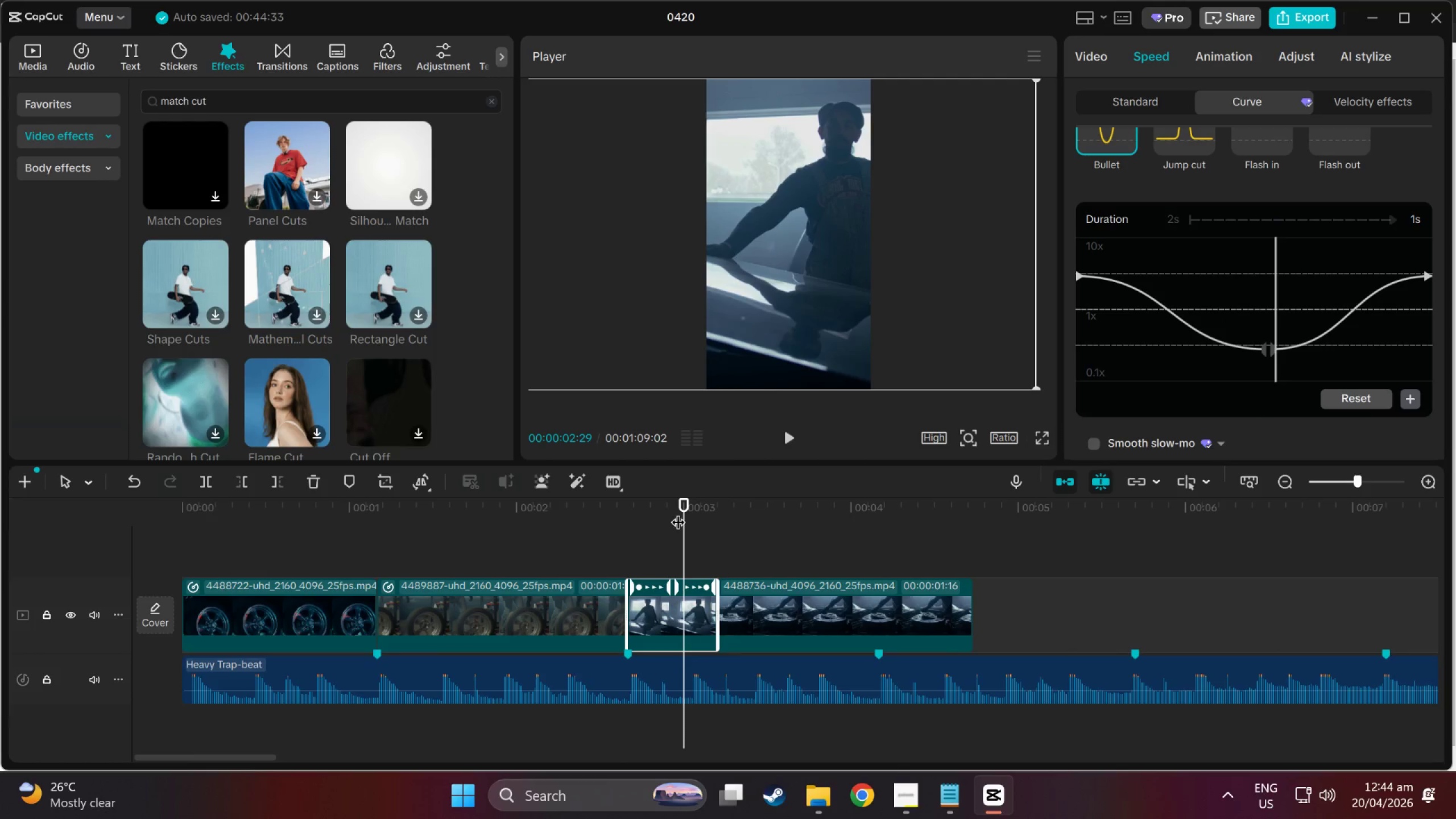 
left_click_drag(start_coordinate=[683, 509], to_coordinate=[672, 507])
 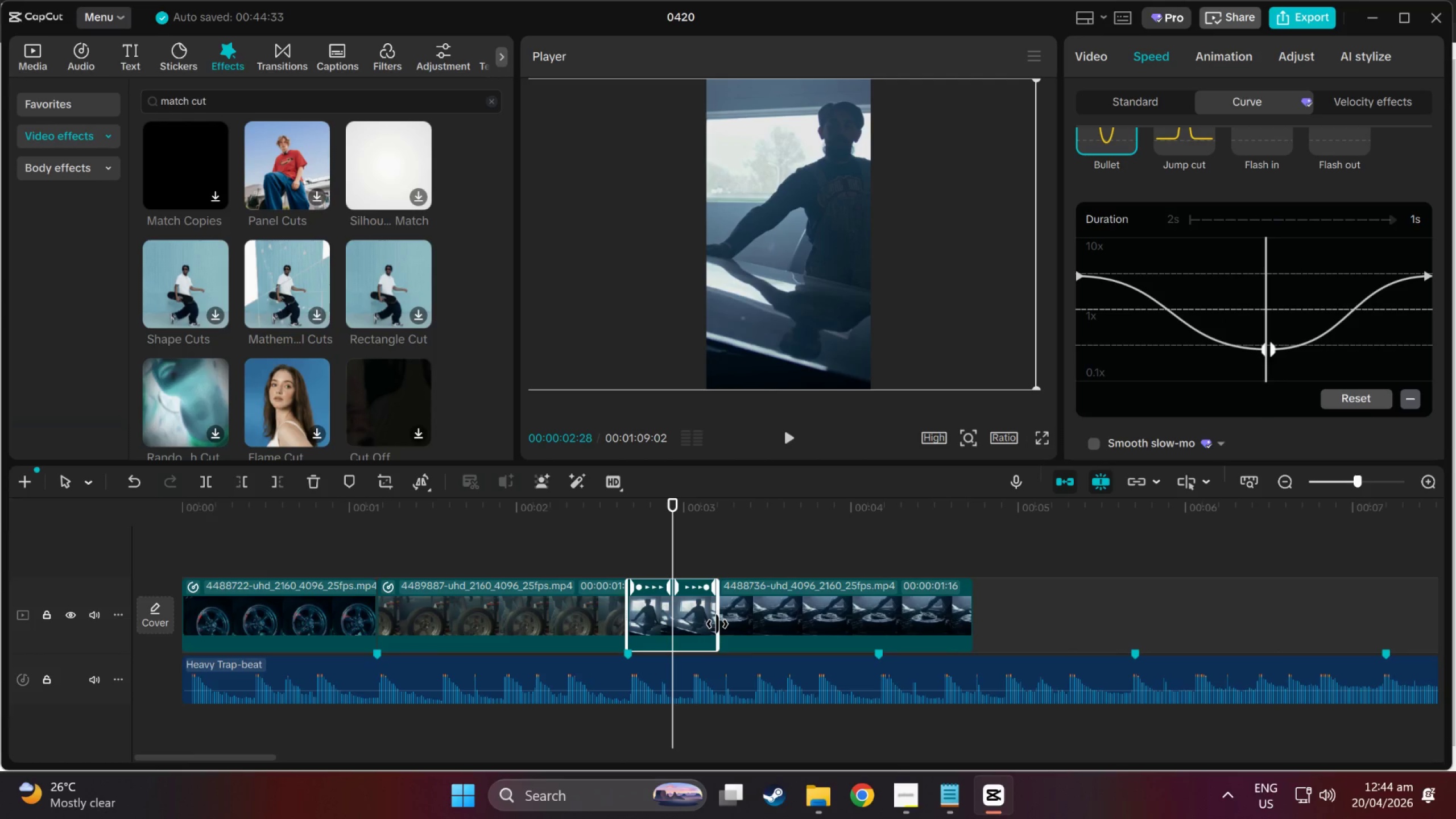 
left_click_drag(start_coordinate=[717, 624], to_coordinate=[868, 622])
 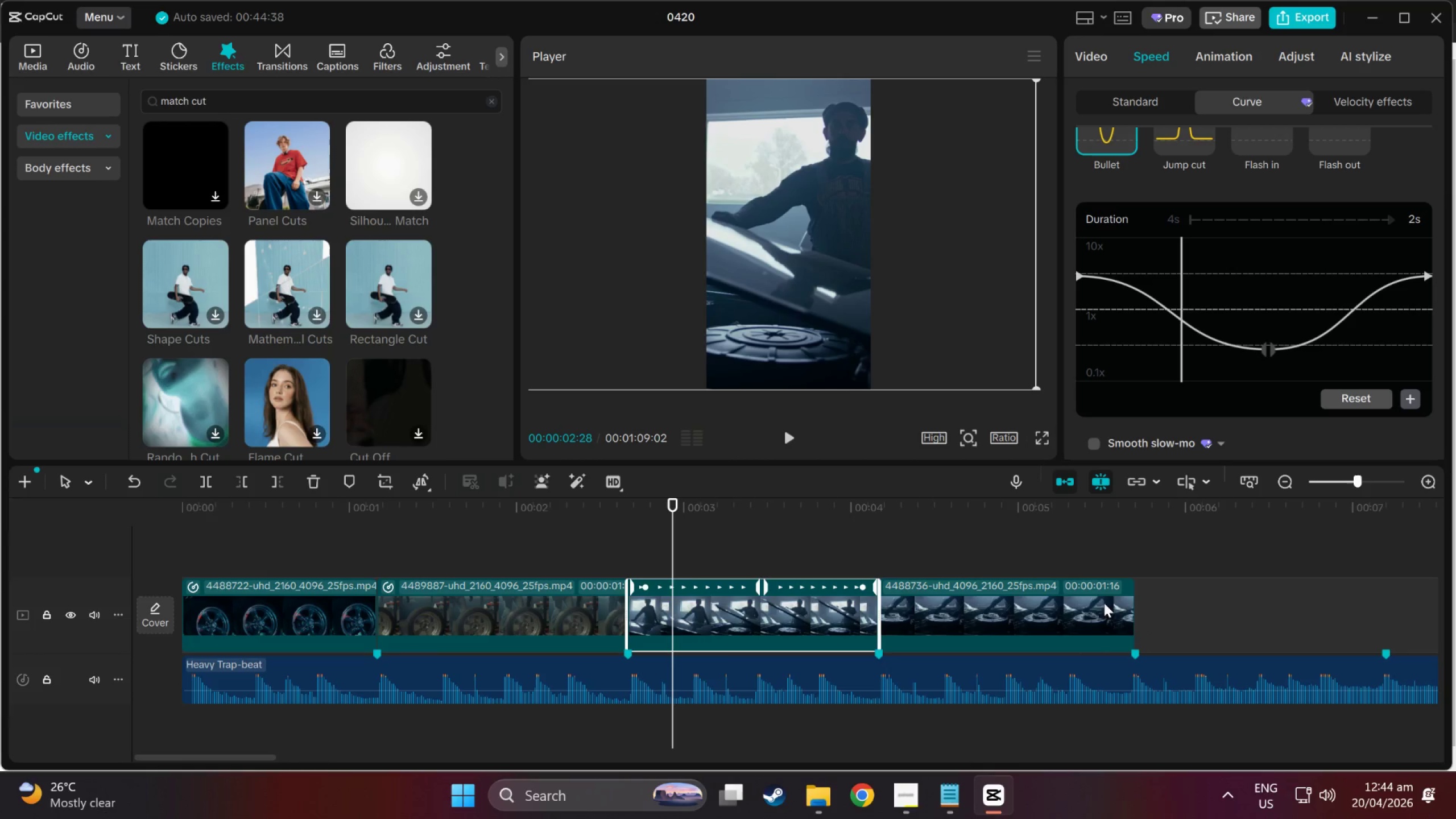 
left_click([1052, 590])
 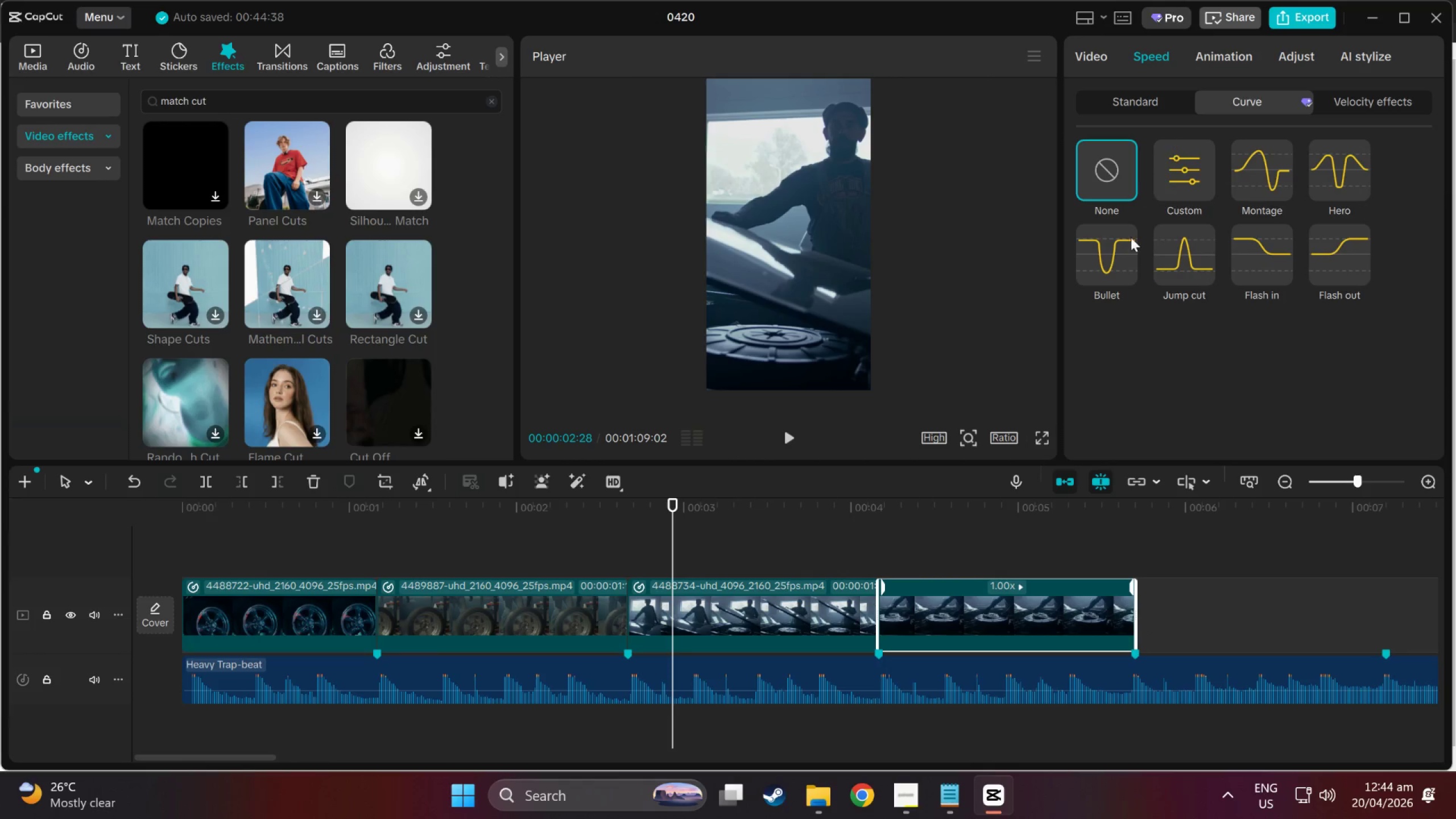 
left_click([1127, 243])
 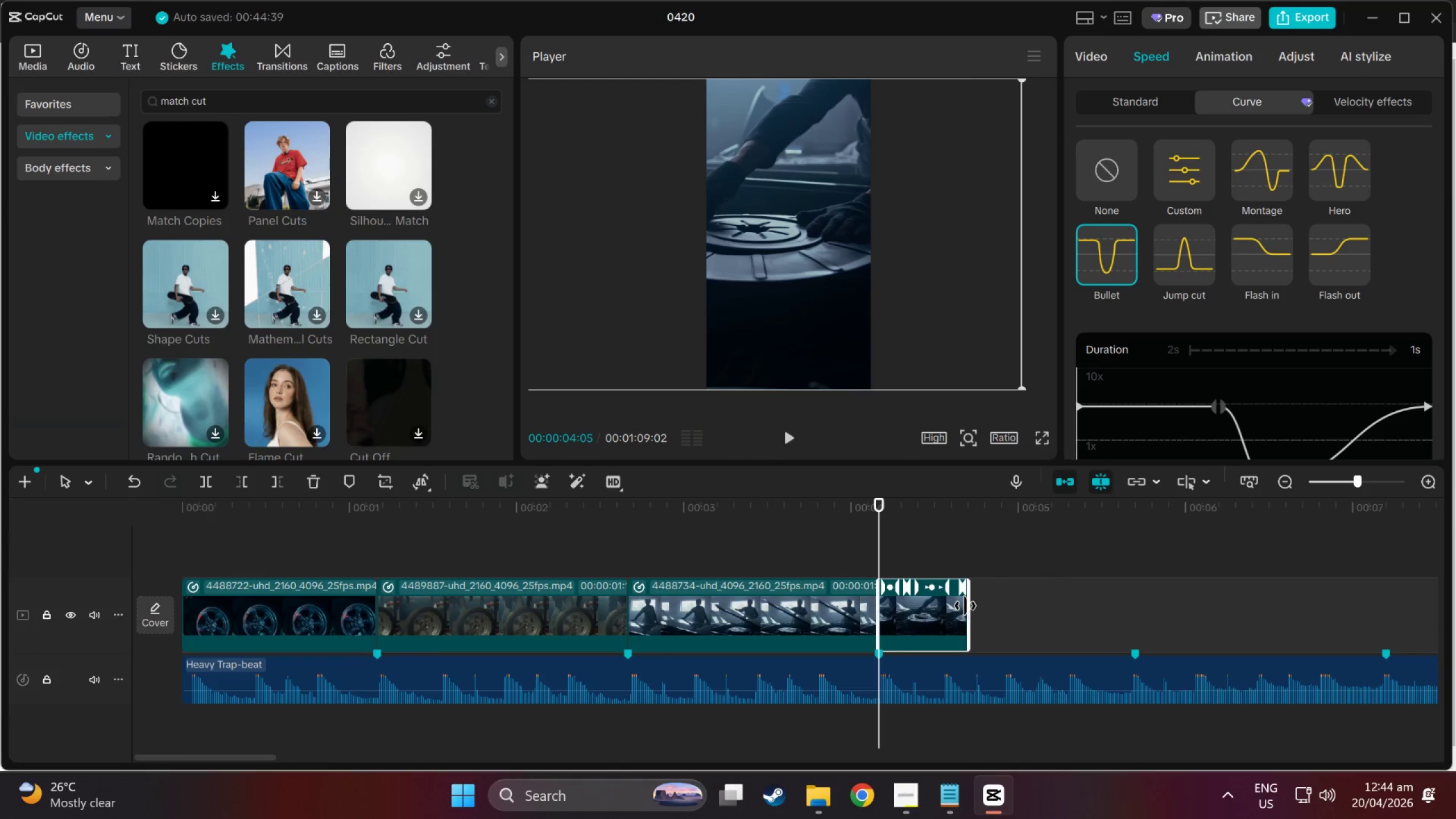 
left_click_drag(start_coordinate=[969, 606], to_coordinate=[1130, 610])
 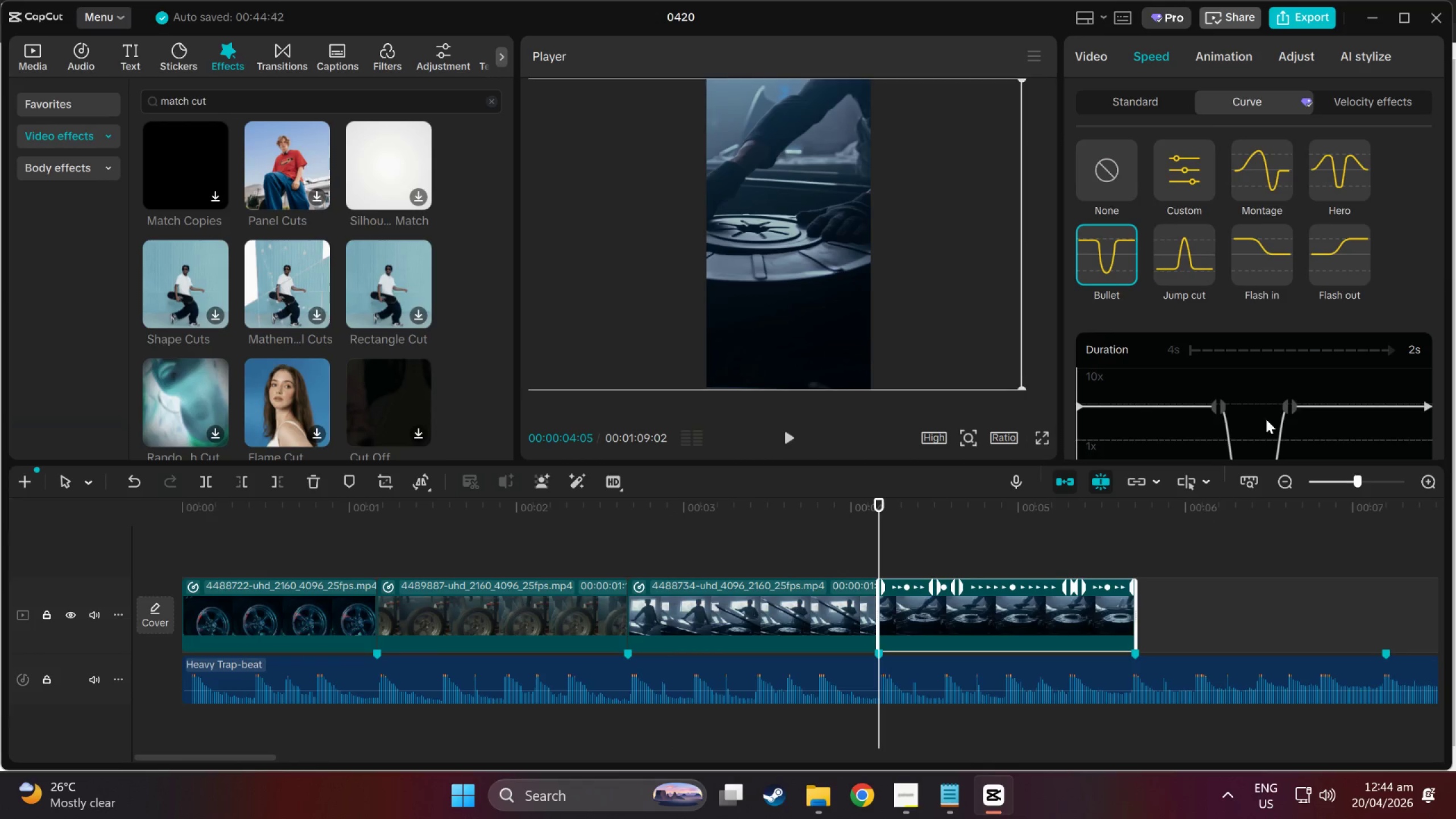 
scroll: coordinate [1284, 395], scroll_direction: down, amount: 7.0
 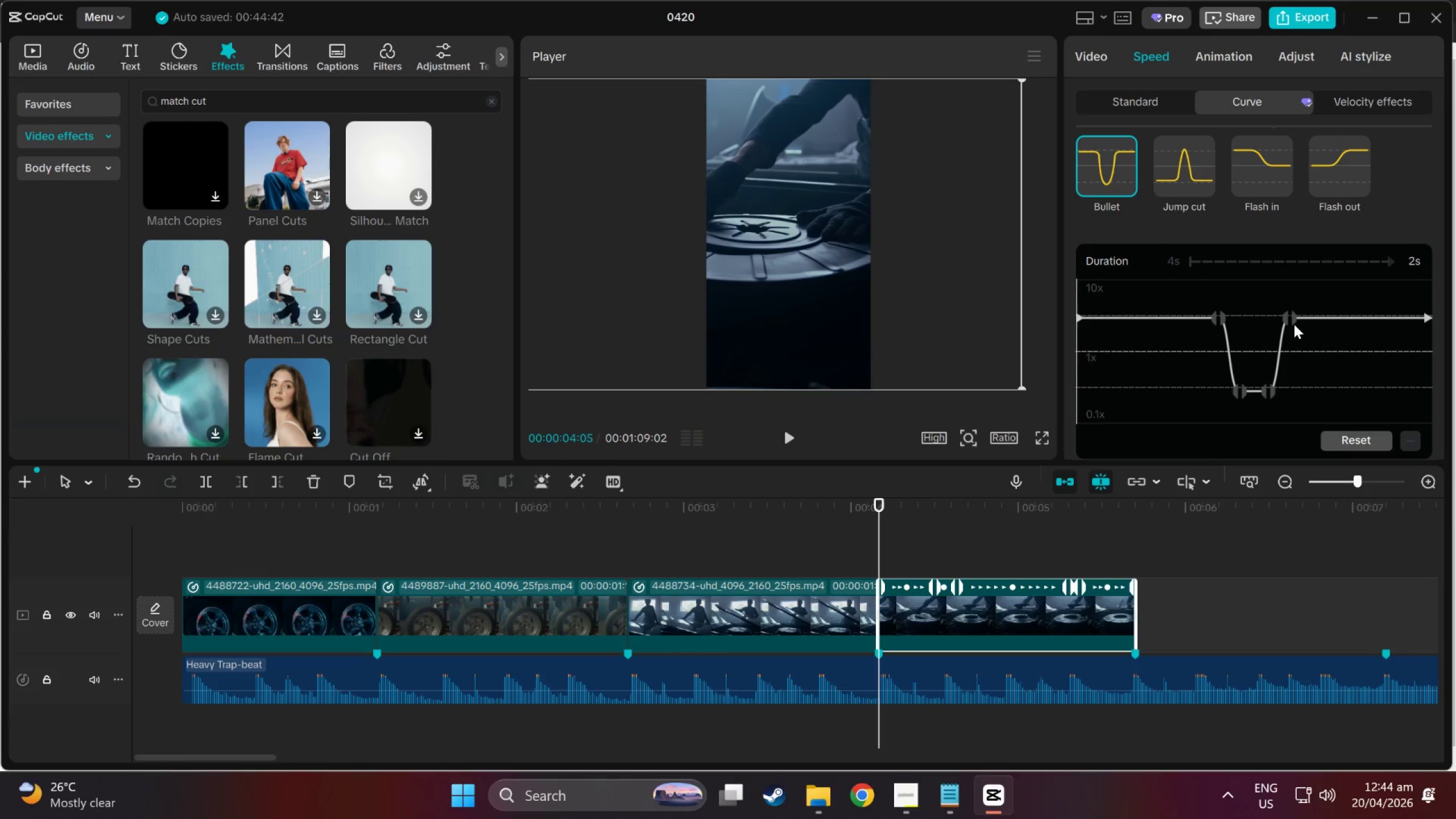 
left_click([1292, 321])
 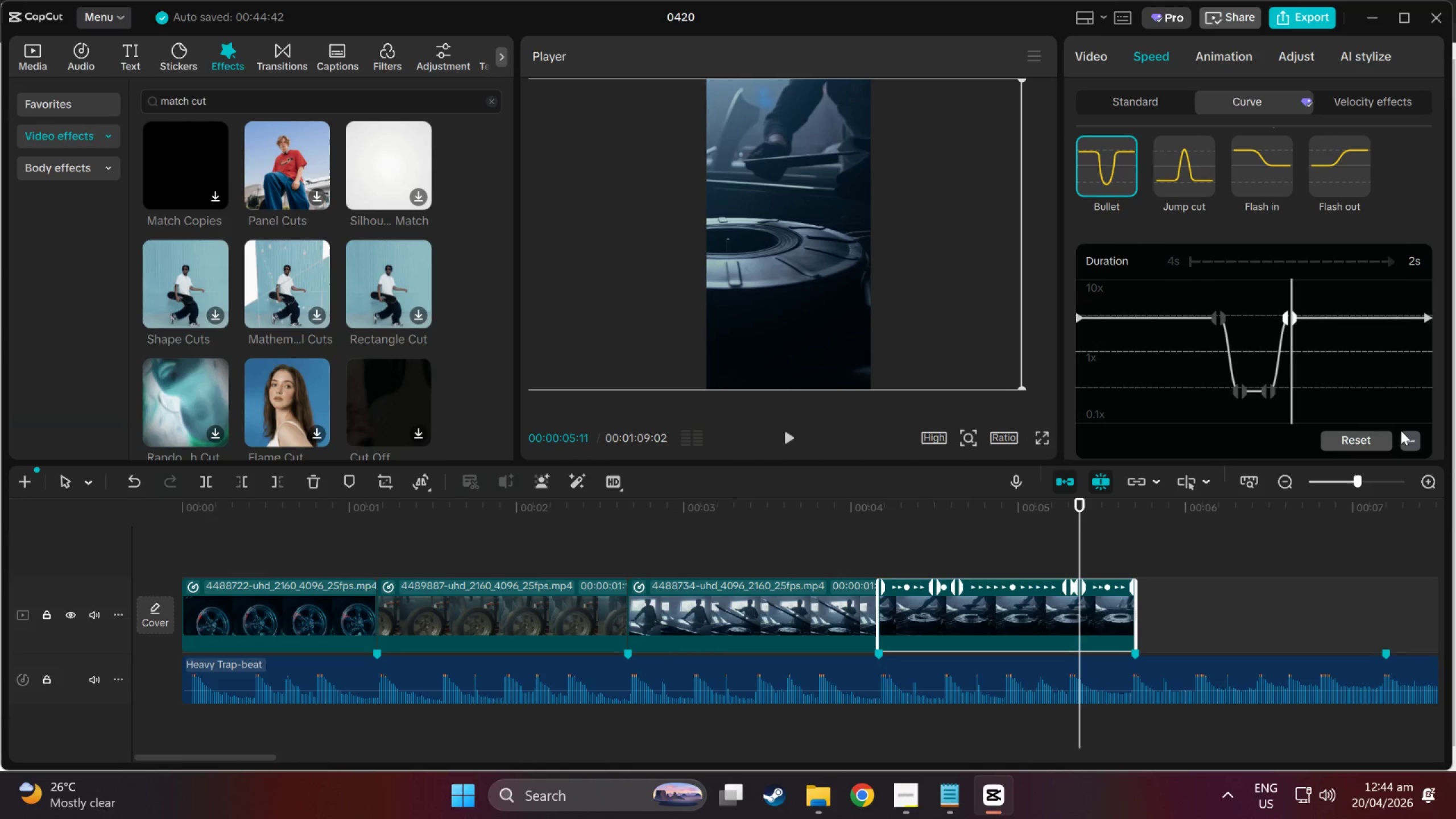 
left_click([1412, 440])
 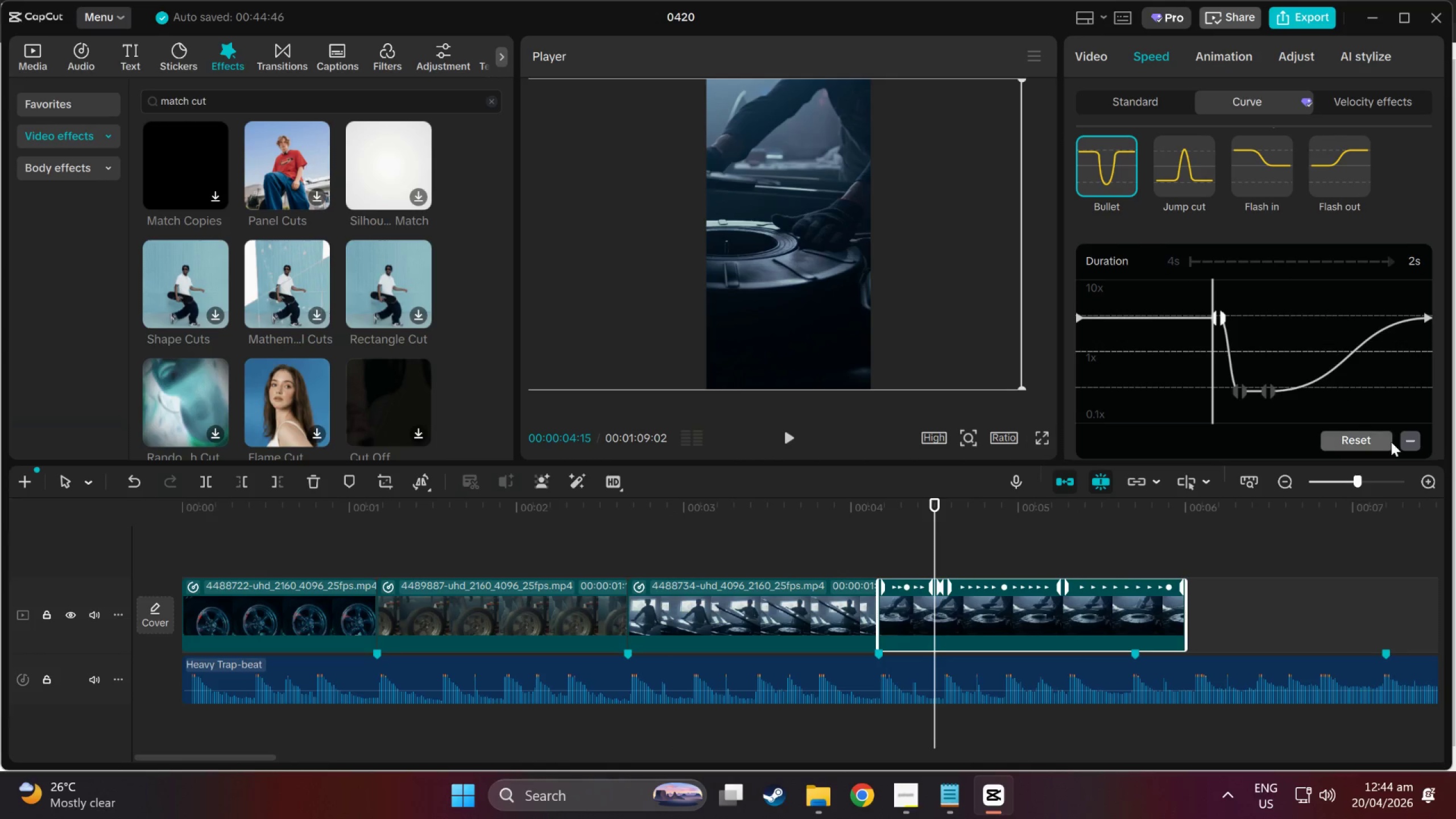 
left_click([1409, 448])
 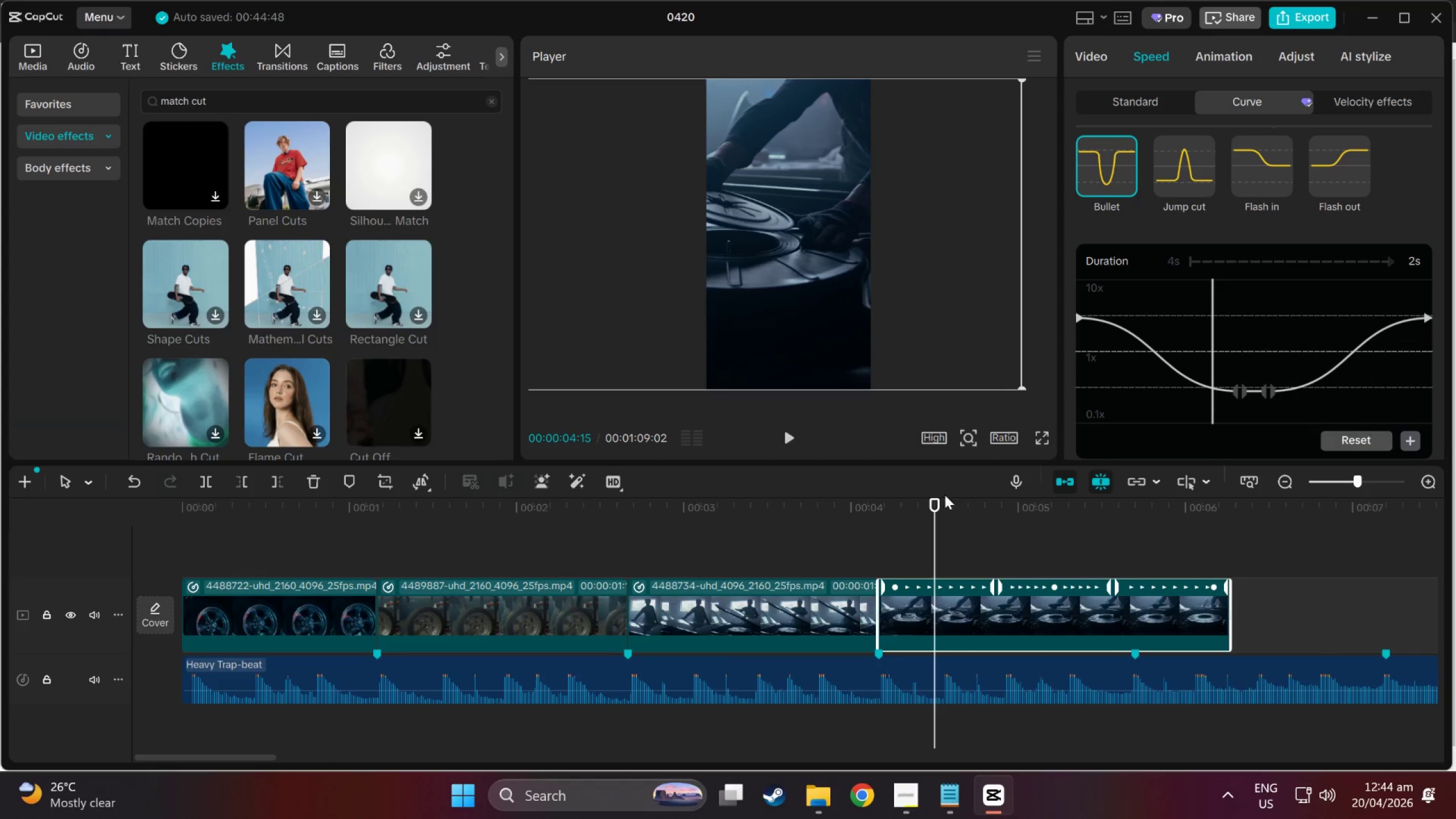 
left_click([781, 425])
 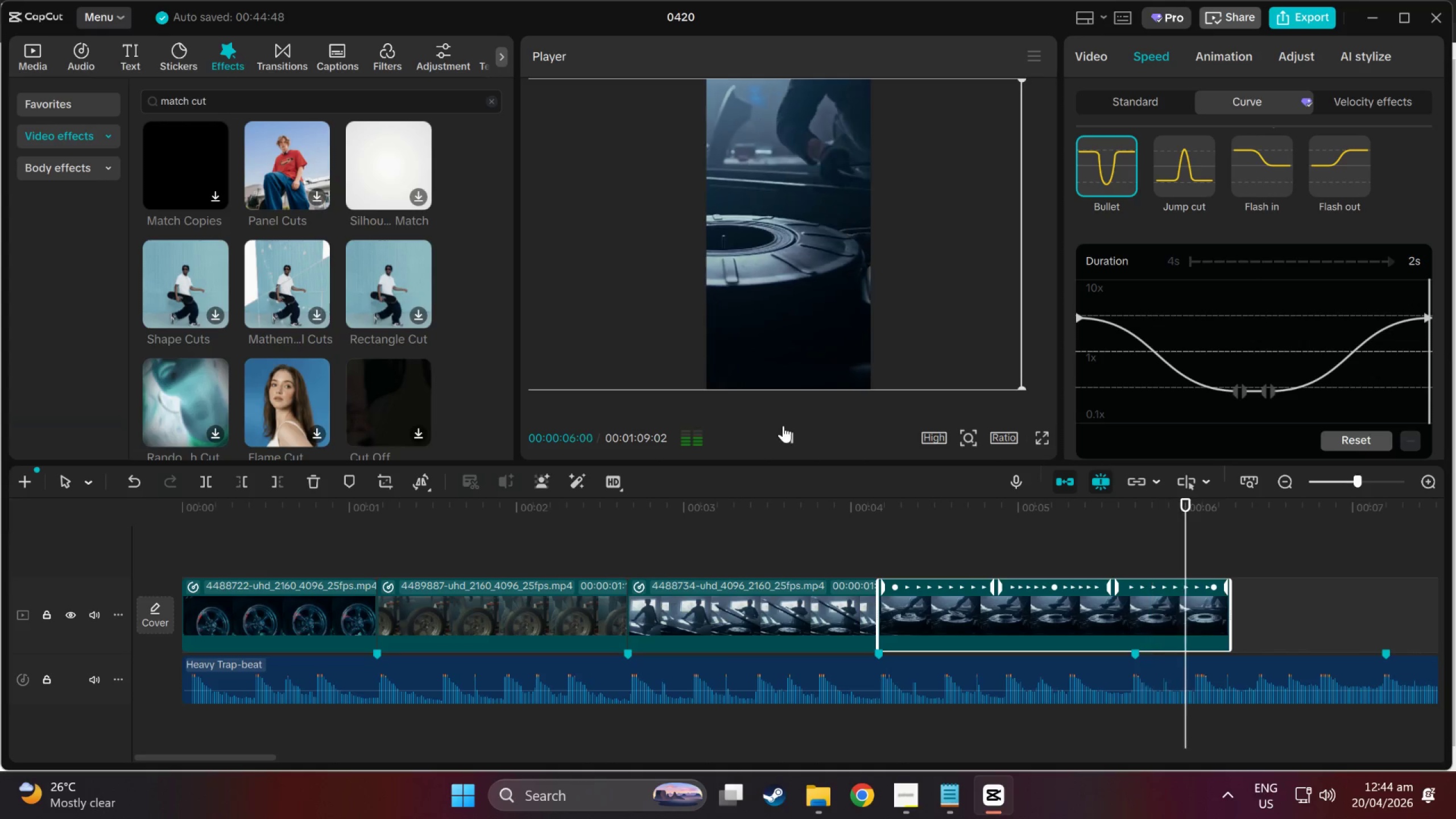 
left_click([783, 425])
 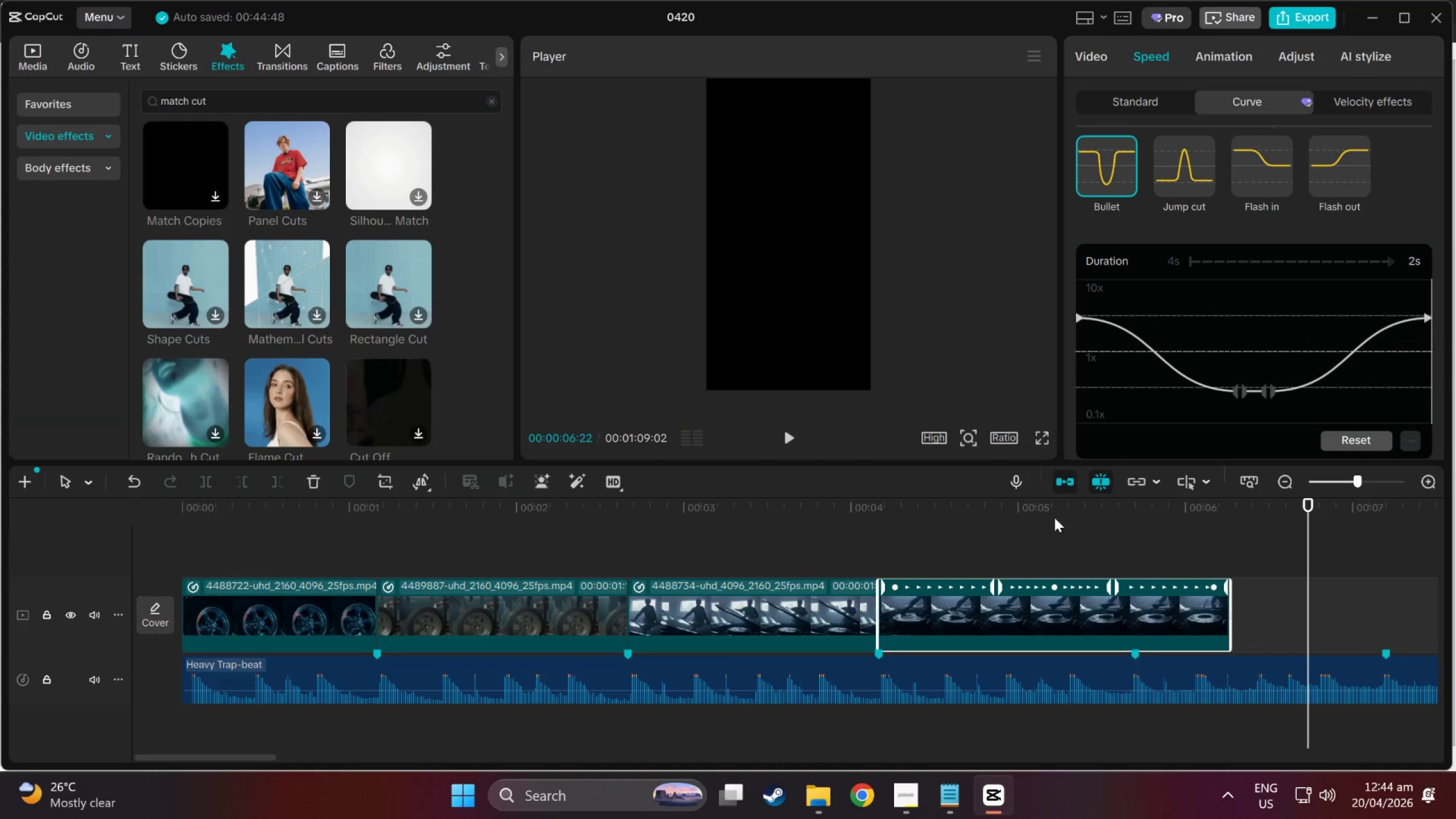 
left_click_drag(start_coordinate=[1044, 514], to_coordinate=[996, 514])
 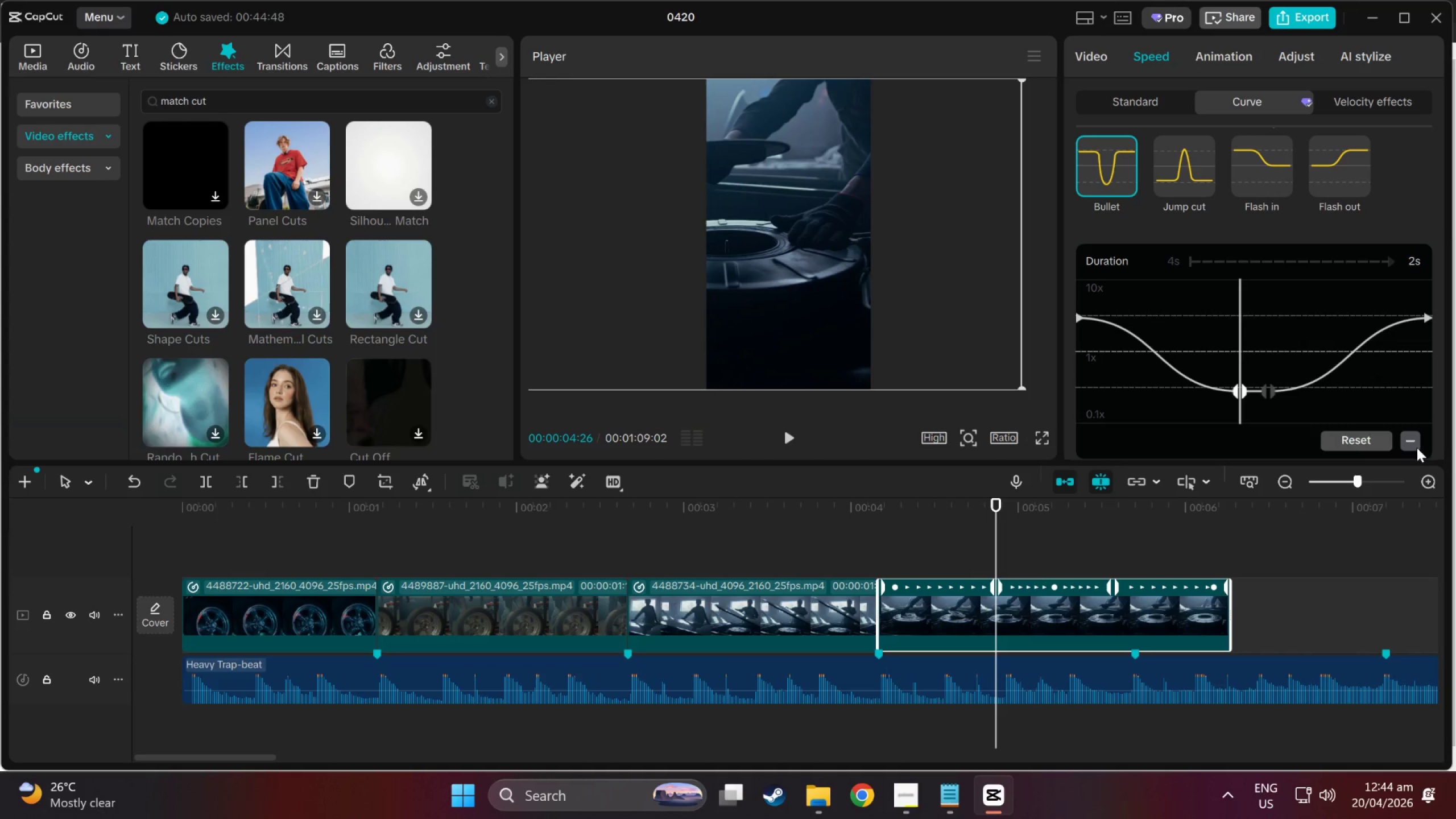 
left_click([1417, 441])
 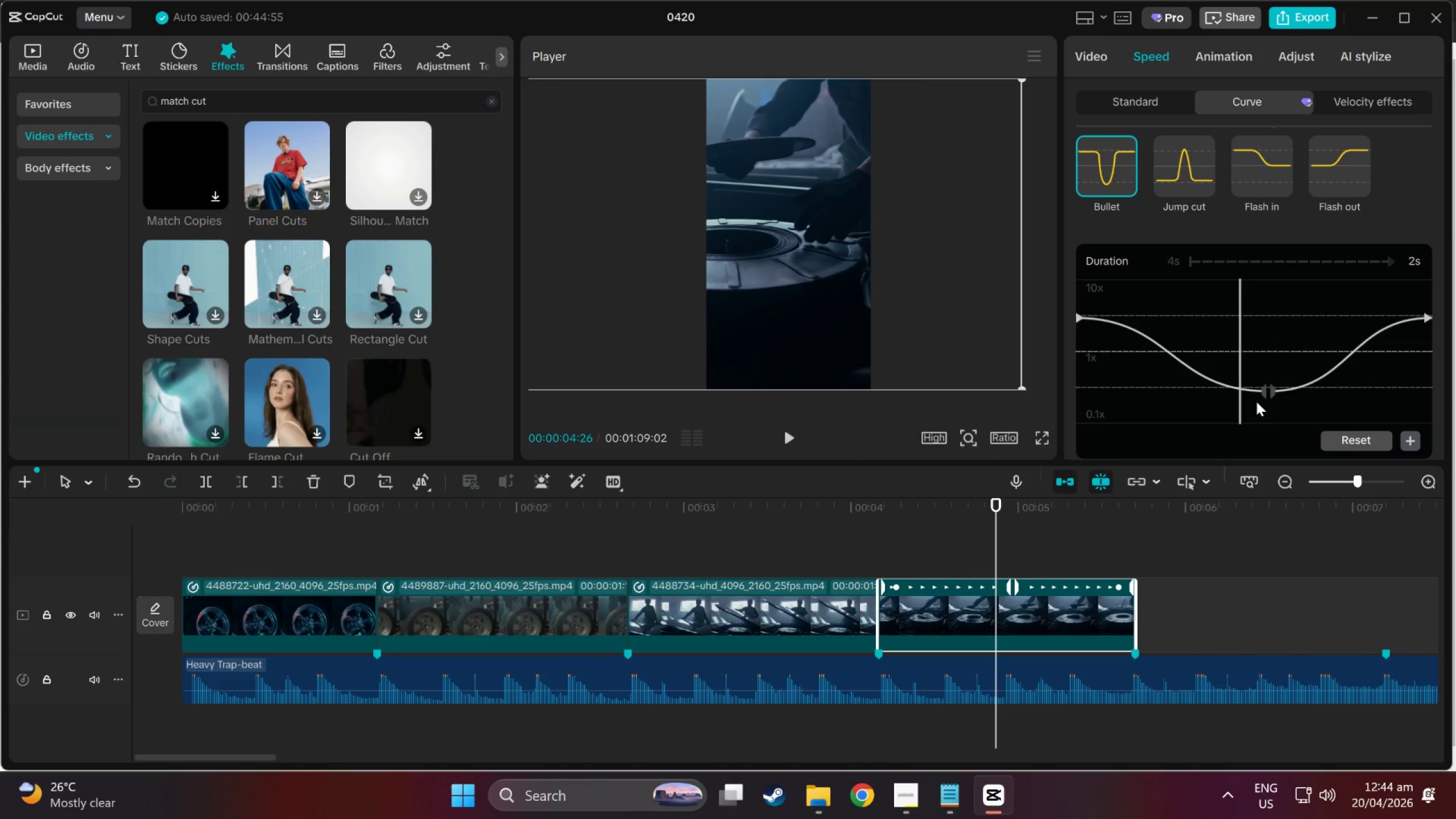 
left_click([1273, 398])
 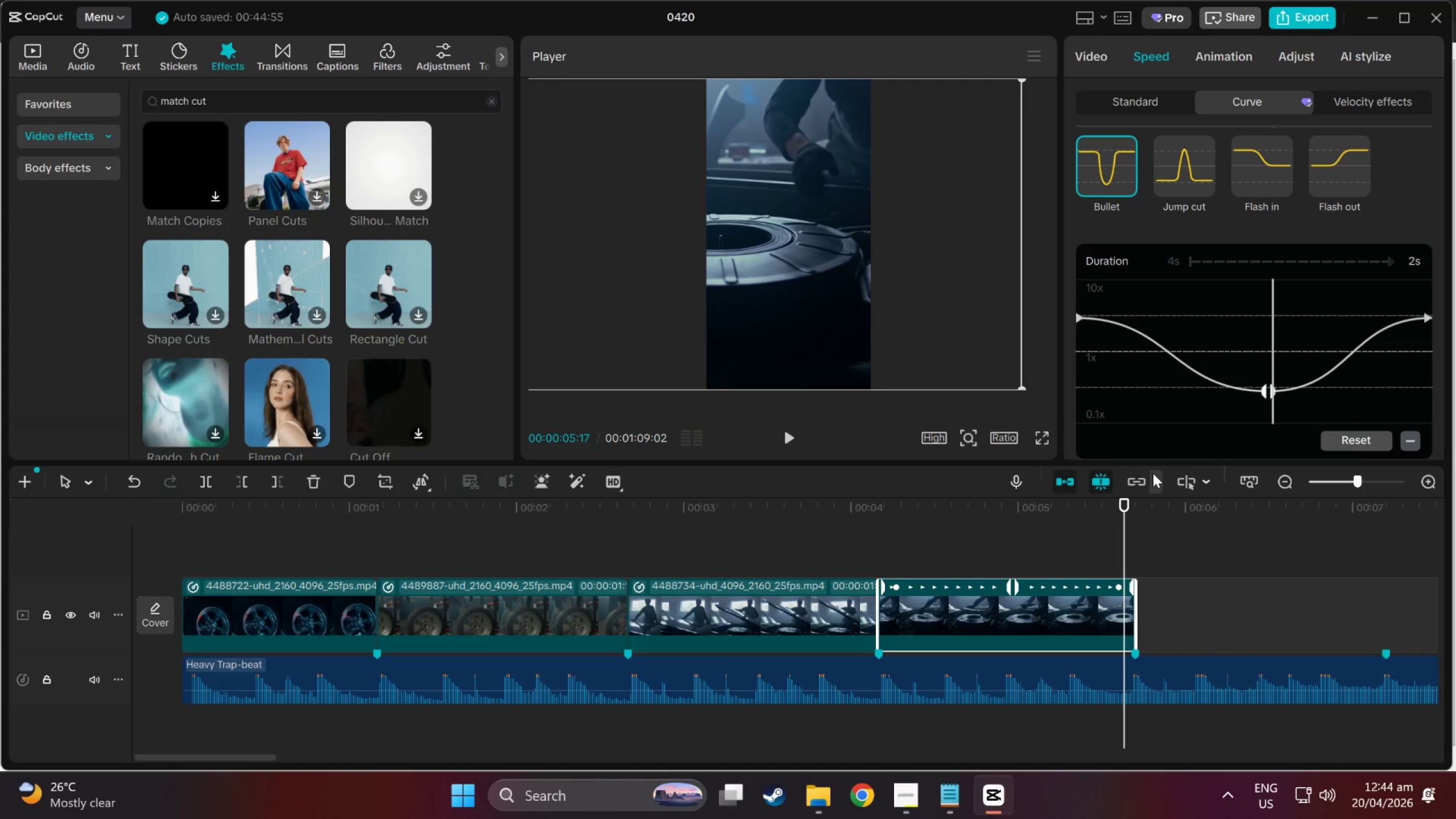 
left_click_drag(start_coordinate=[1130, 507], to_coordinate=[0, 555])
 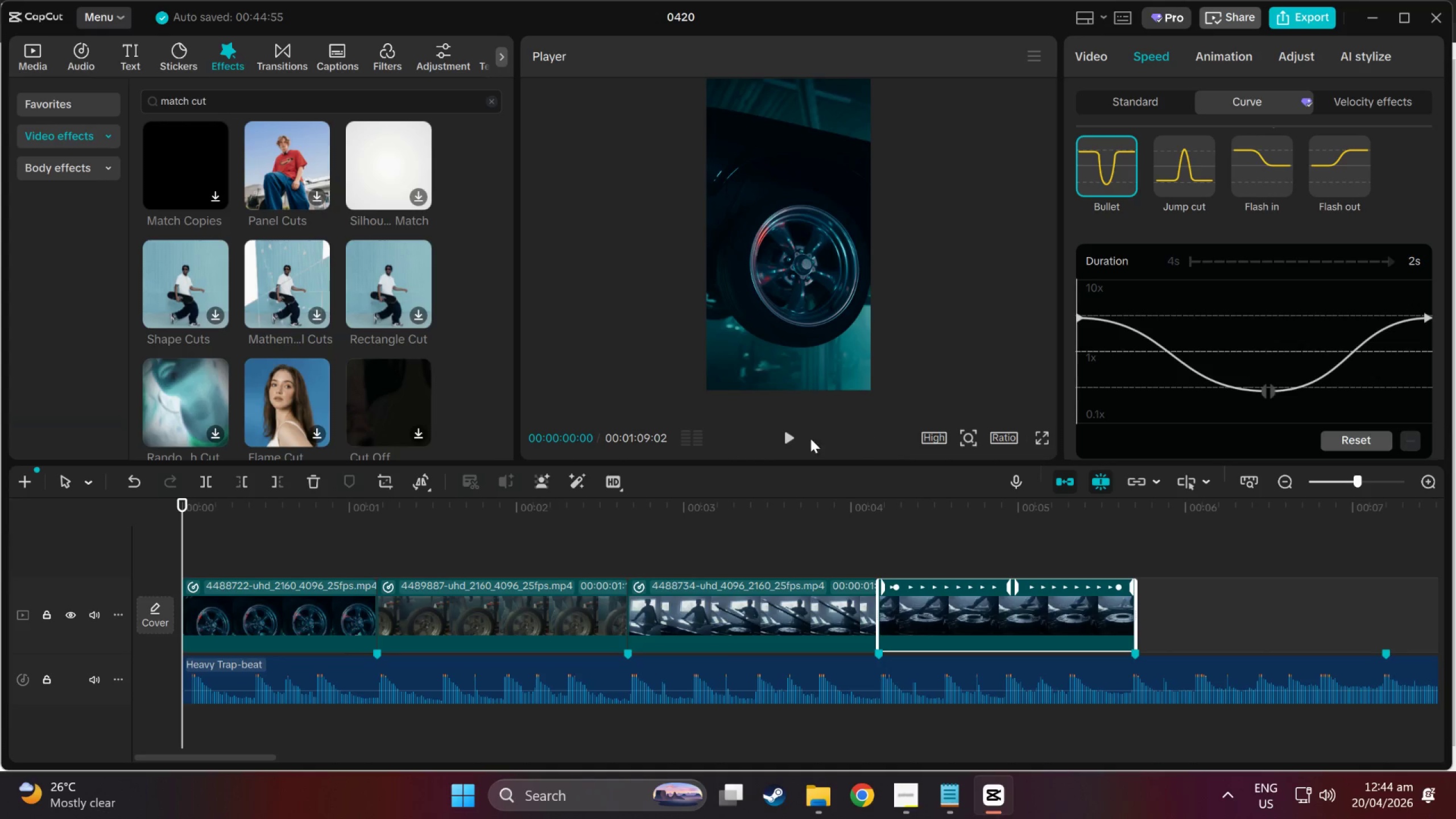 
left_click([795, 441])
 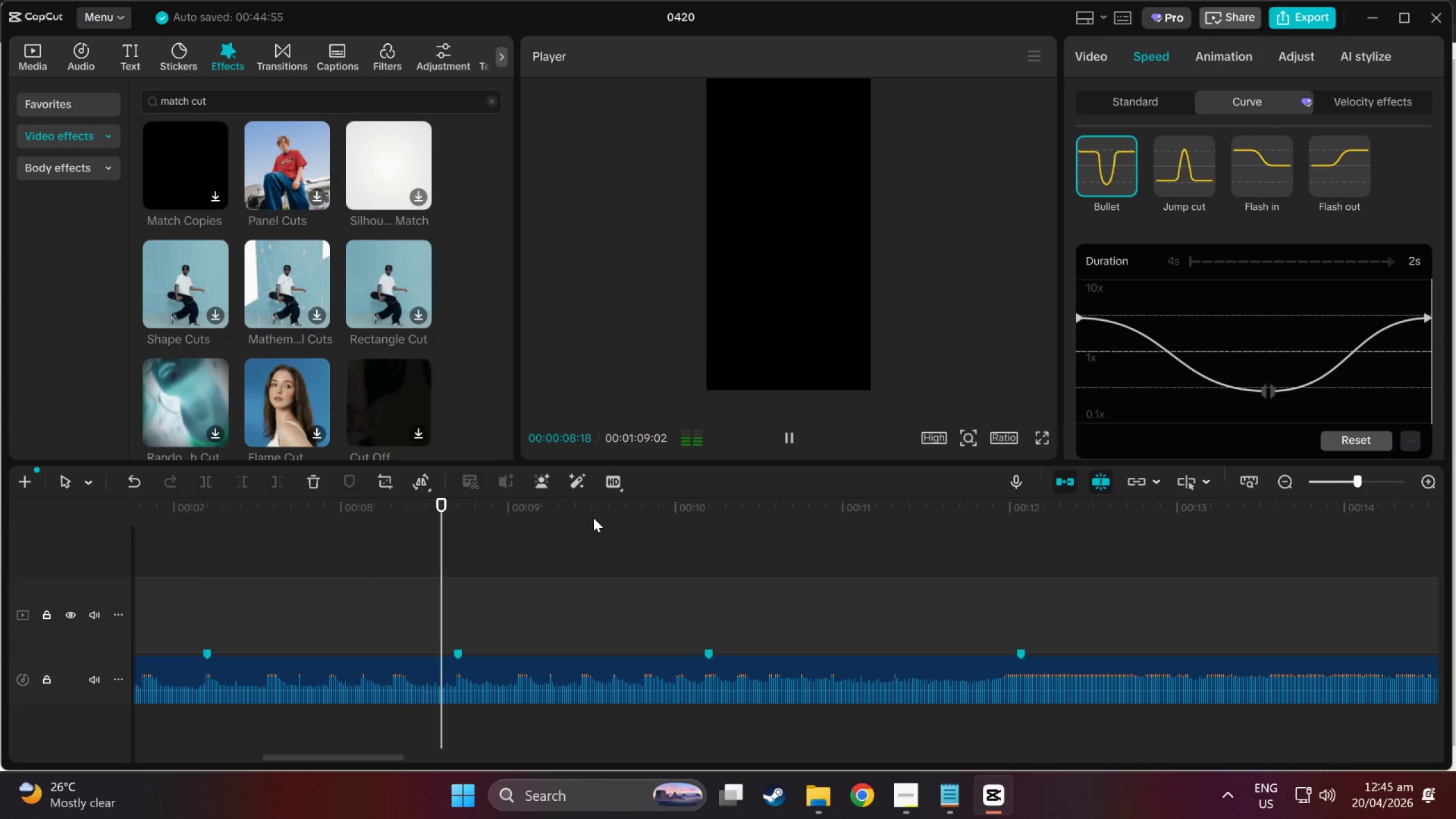 
wait(13.73)
 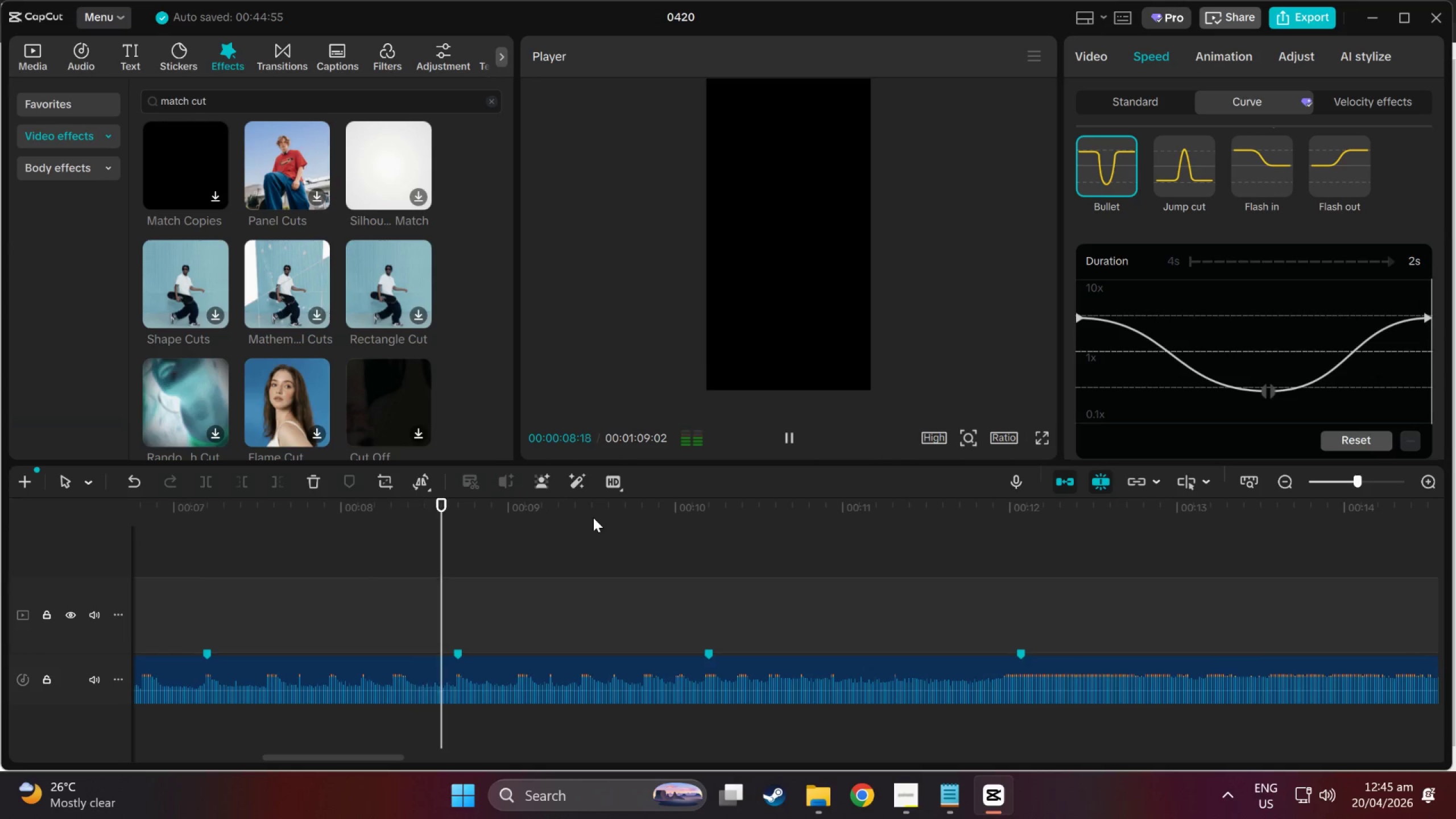 
left_click_drag(start_coordinate=[1265, 505], to_coordinate=[663, 646])
 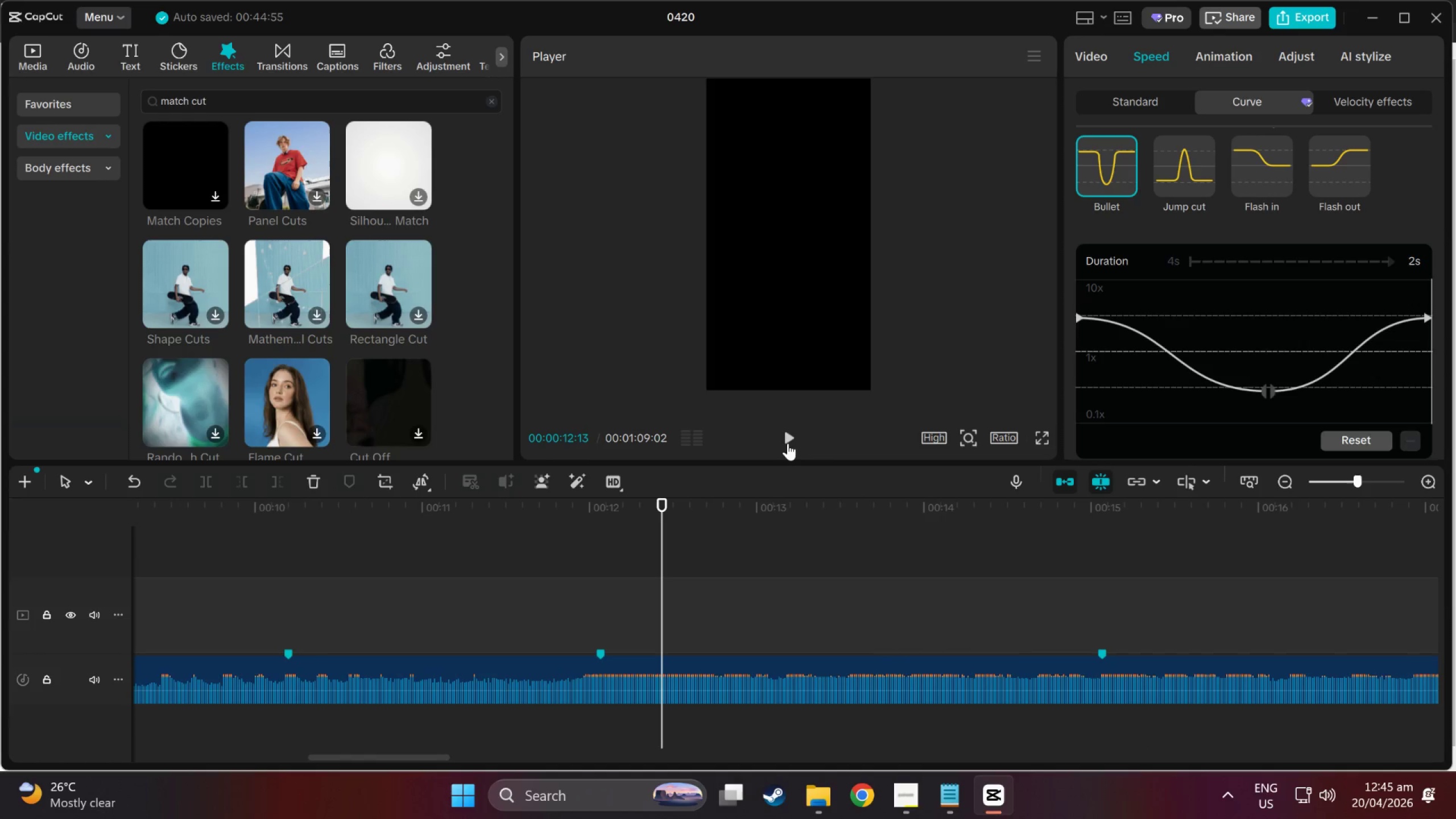 
left_click([788, 442])
 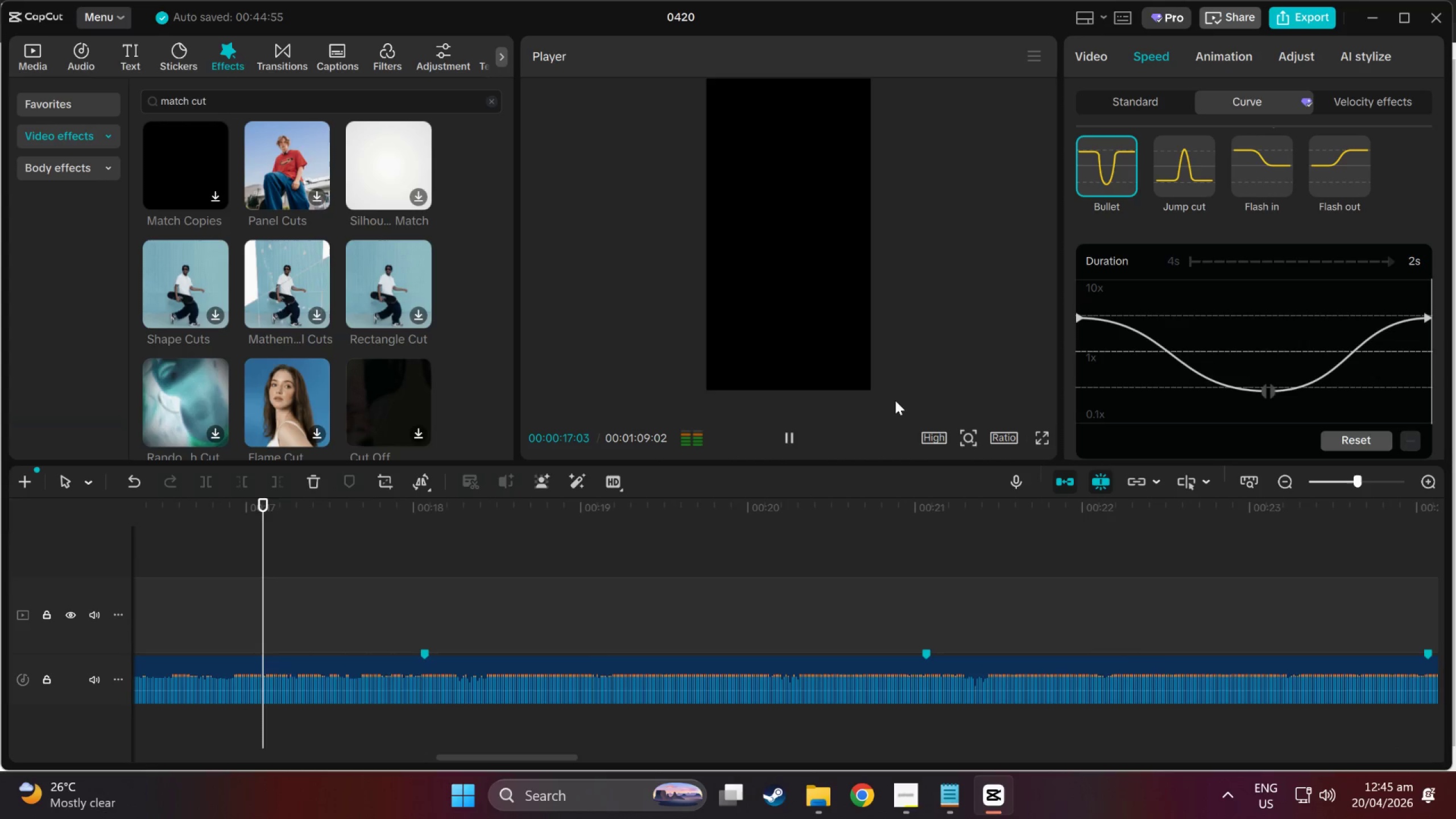 
wait(6.44)
 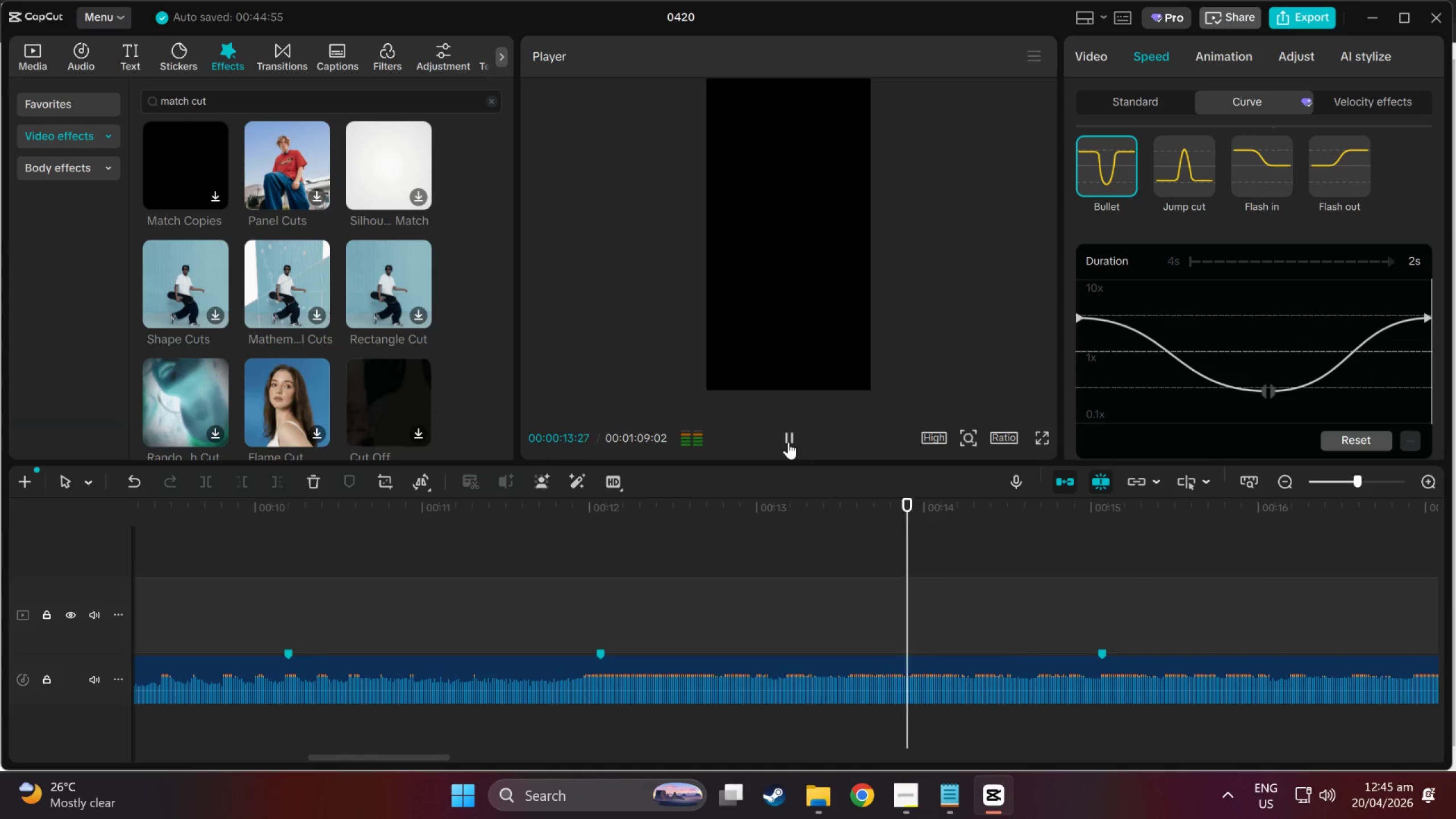 
left_click([788, 442])
 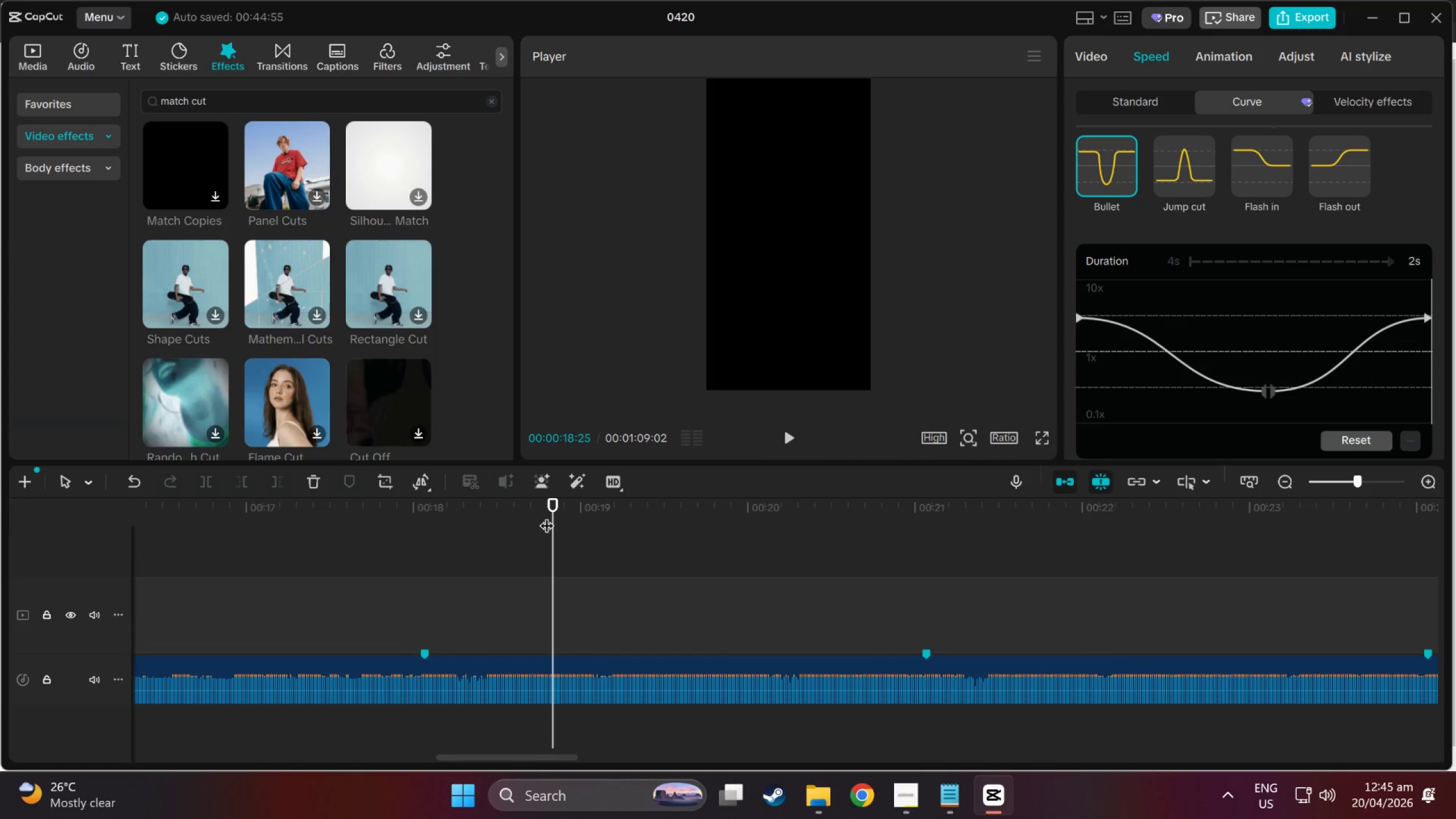 
left_click_drag(start_coordinate=[555, 509], to_coordinate=[0, 562])
 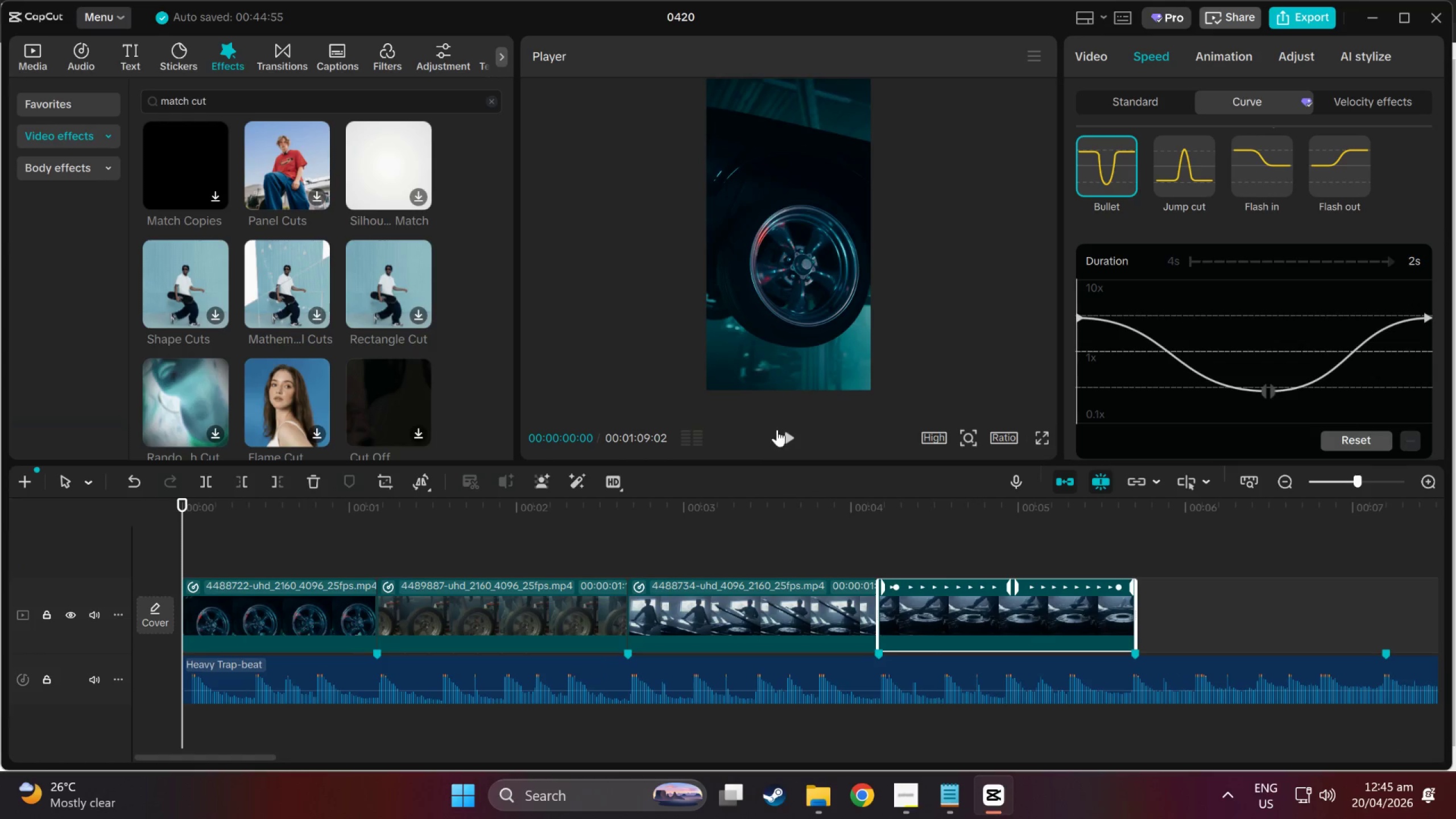 
key(Space)
 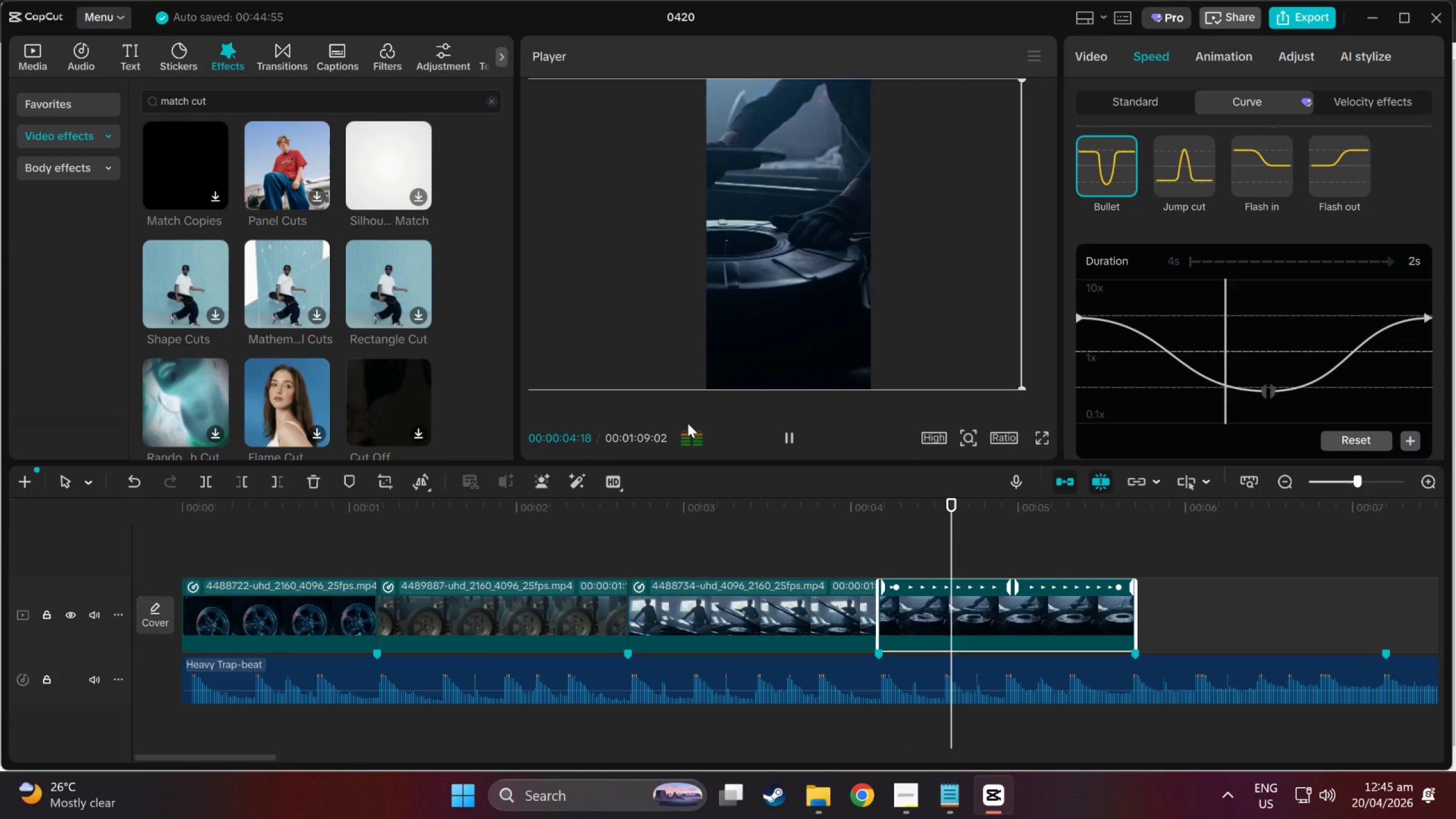 
wait(6.2)
 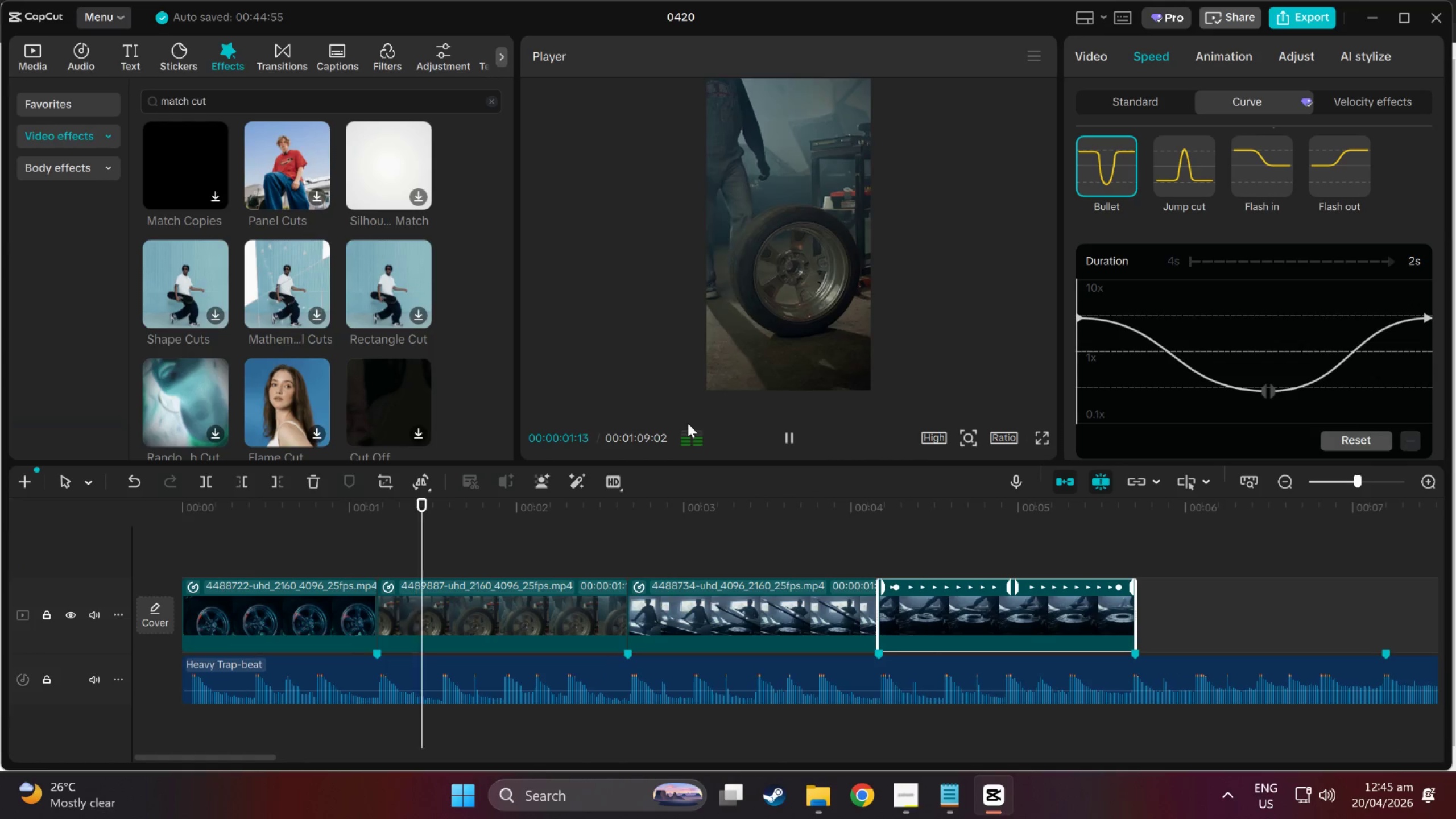 
key(Space)
 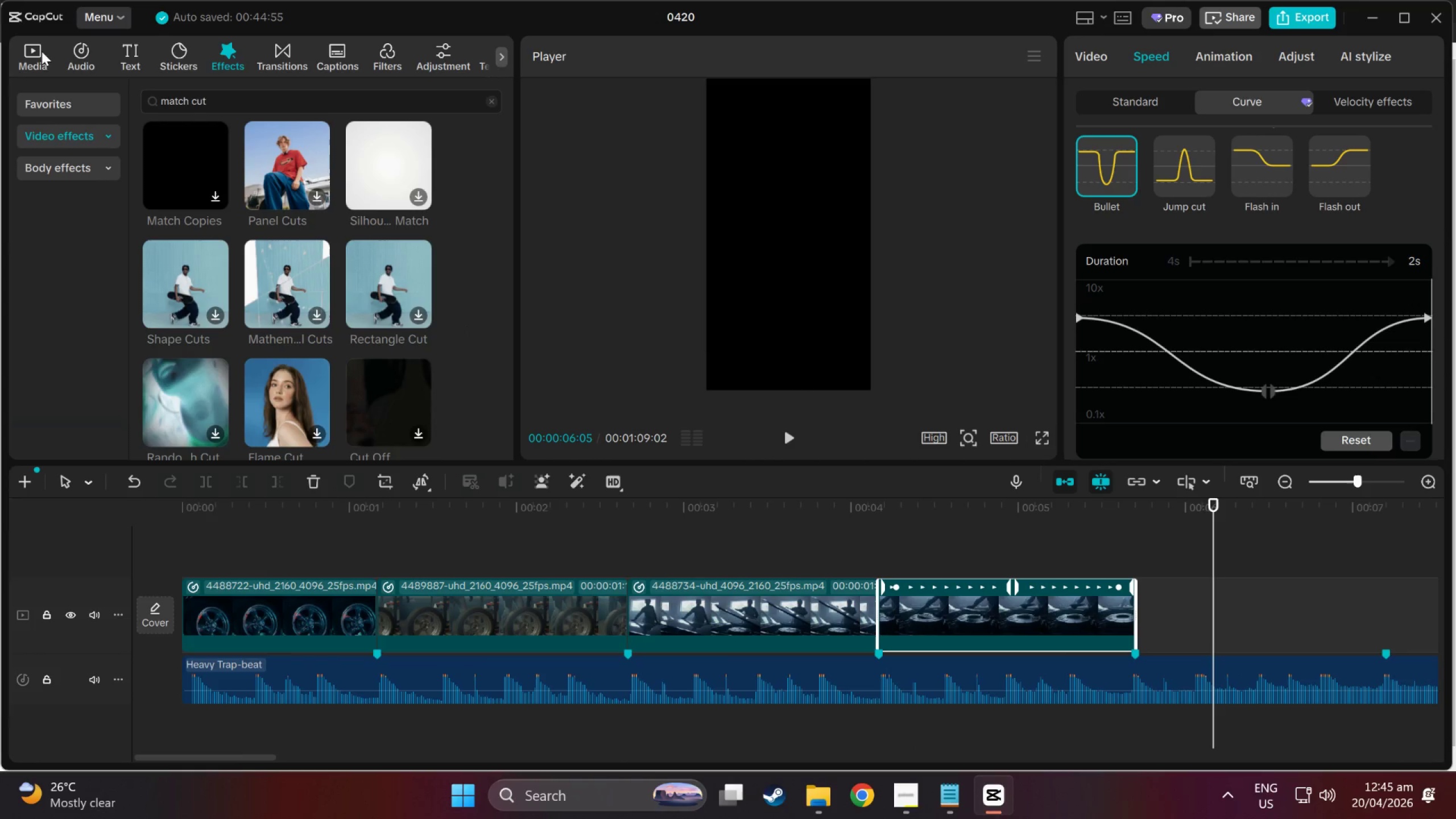 
left_click([31, 49])
 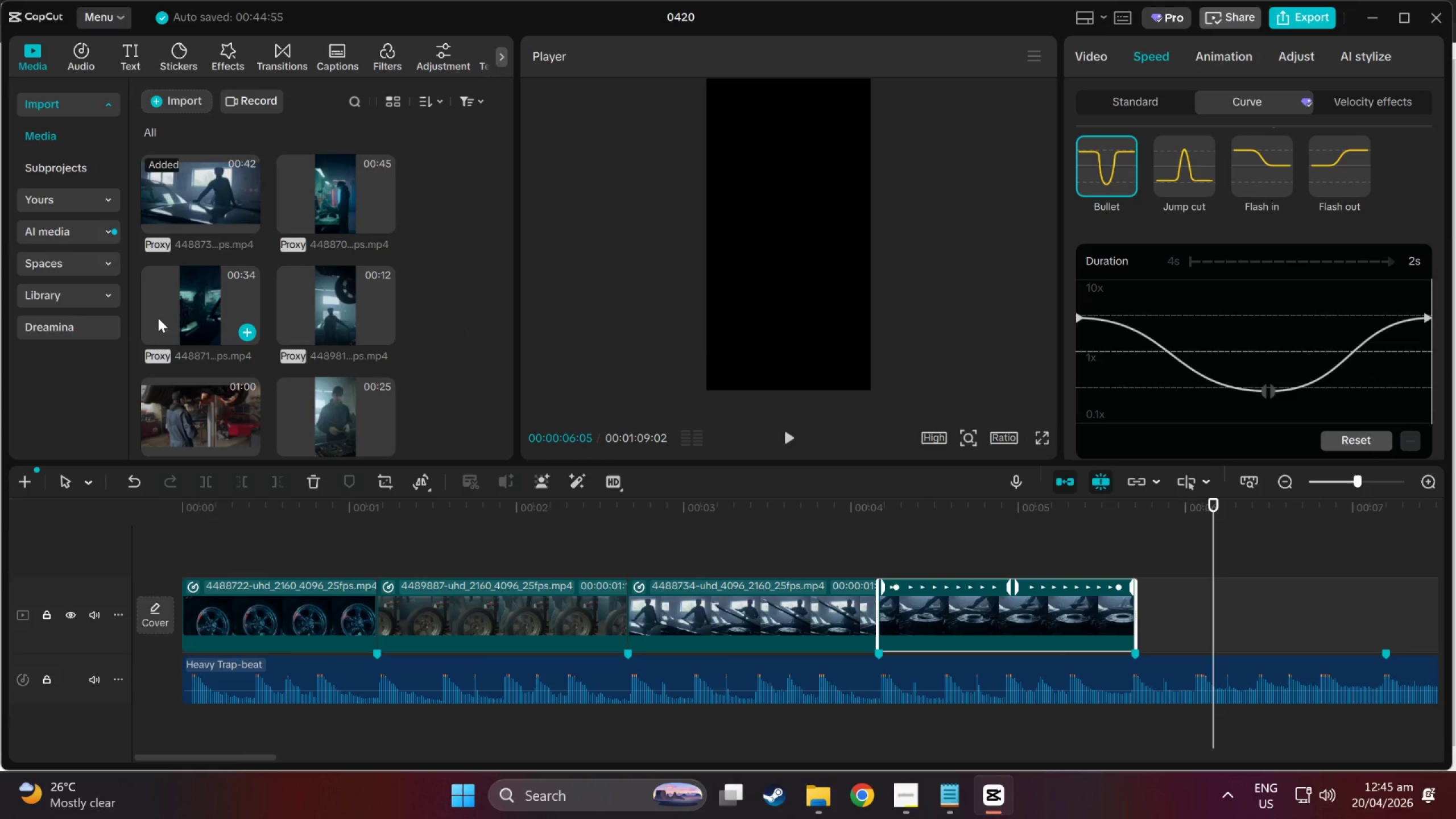 
left_click([211, 289])
 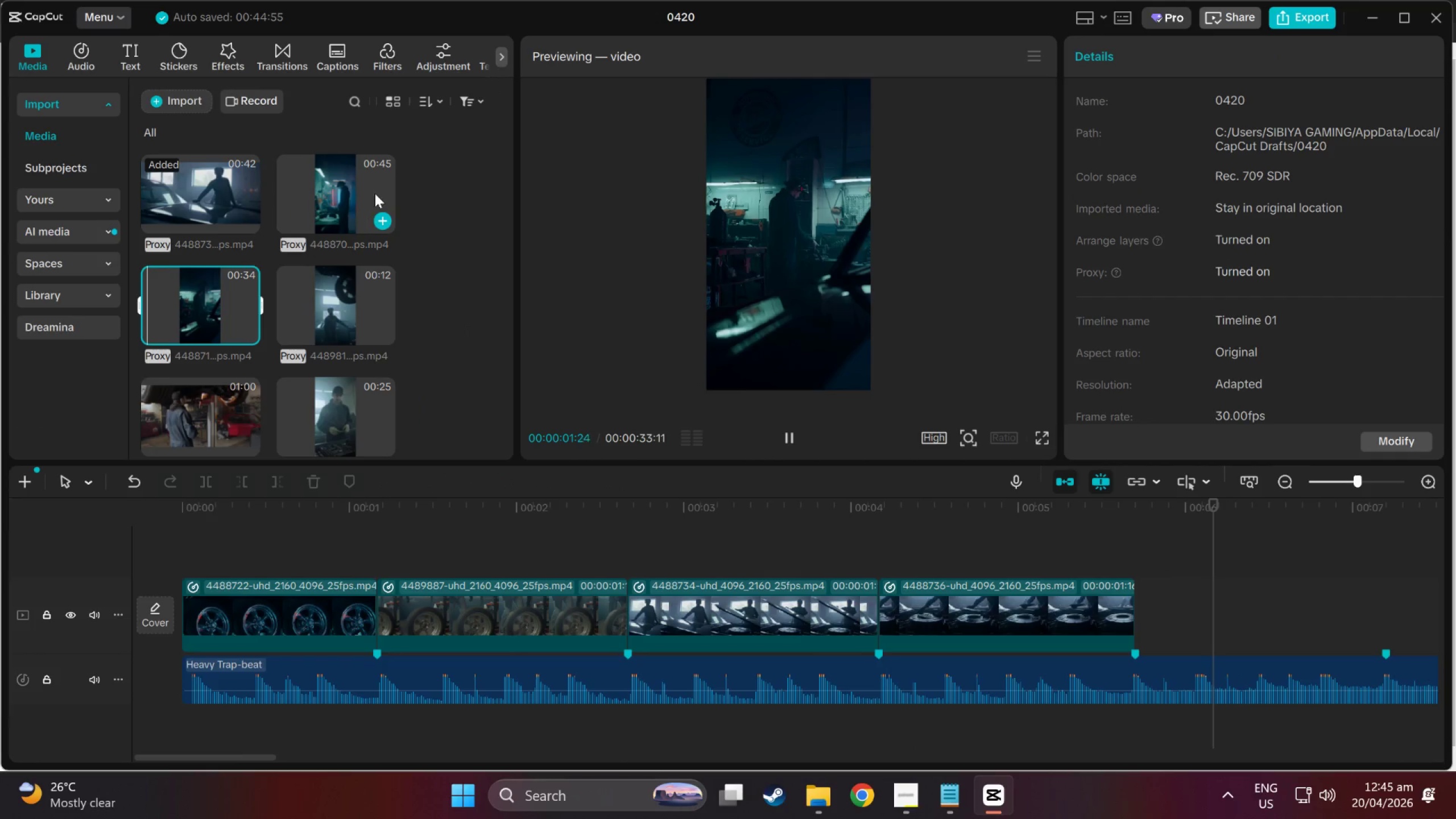 
left_click([329, 333])
 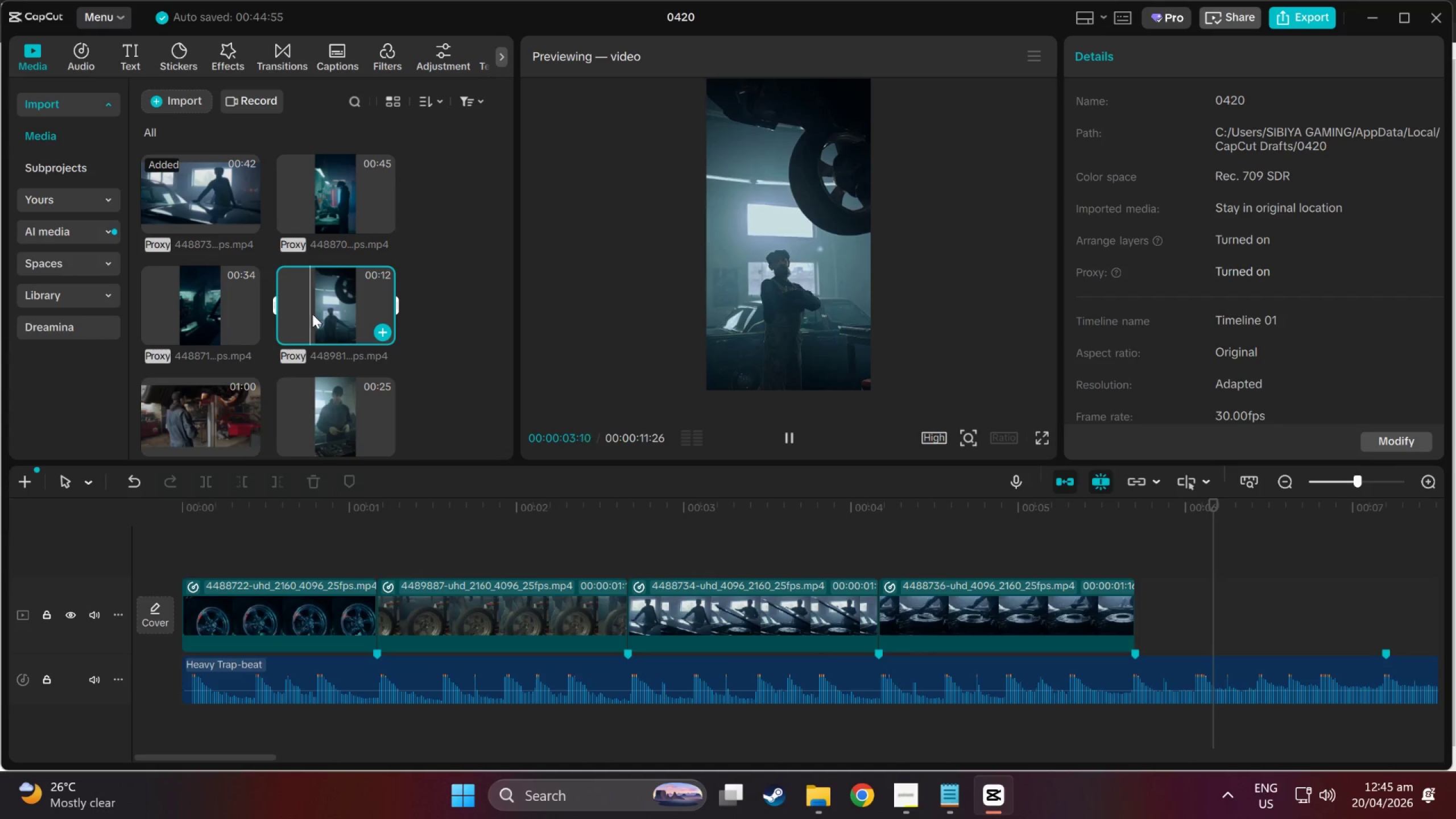 
scroll: coordinate [324, 355], scroll_direction: down, amount: 2.0
 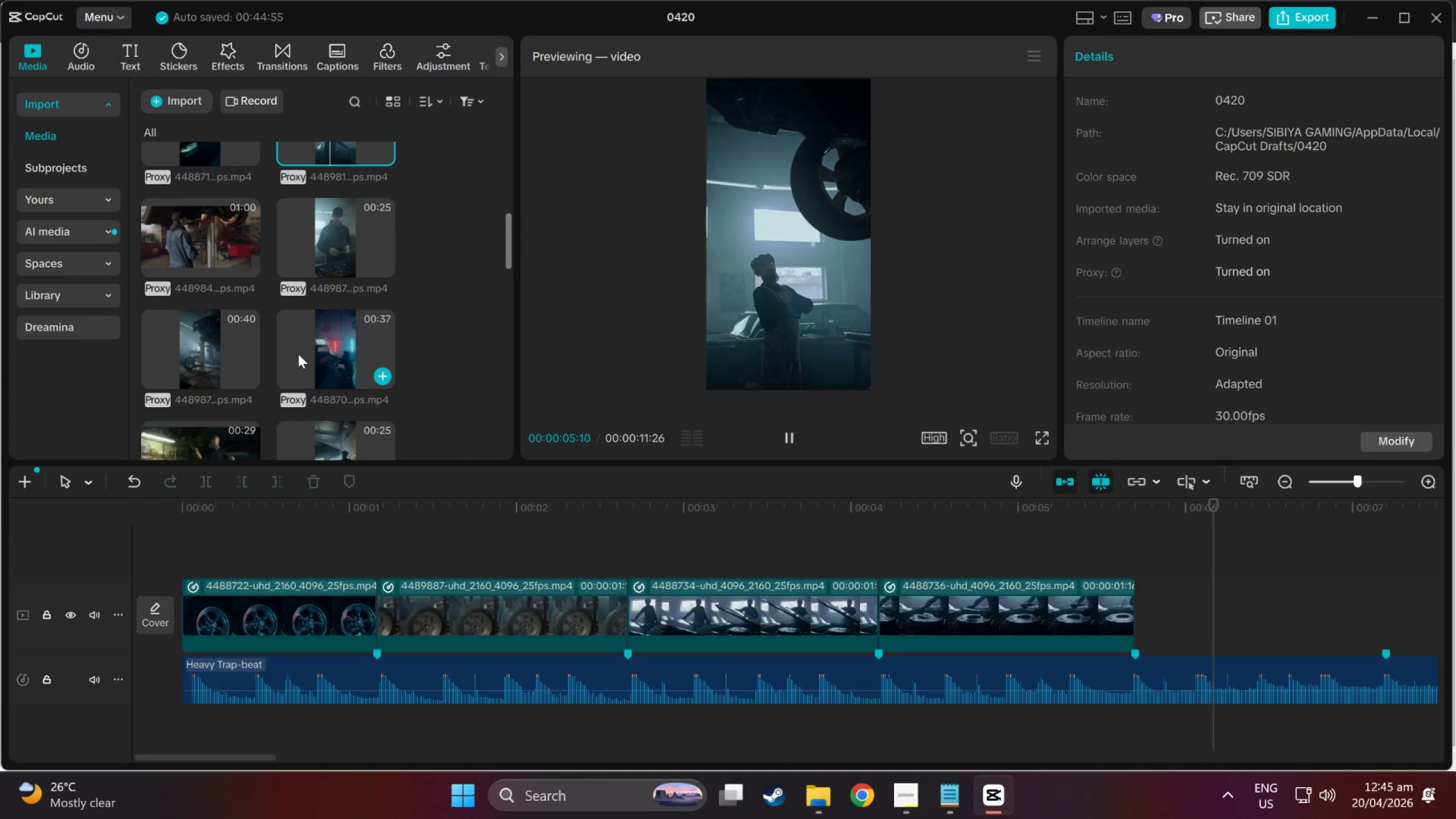 
left_click([318, 357])
 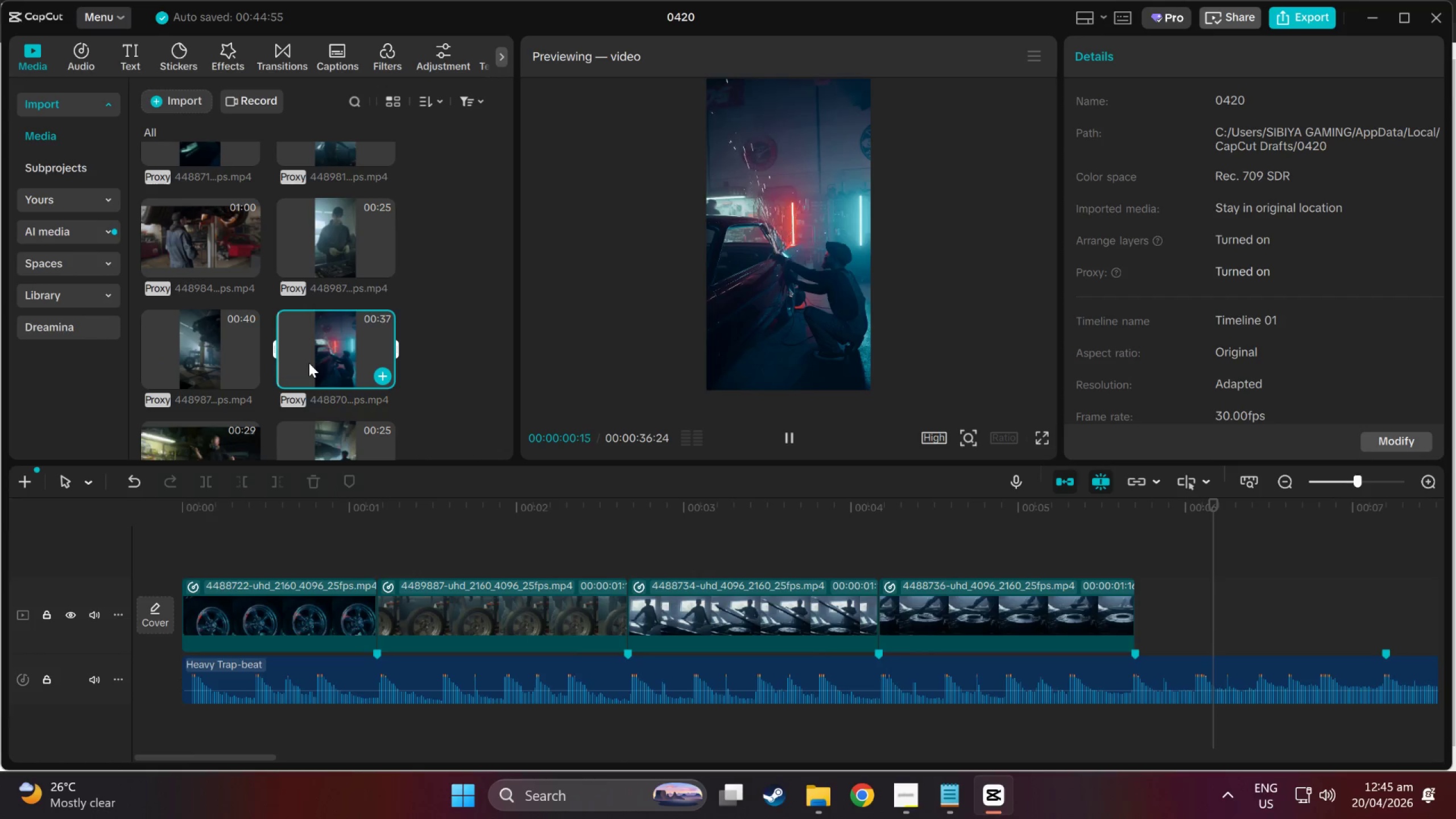 
scroll: coordinate [312, 357], scroll_direction: down, amount: 2.0
 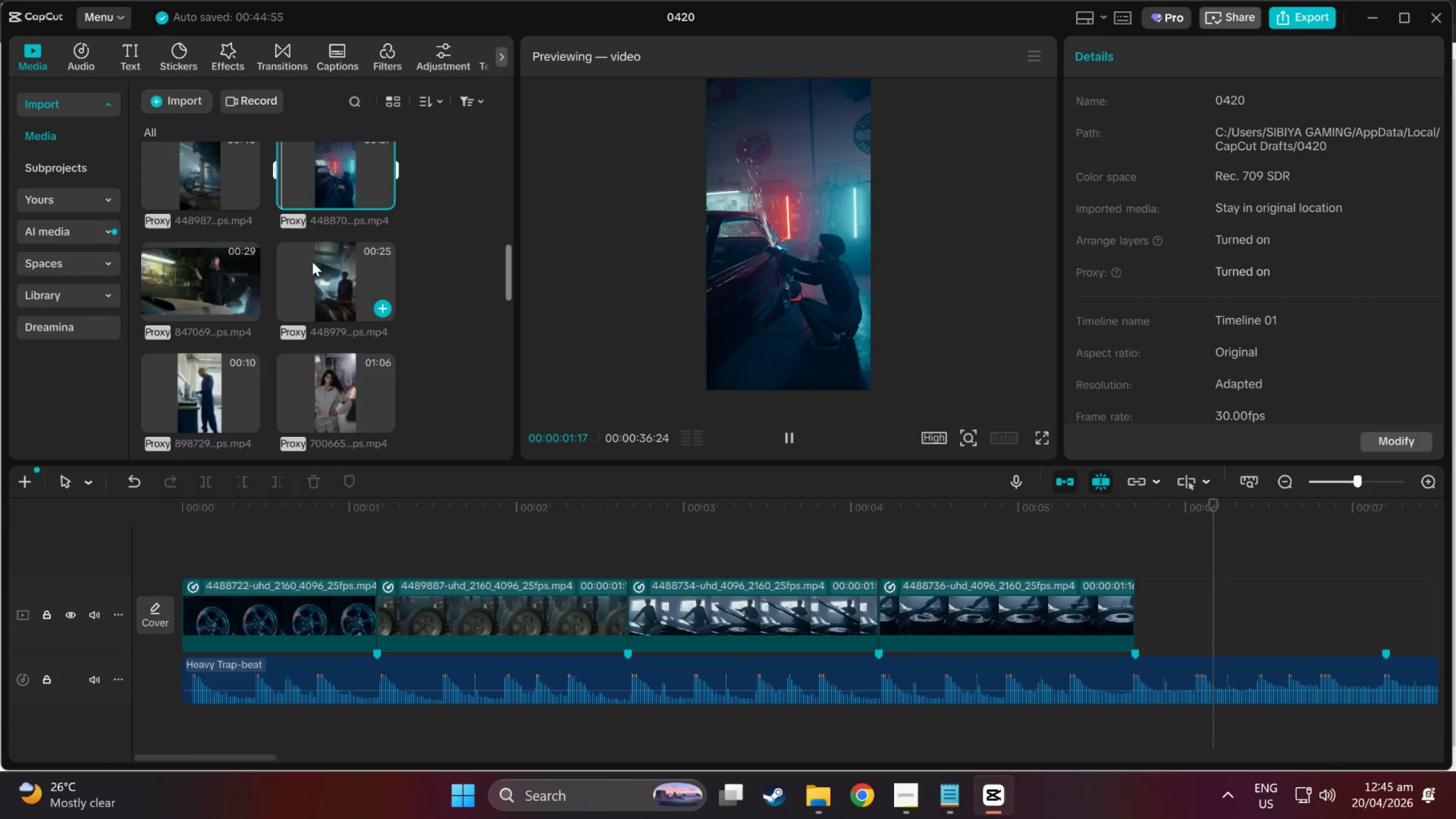 
left_click([313, 262])
 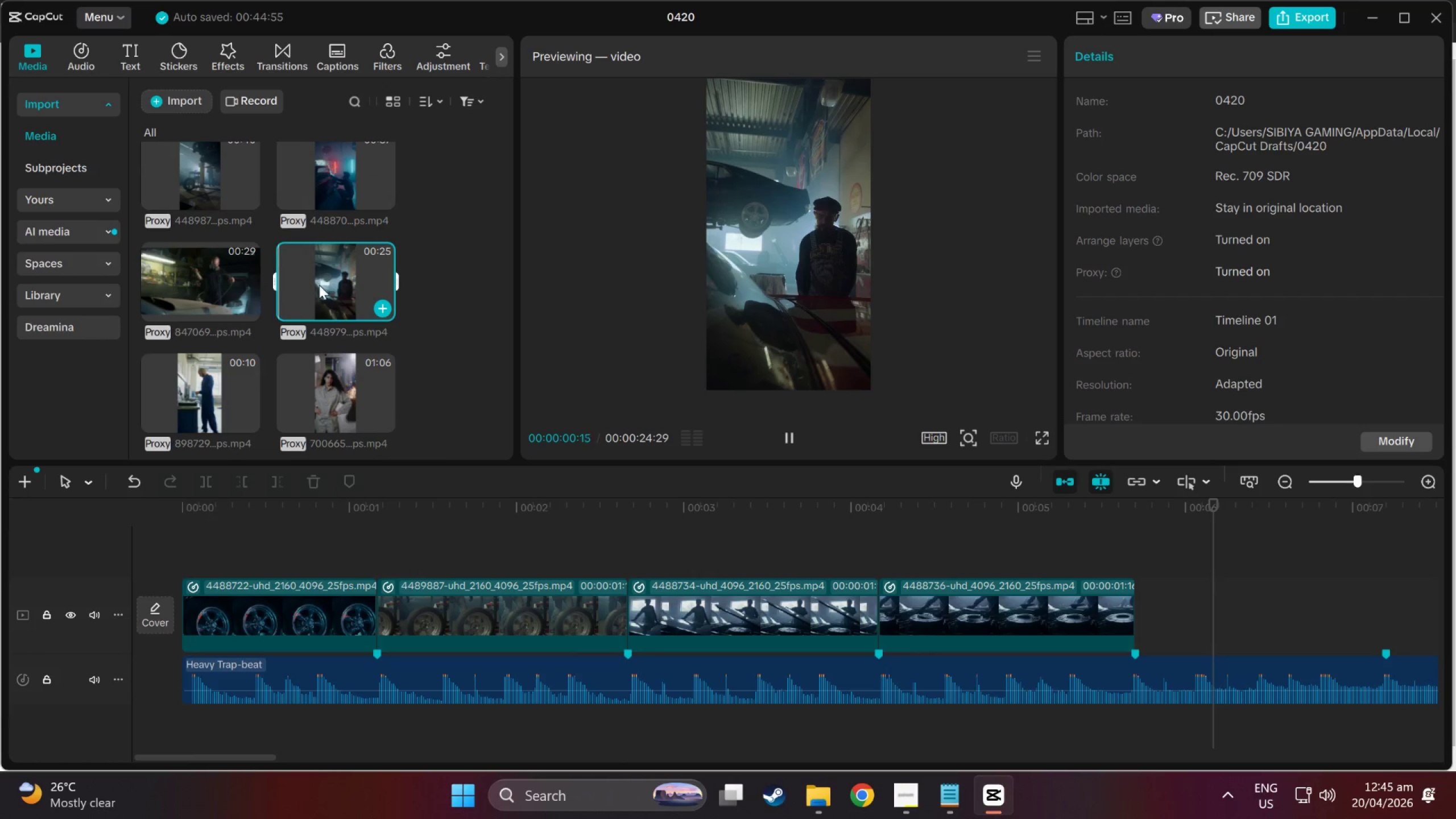 
scroll: coordinate [321, 290], scroll_direction: up, amount: 1.0
 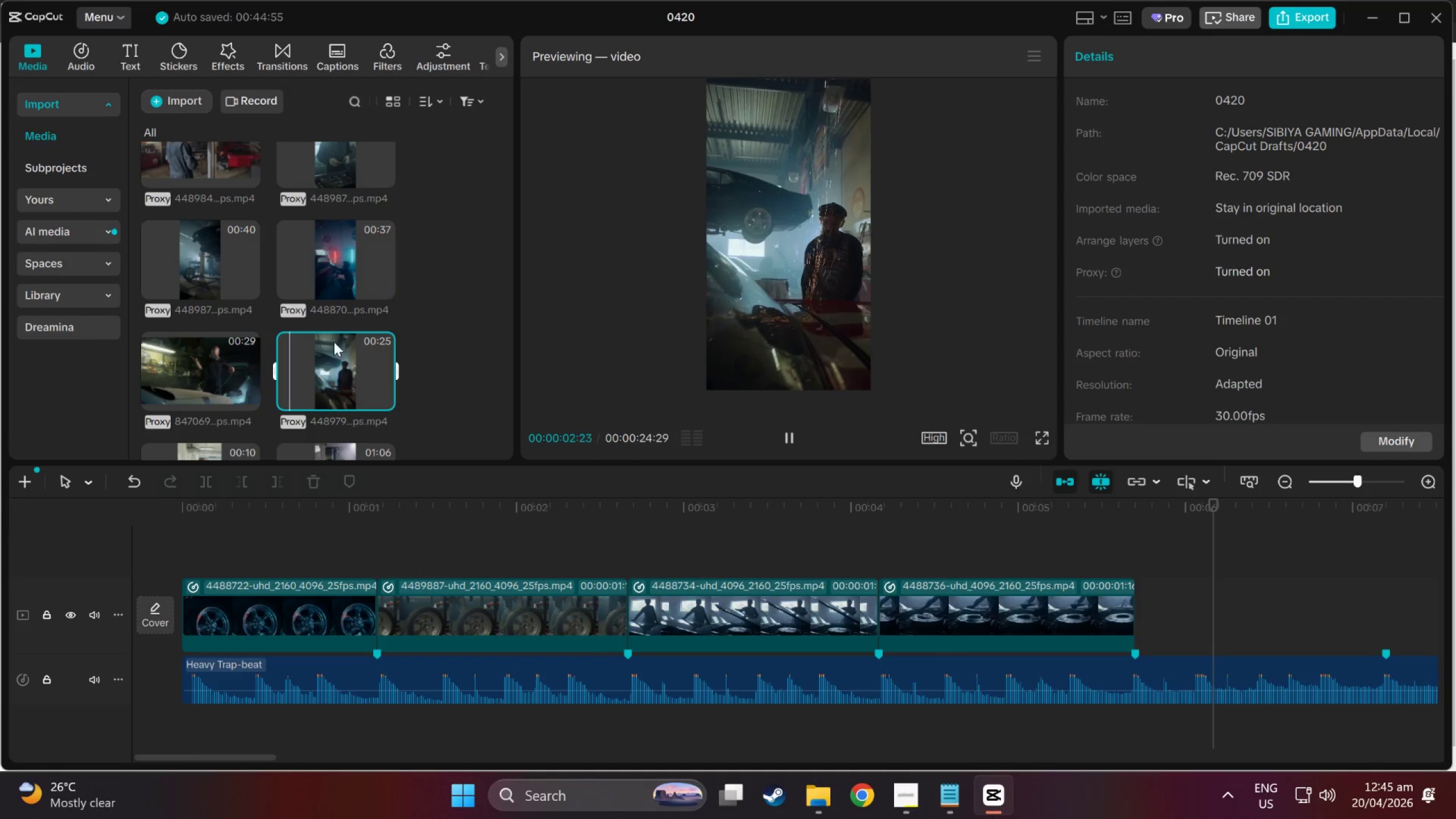 
left_click([326, 264])
 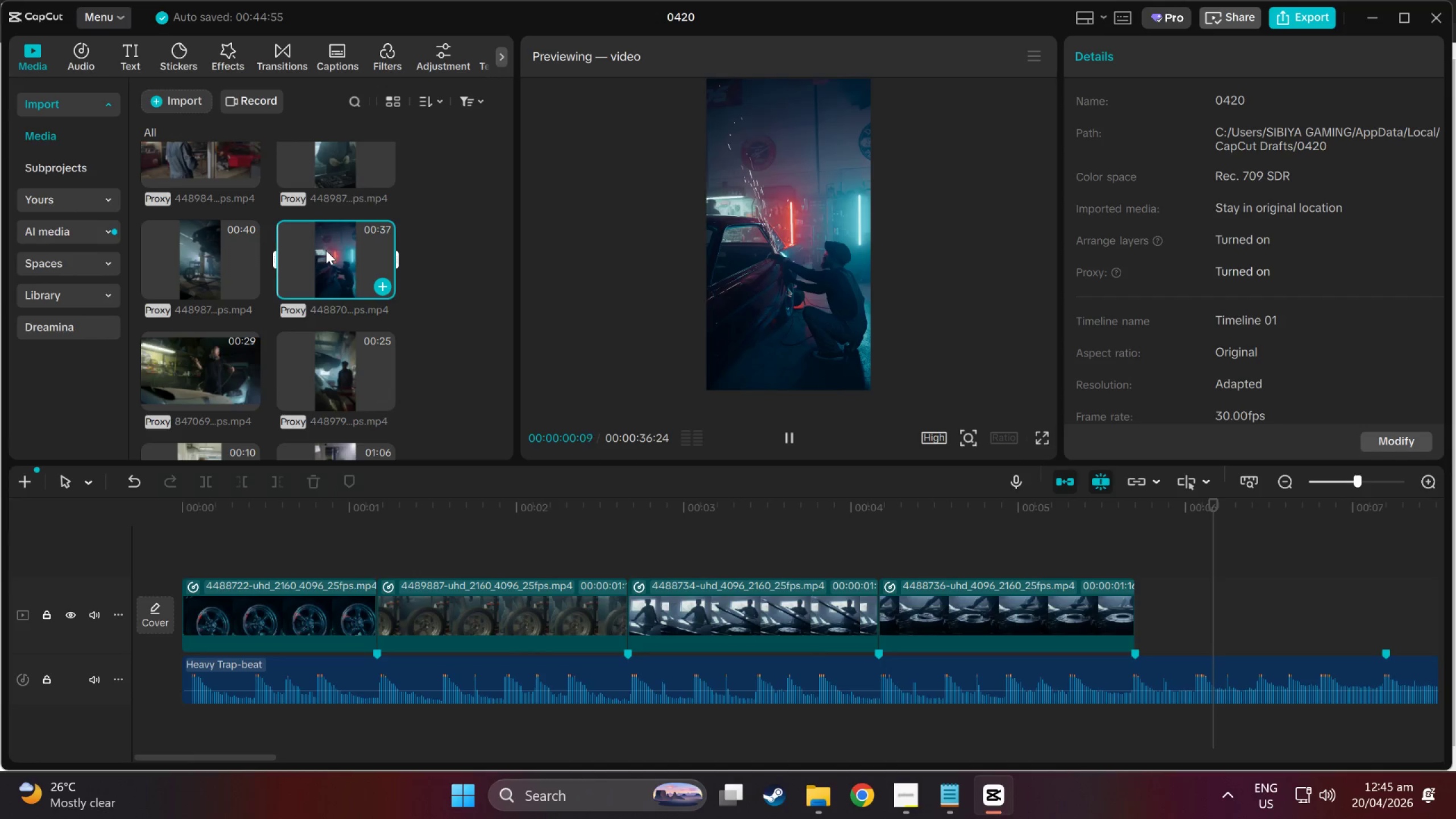 
left_click_drag(start_coordinate=[326, 250], to_coordinate=[1148, 615])
 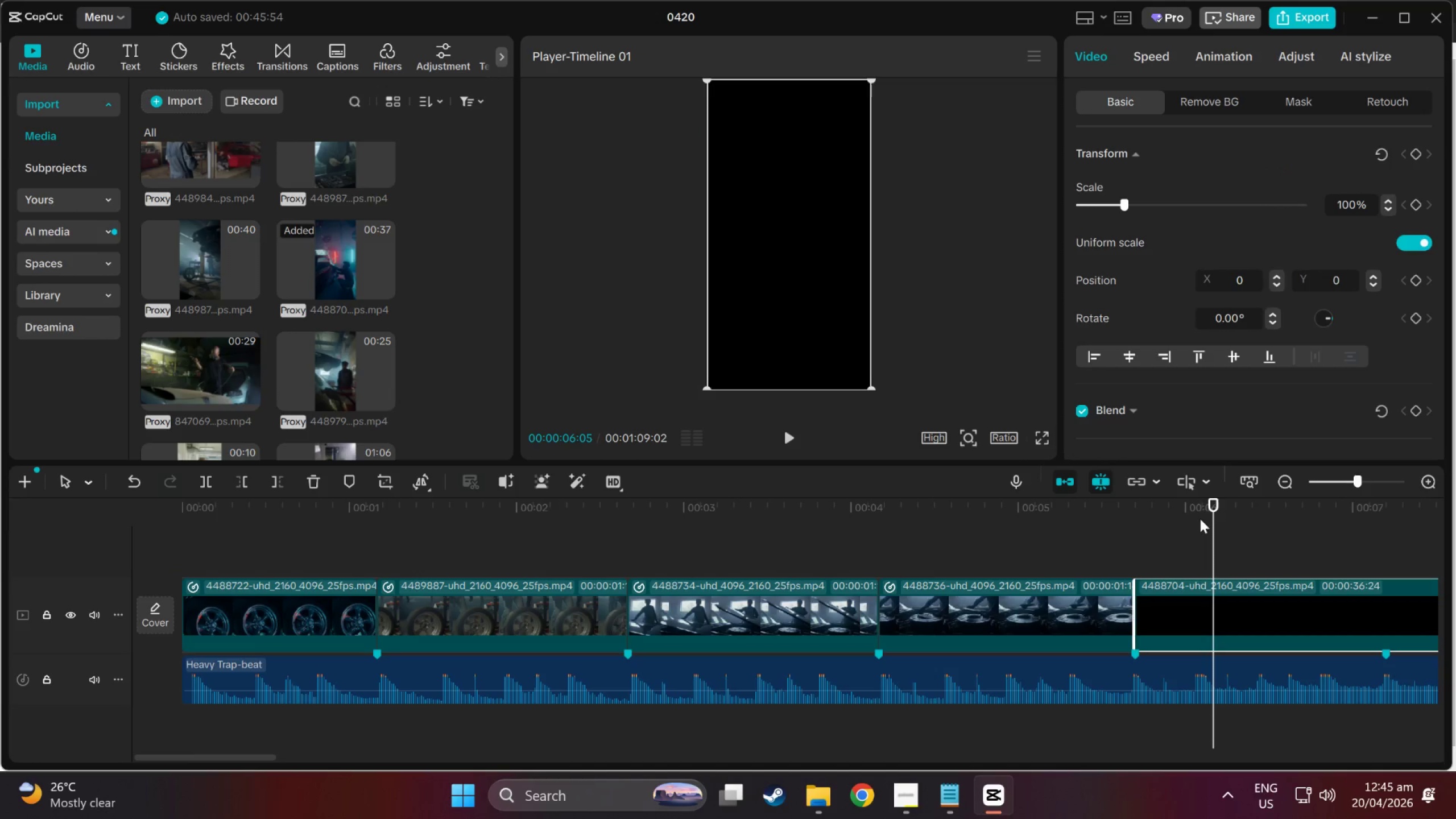 
left_click_drag(start_coordinate=[1215, 509], to_coordinate=[1050, 559])
 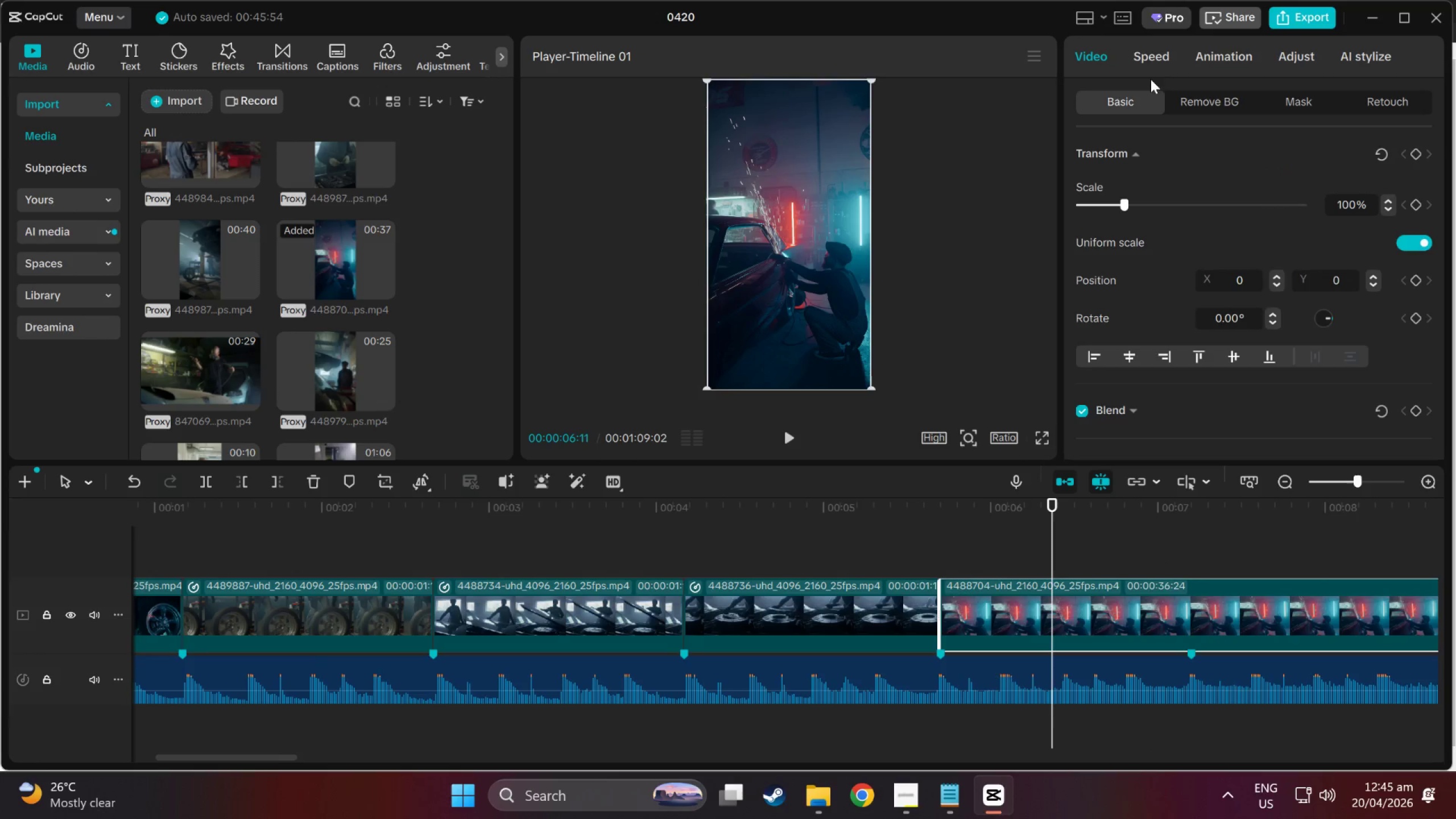 
left_click([1144, 48])
 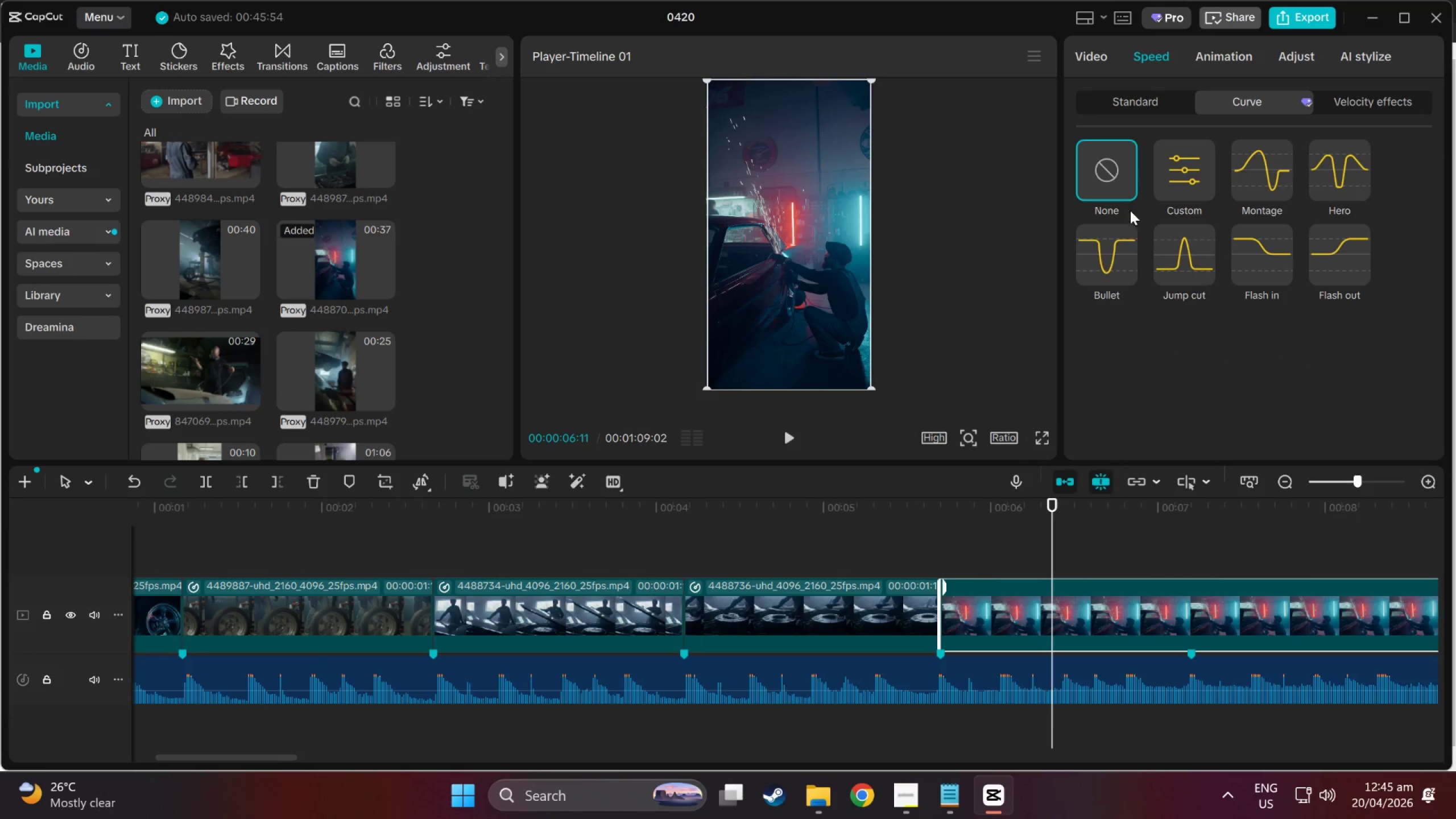 
left_click([1123, 253])
 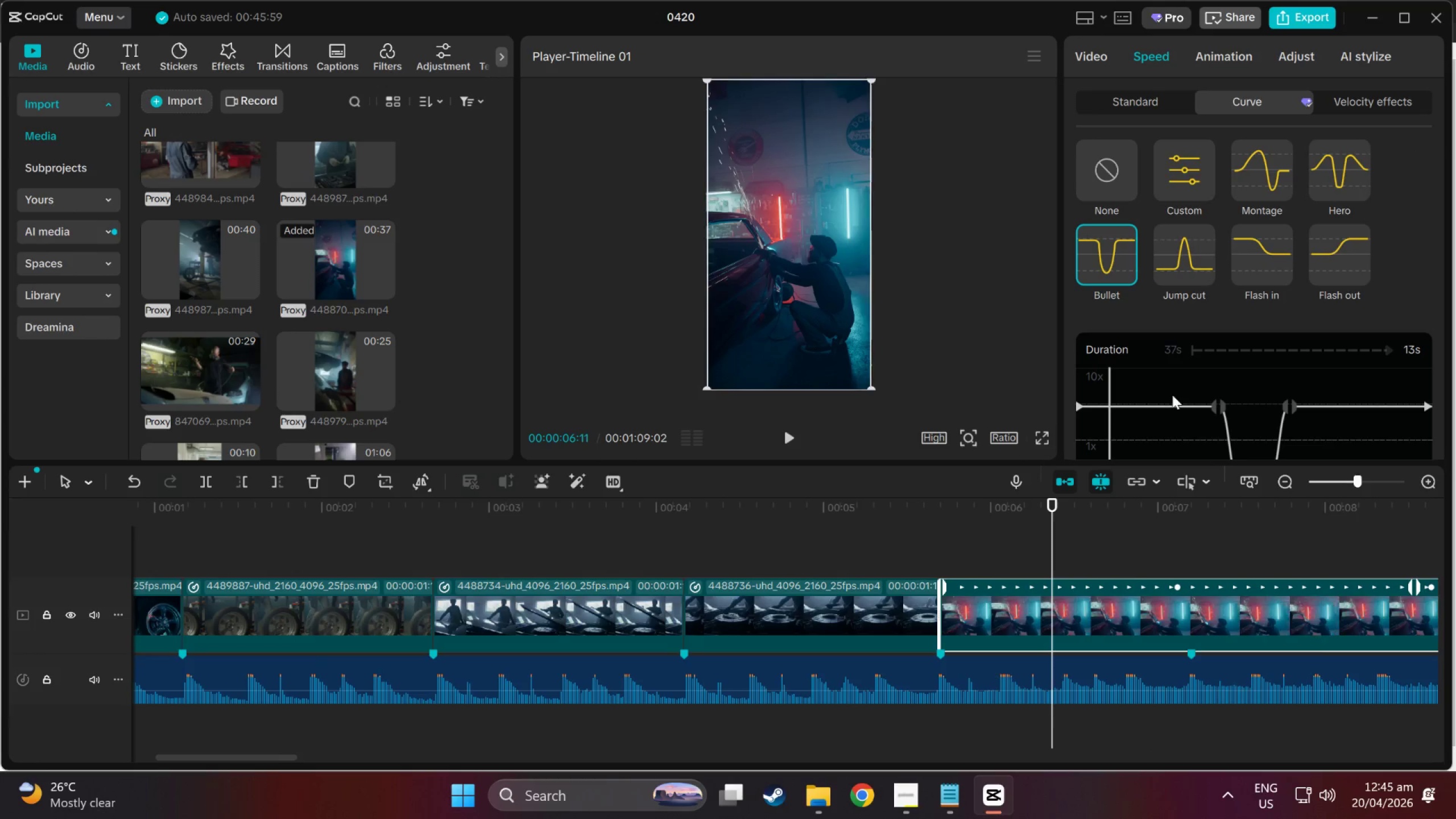 
scroll: coordinate [1174, 400], scroll_direction: down, amount: 6.0
 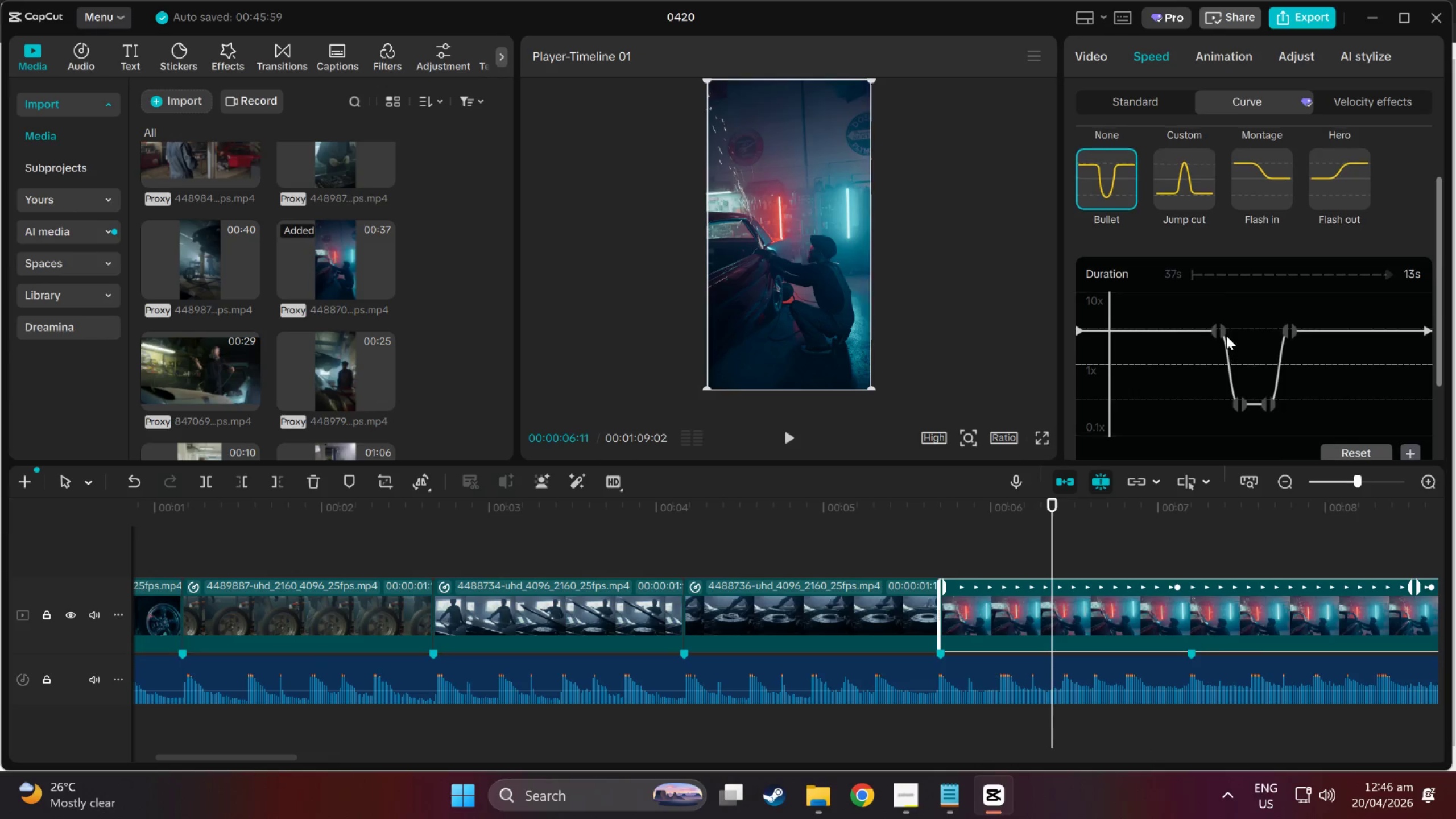 
left_click([1222, 330])
 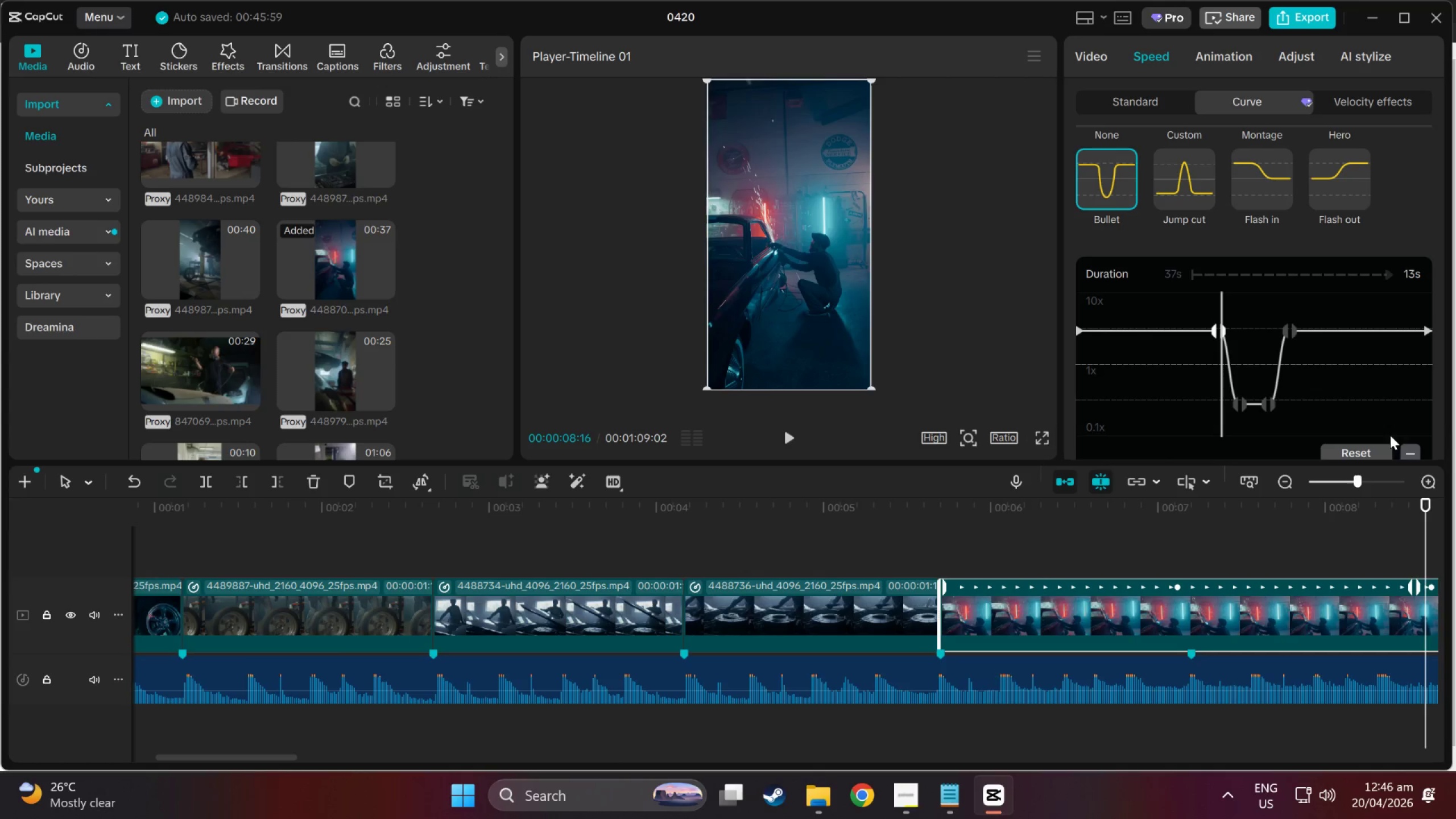 
left_click([1414, 449])
 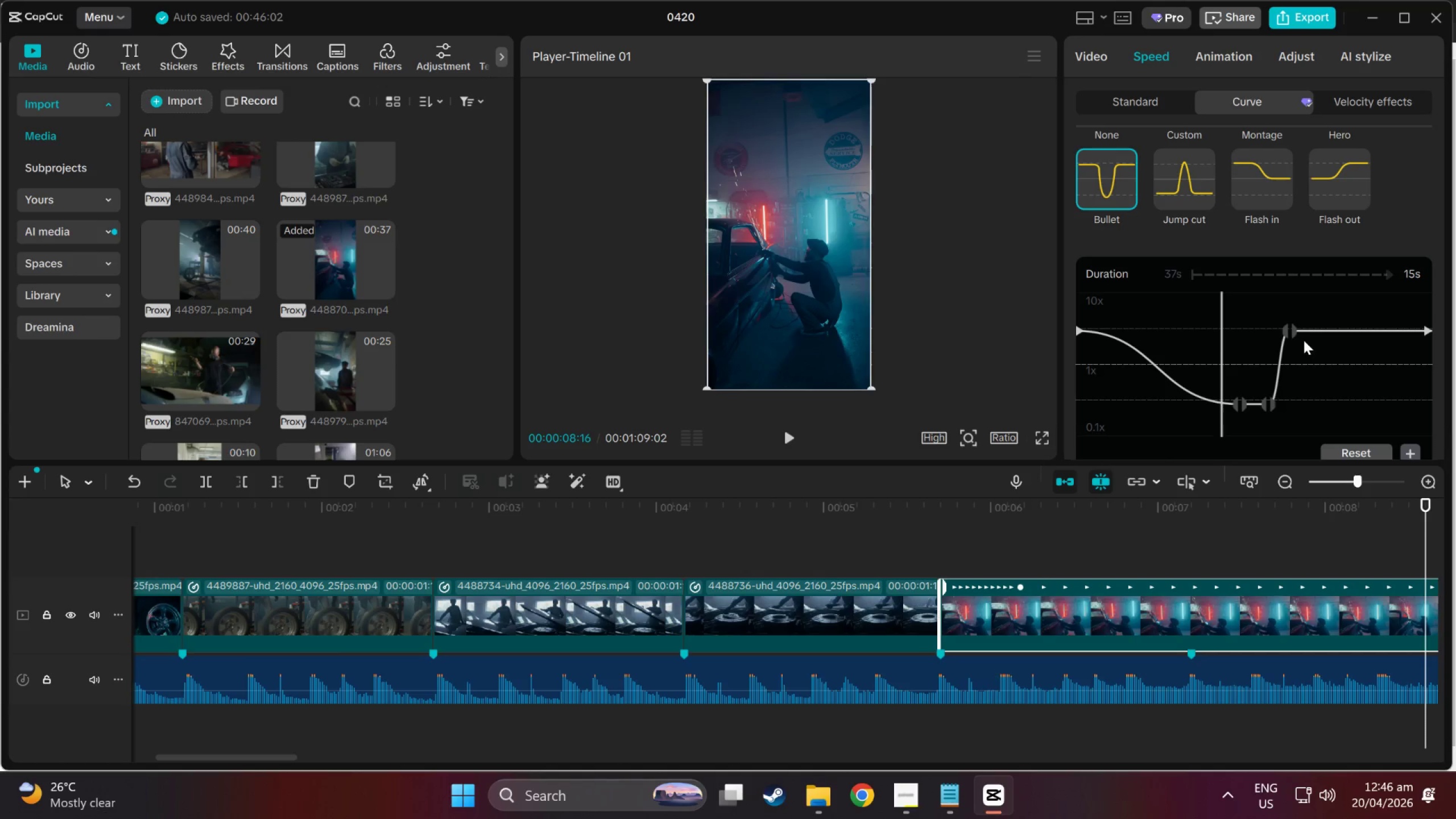 
left_click([1294, 329])
 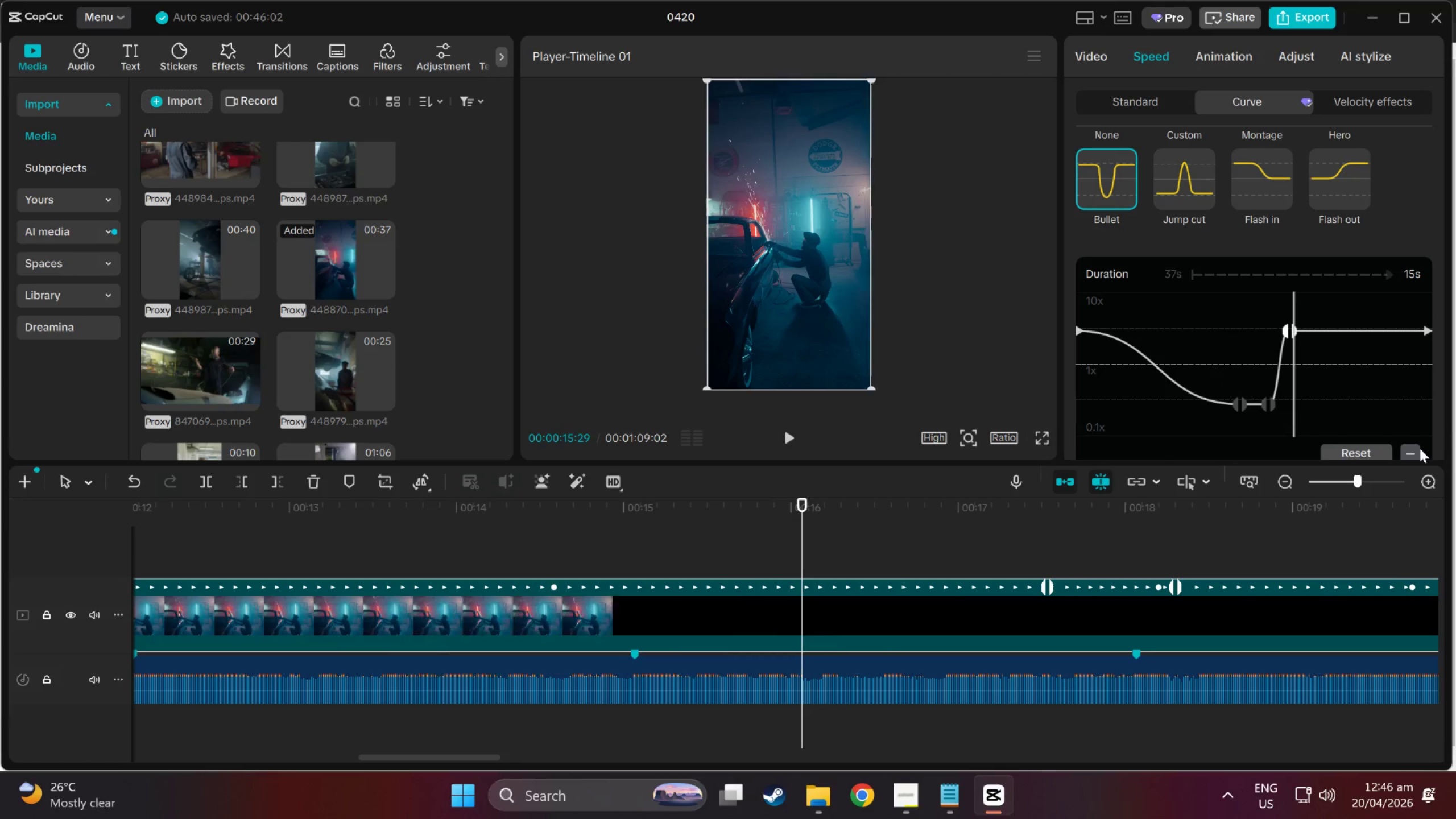 
left_click([1418, 454])
 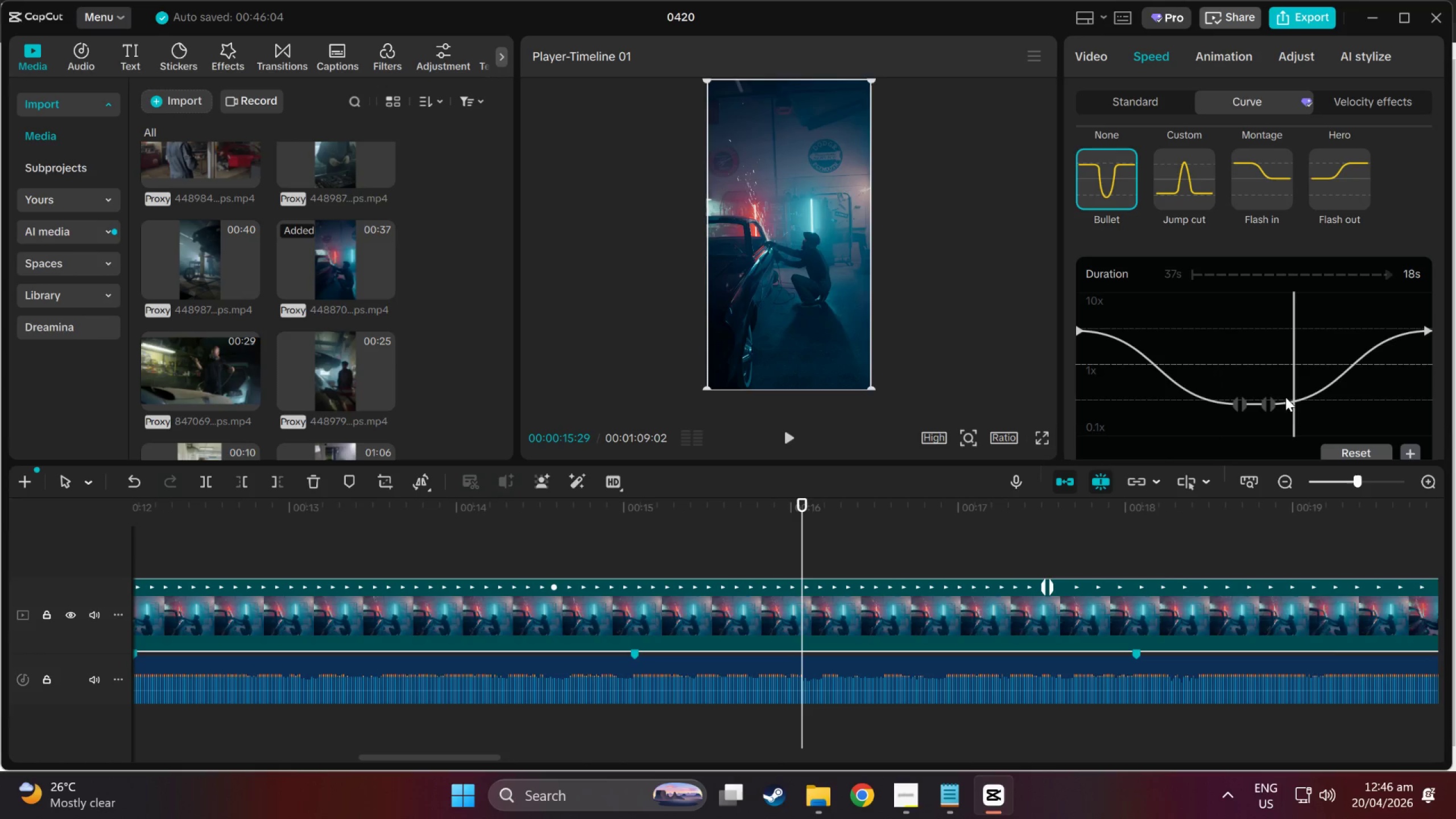 
left_click([1266, 399])
 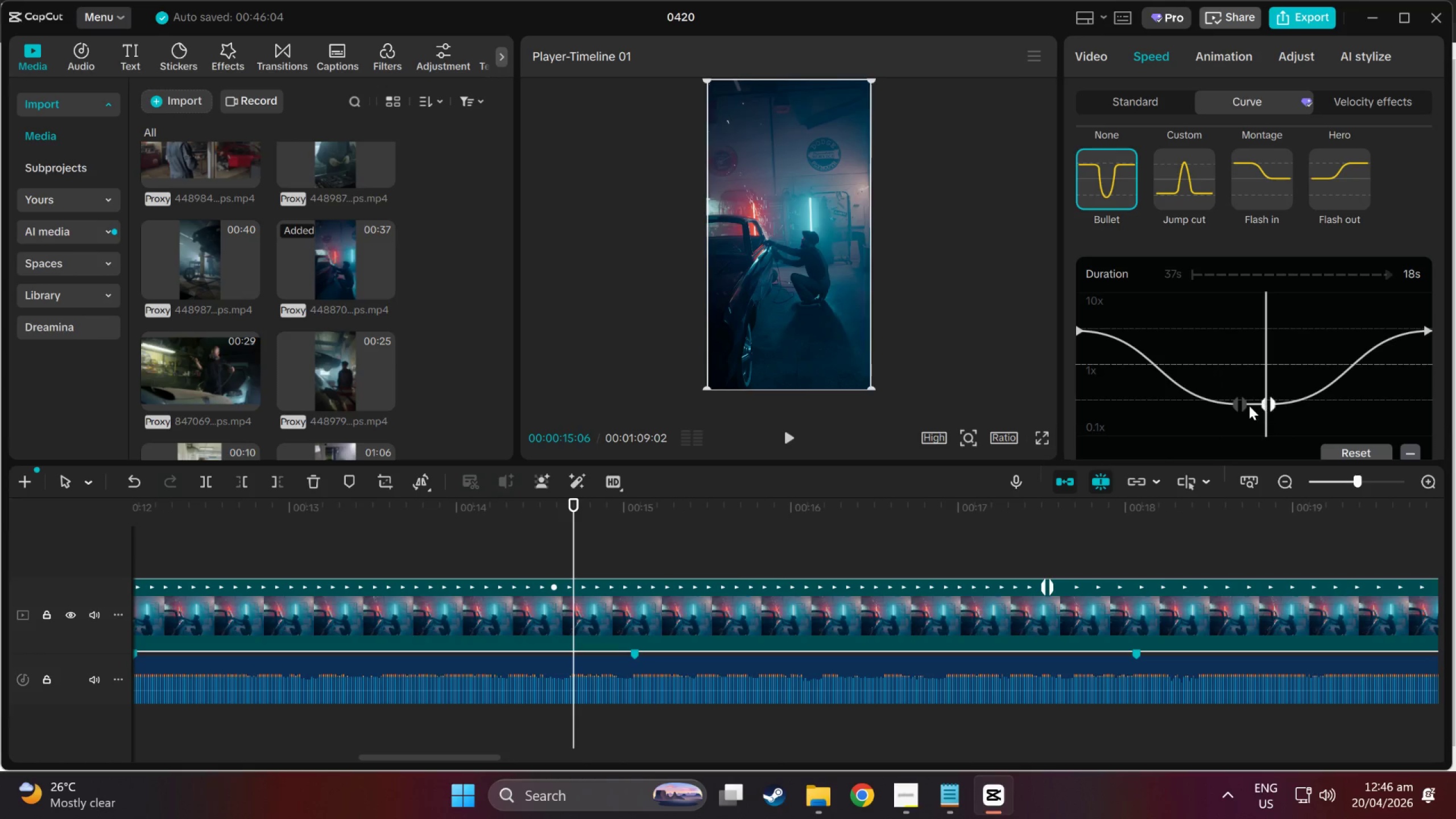 
left_click([1239, 407])
 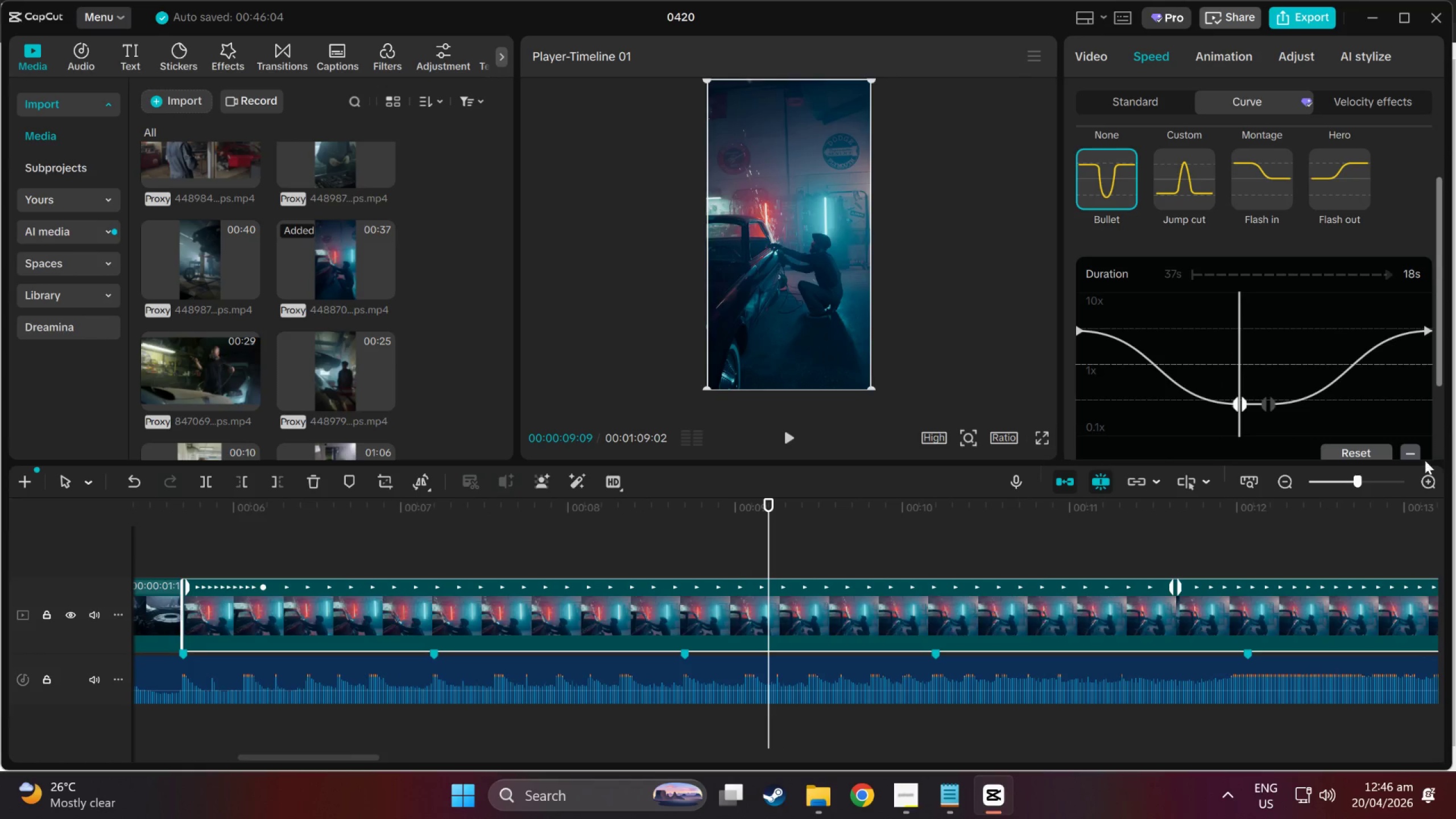 
left_click([1412, 457])
 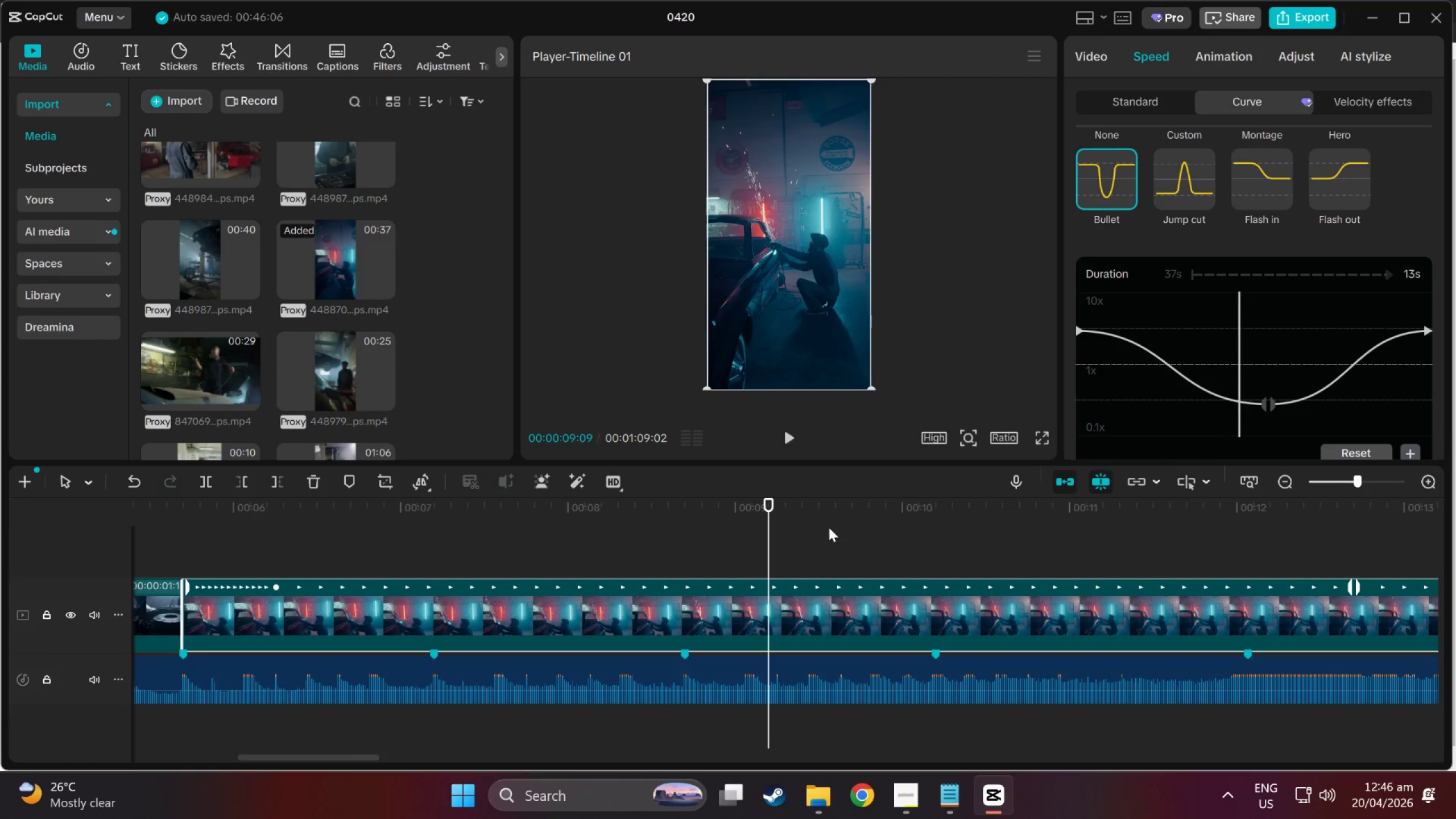 
scroll: coordinate [843, 555], scroll_direction: down, amount: 2.0
 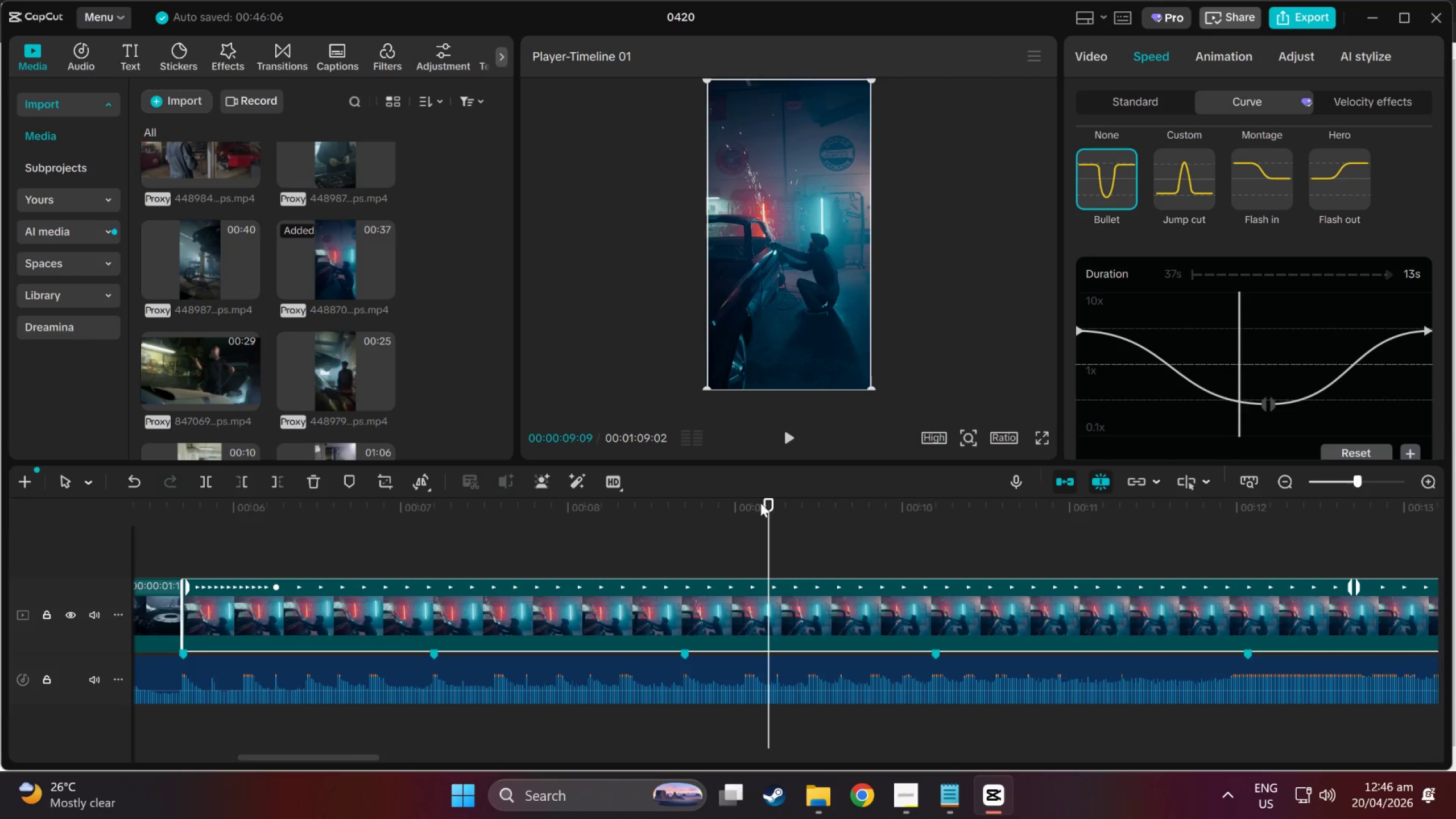 
left_click_drag(start_coordinate=[768, 503], to_coordinate=[722, 553])
 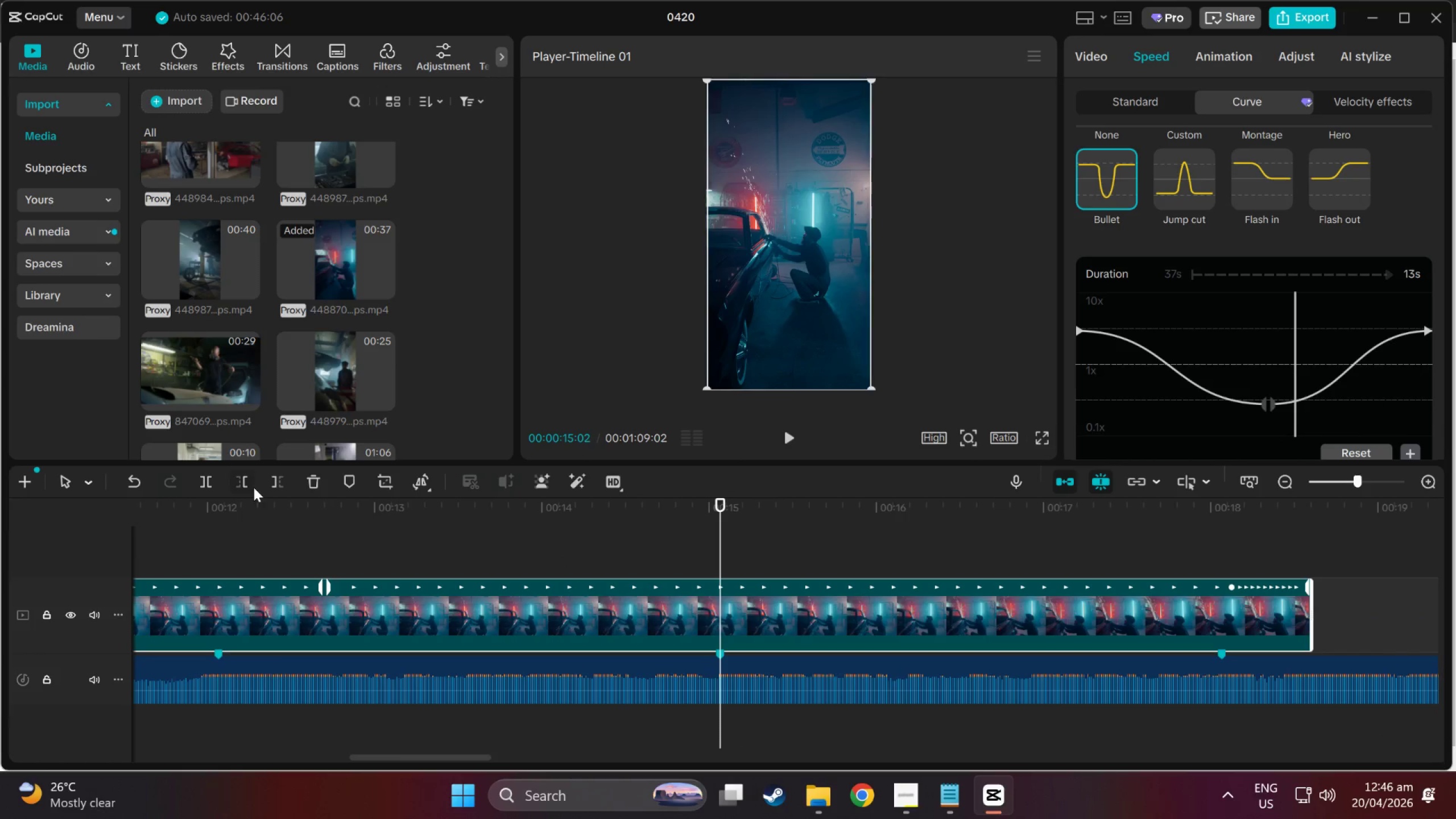 
left_click([242, 483])
 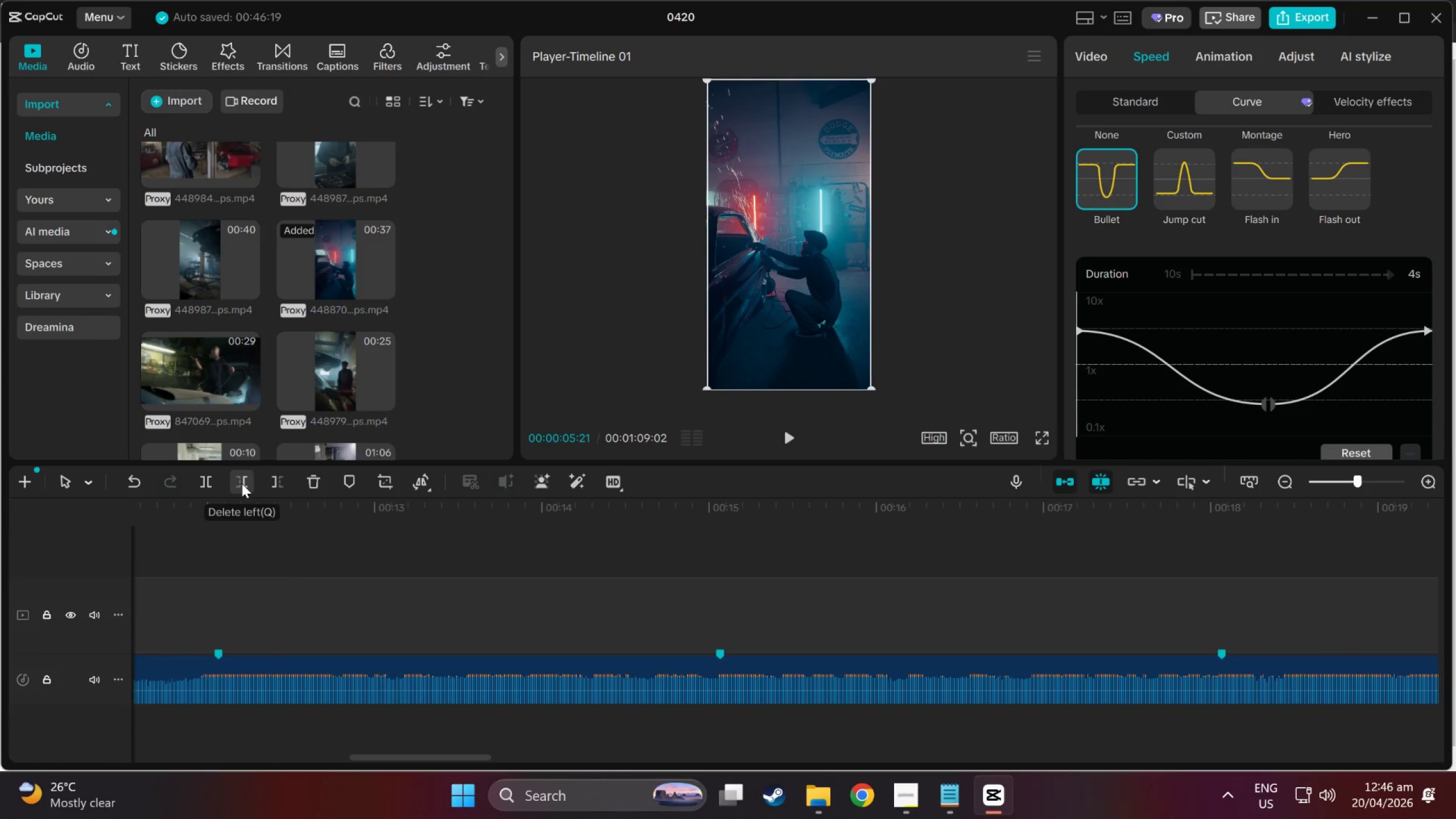 
key(Control+Z)
 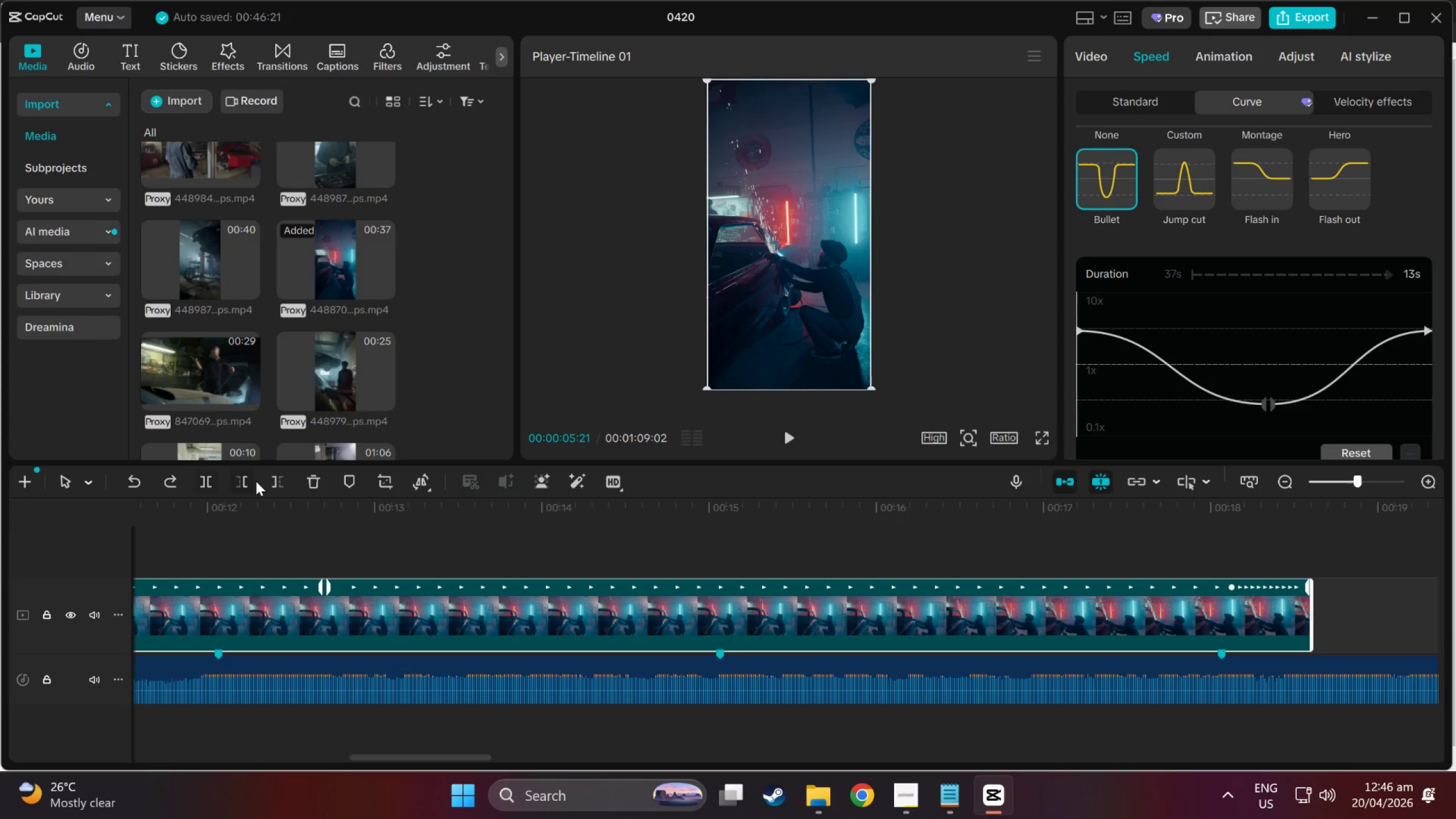 
left_click([238, 476])
 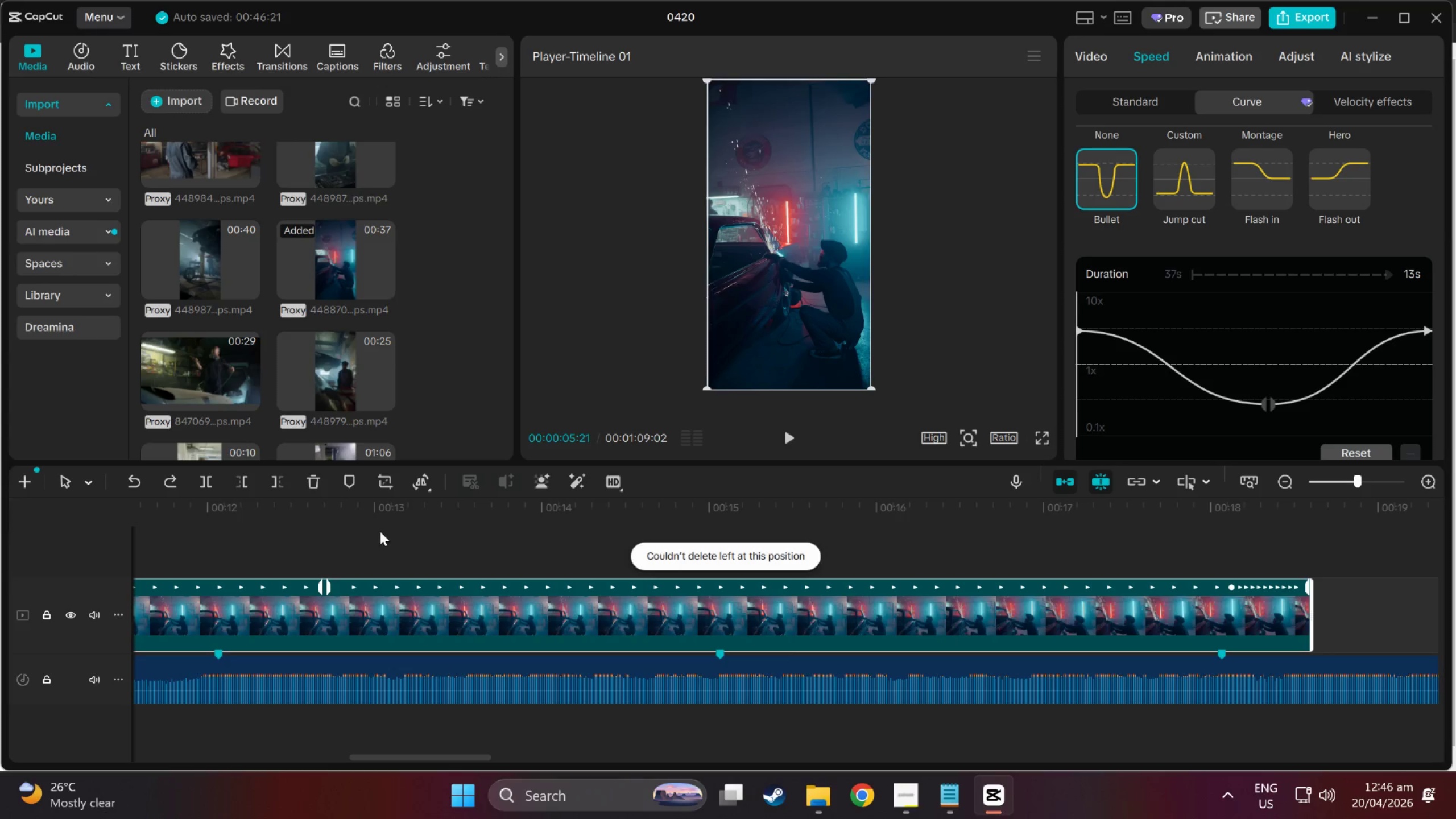 
left_click([627, 605])
 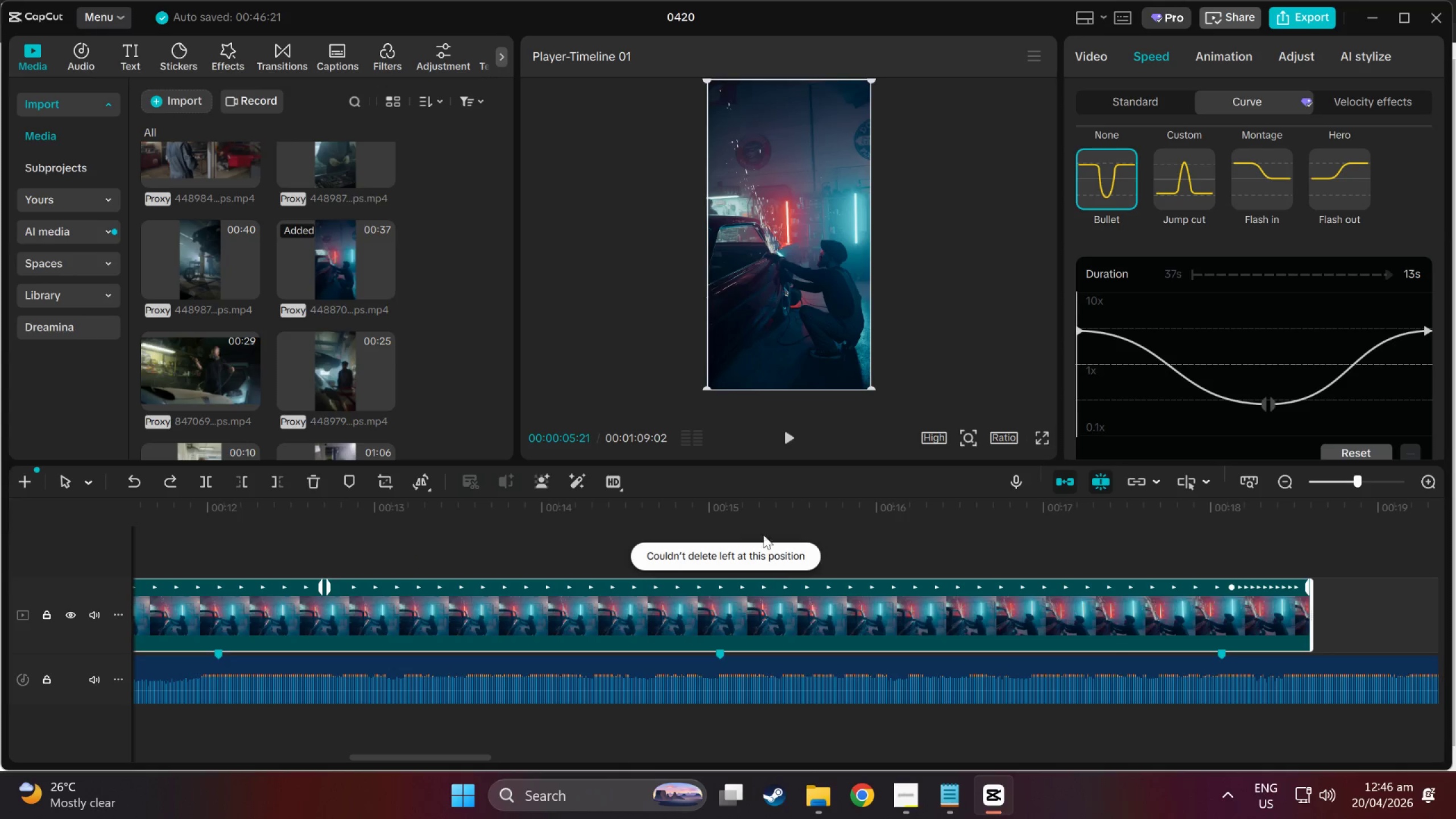 
left_click([705, 507])
 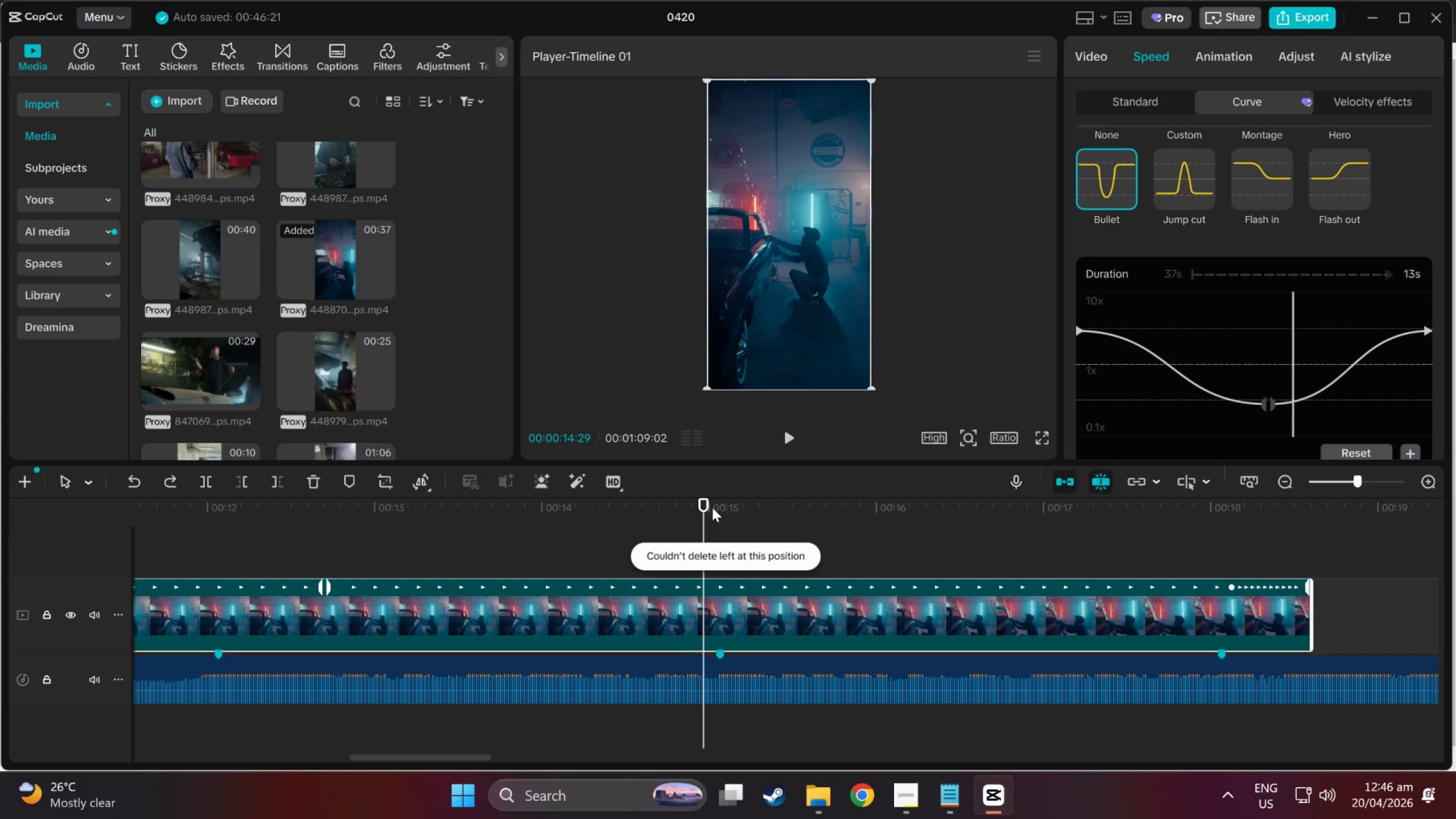 
left_click_drag(start_coordinate=[714, 507], to_coordinate=[721, 508])
 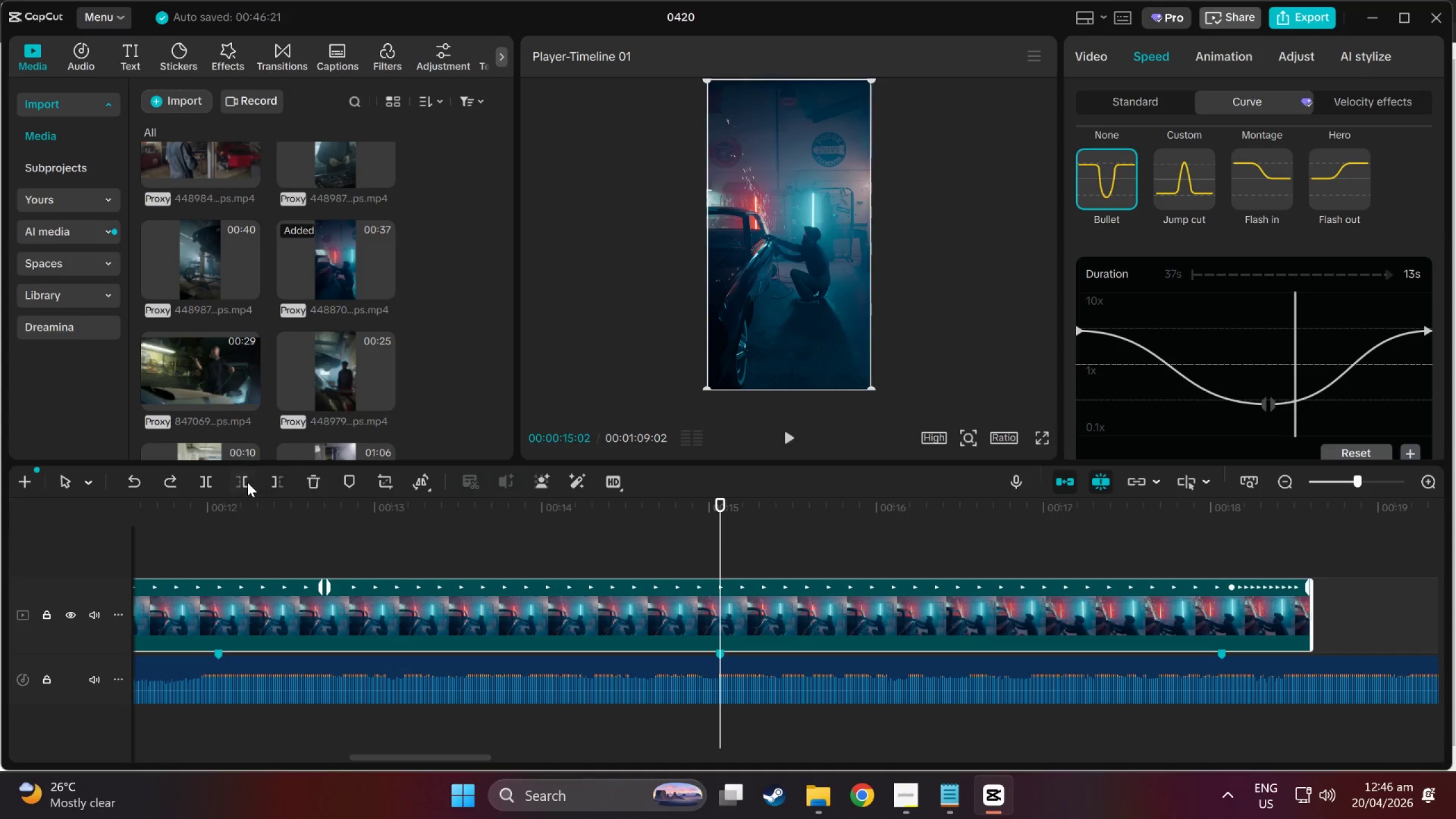 
left_click([247, 482])
 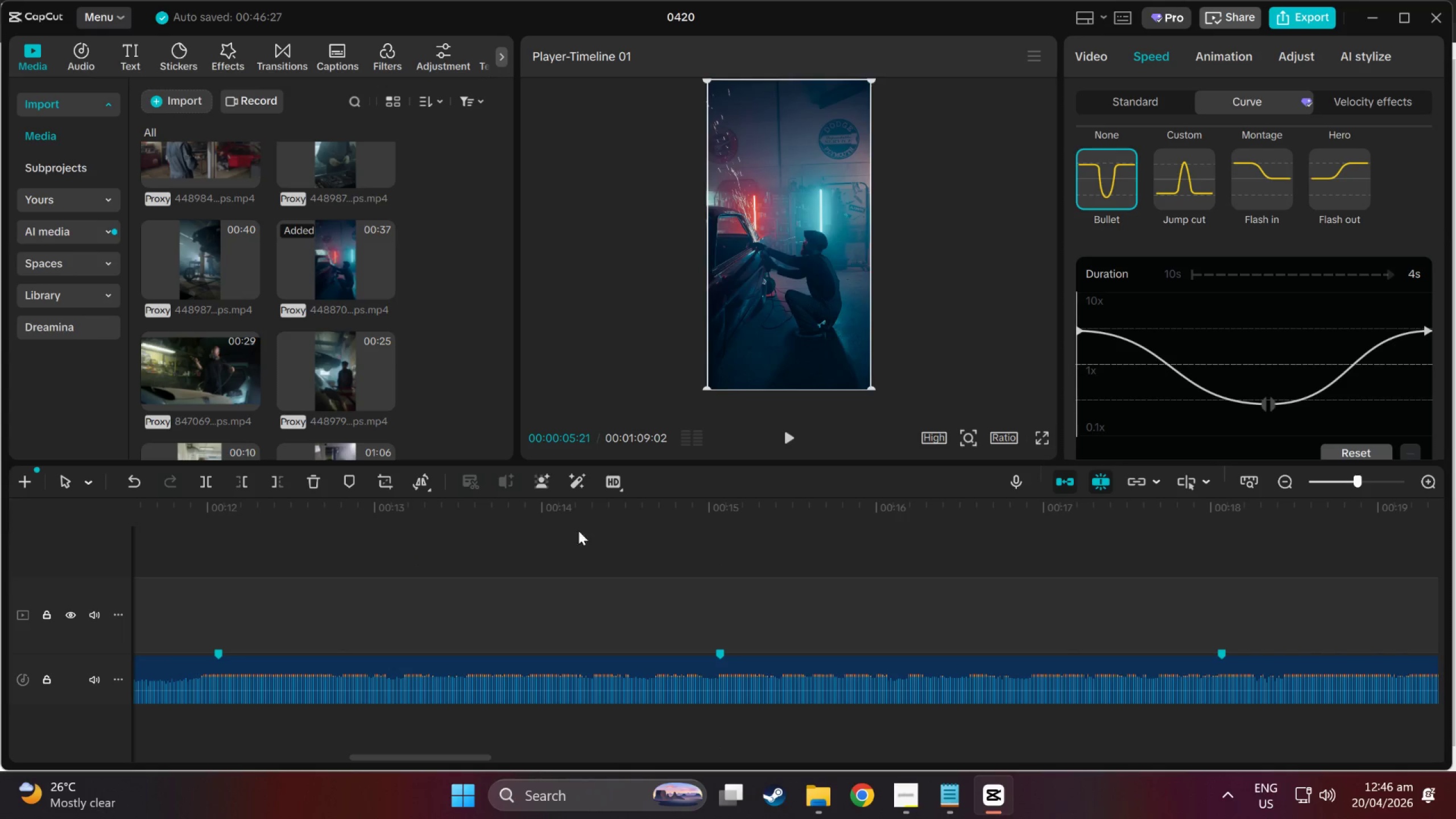 
left_click_drag(start_coordinate=[629, 520], to_coordinate=[904, 551])
 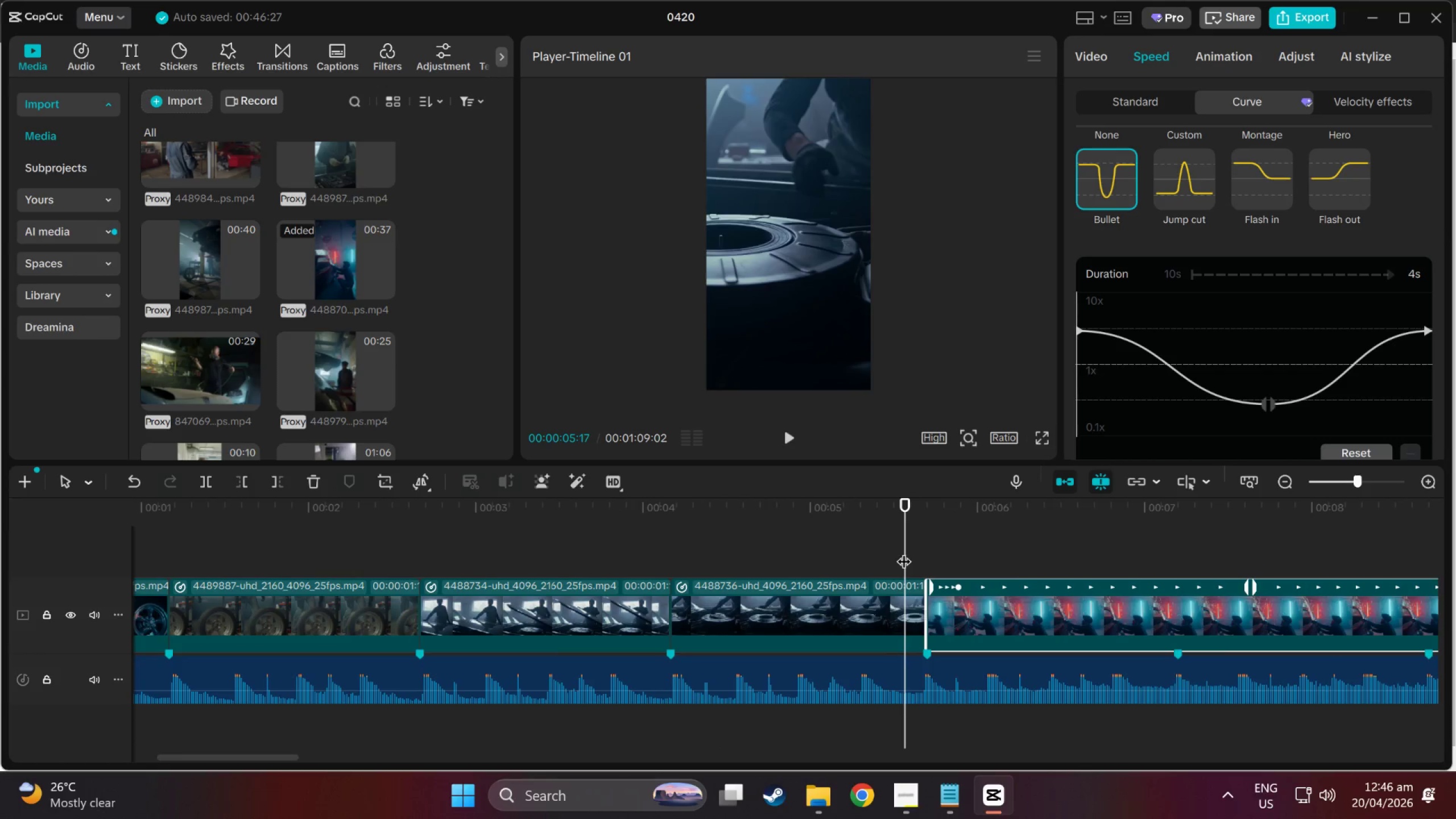 
key(Space)
 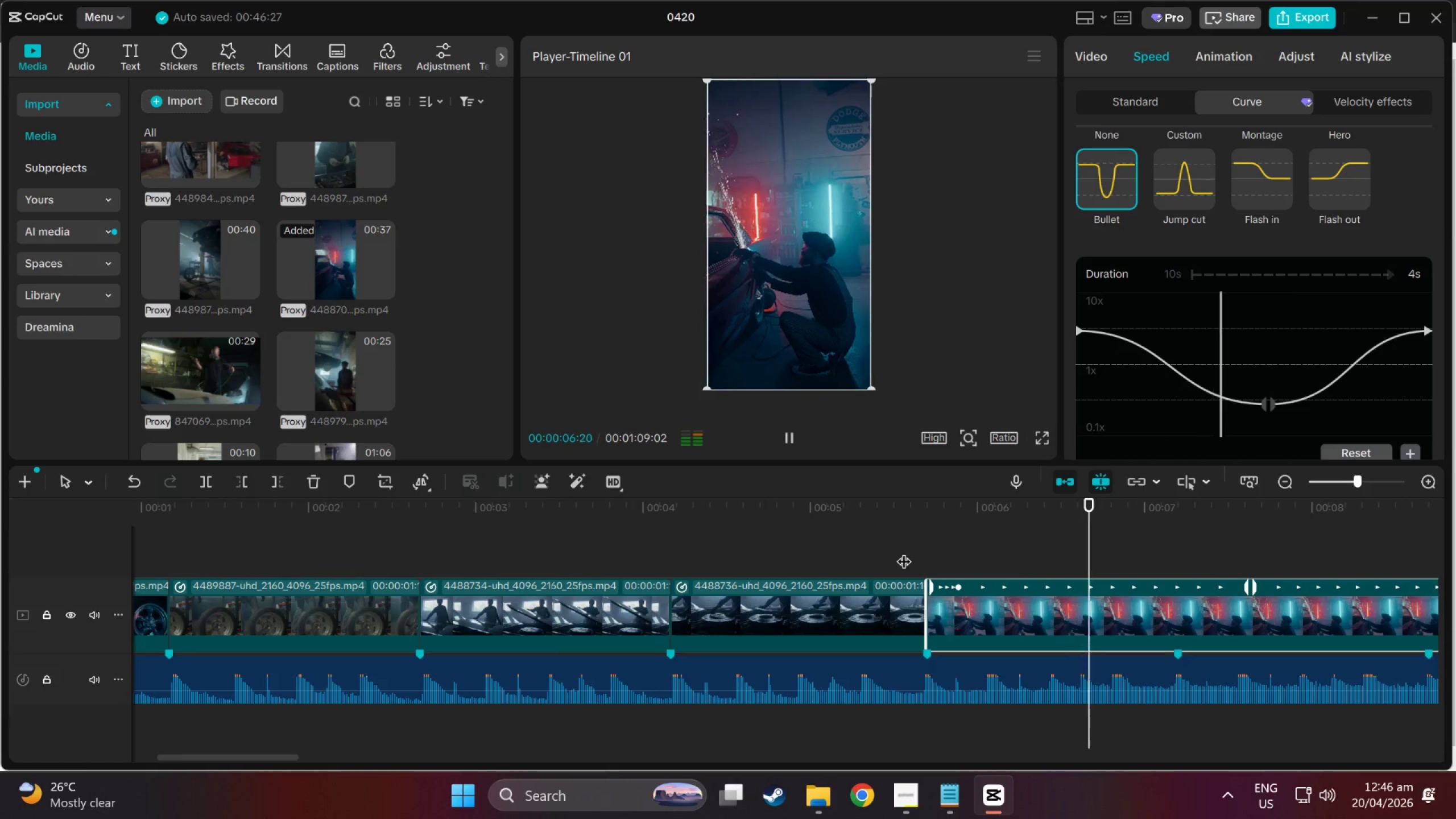 
key(Space)
 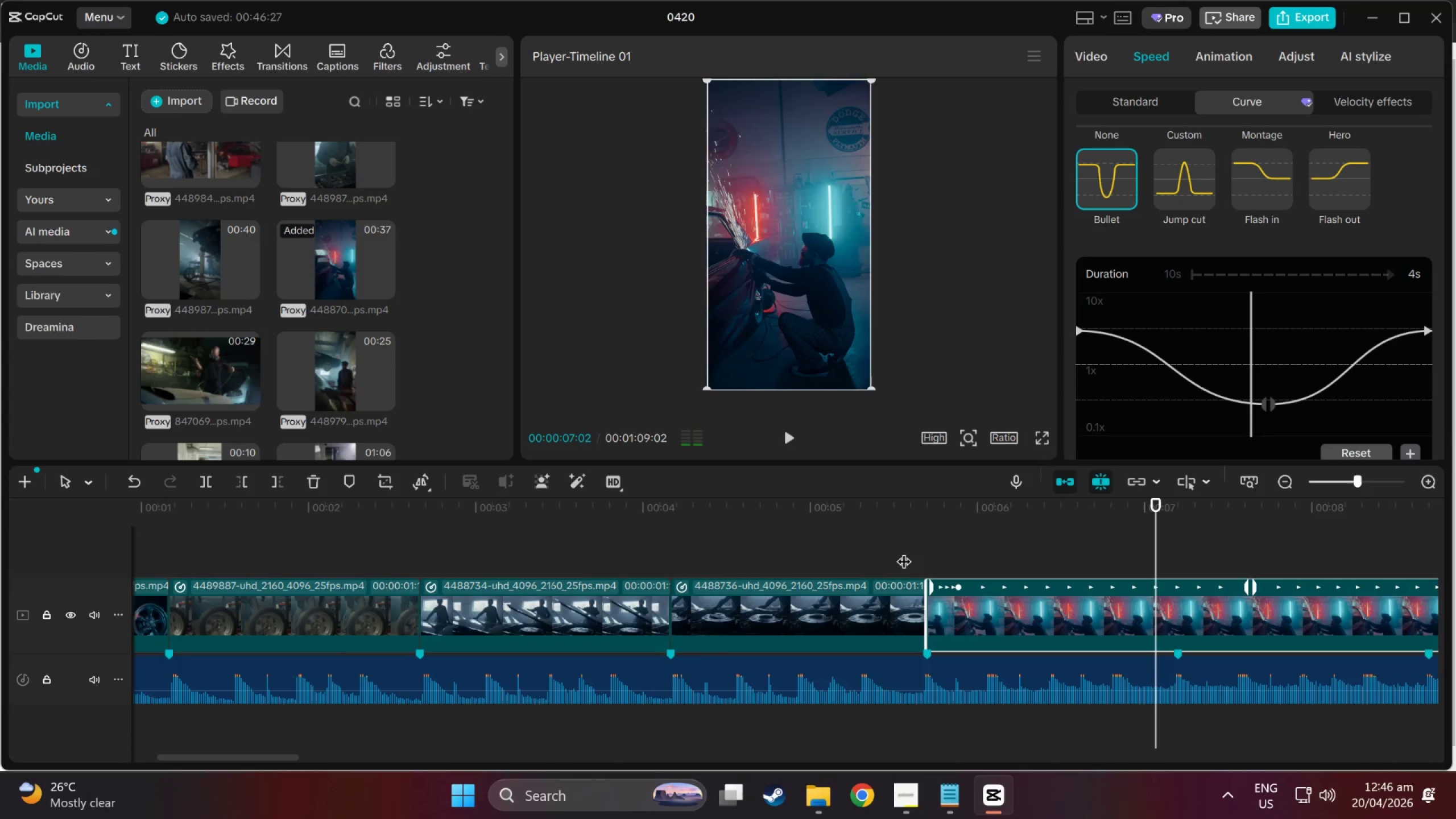 
key(Space)
 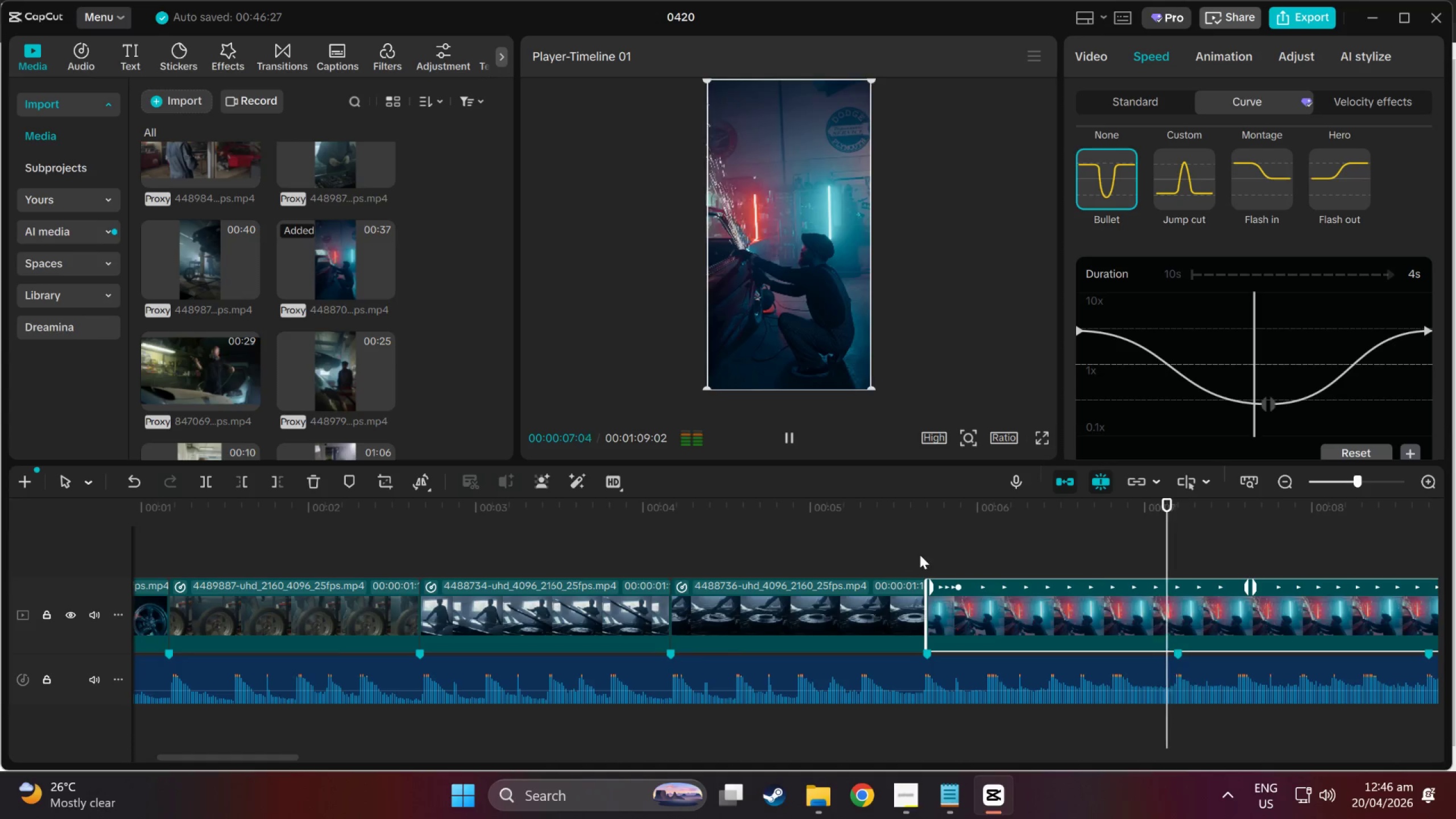 
key(Space)
 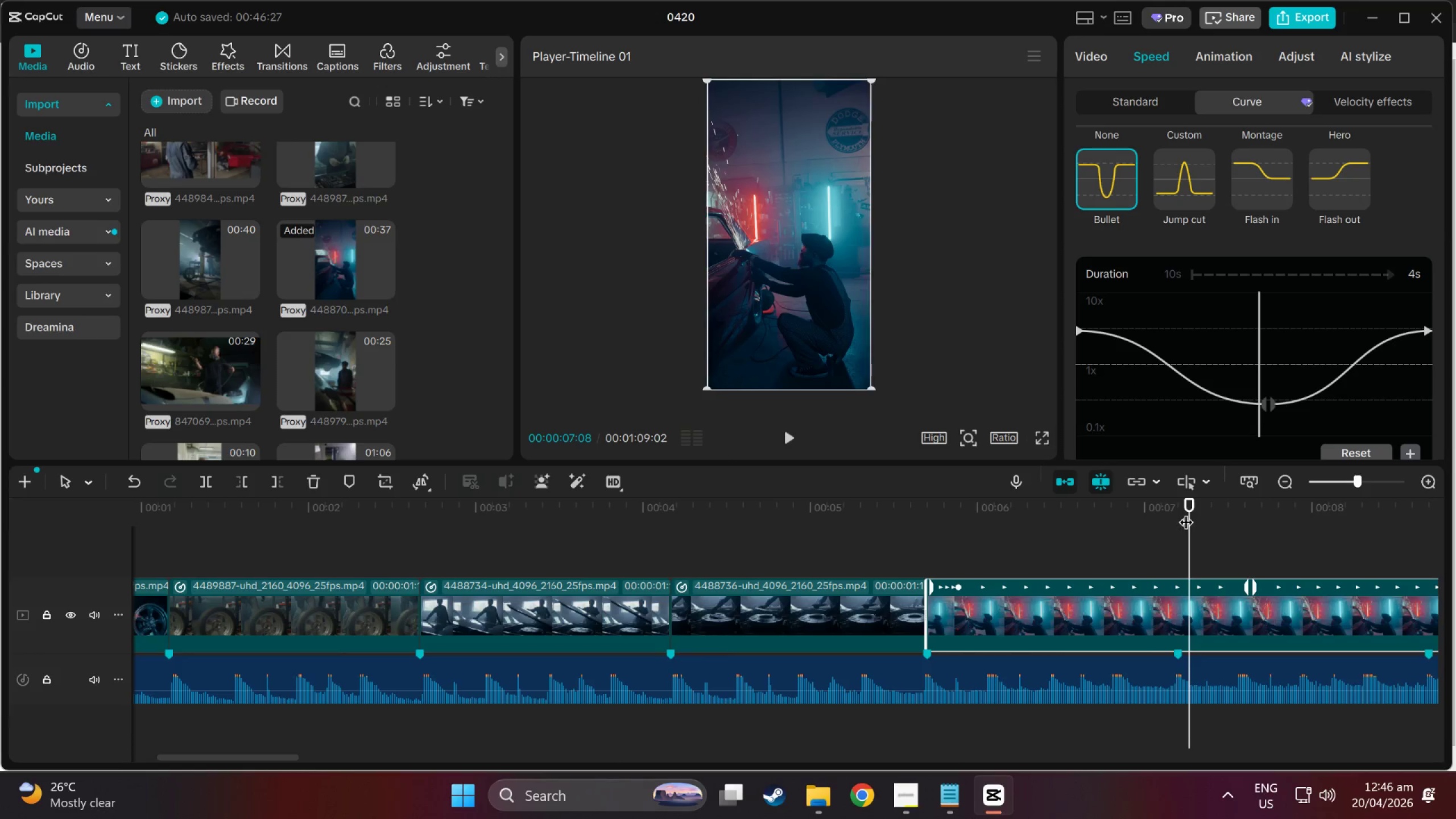 
left_click_drag(start_coordinate=[1194, 504], to_coordinate=[1177, 503])
 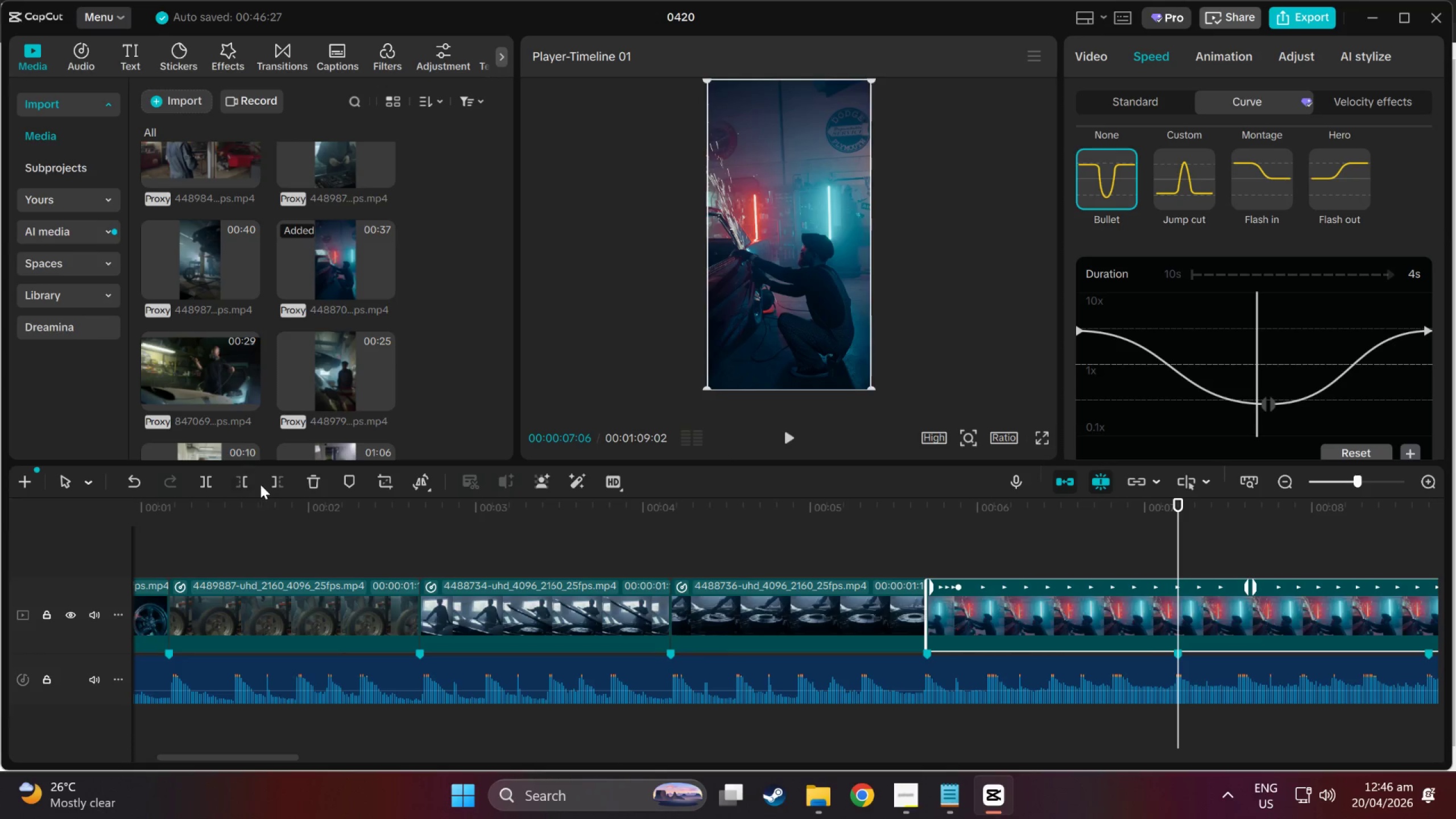 
left_click([279, 481])
 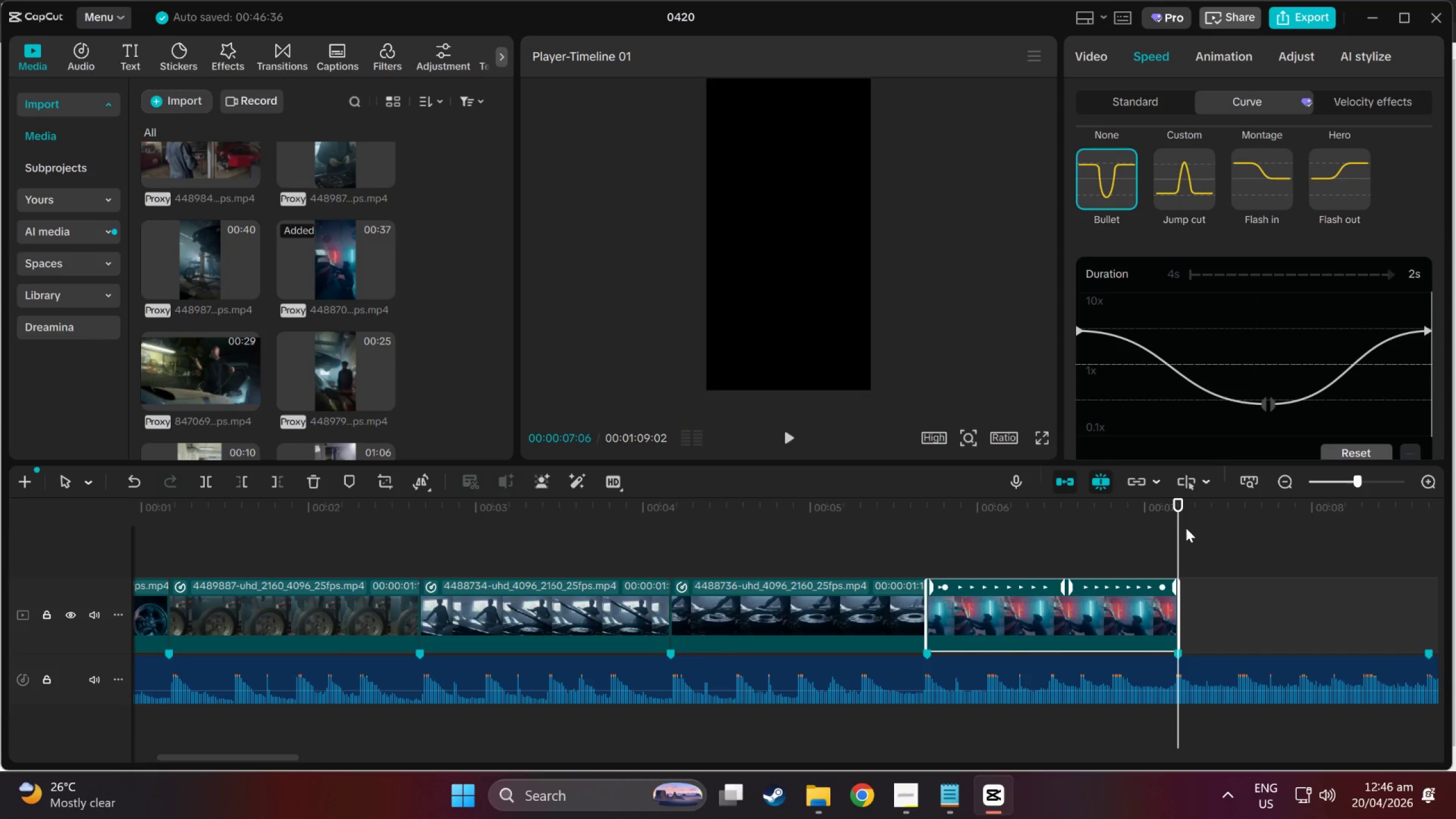 
left_click_drag(start_coordinate=[1184, 507], to_coordinate=[895, 522])
 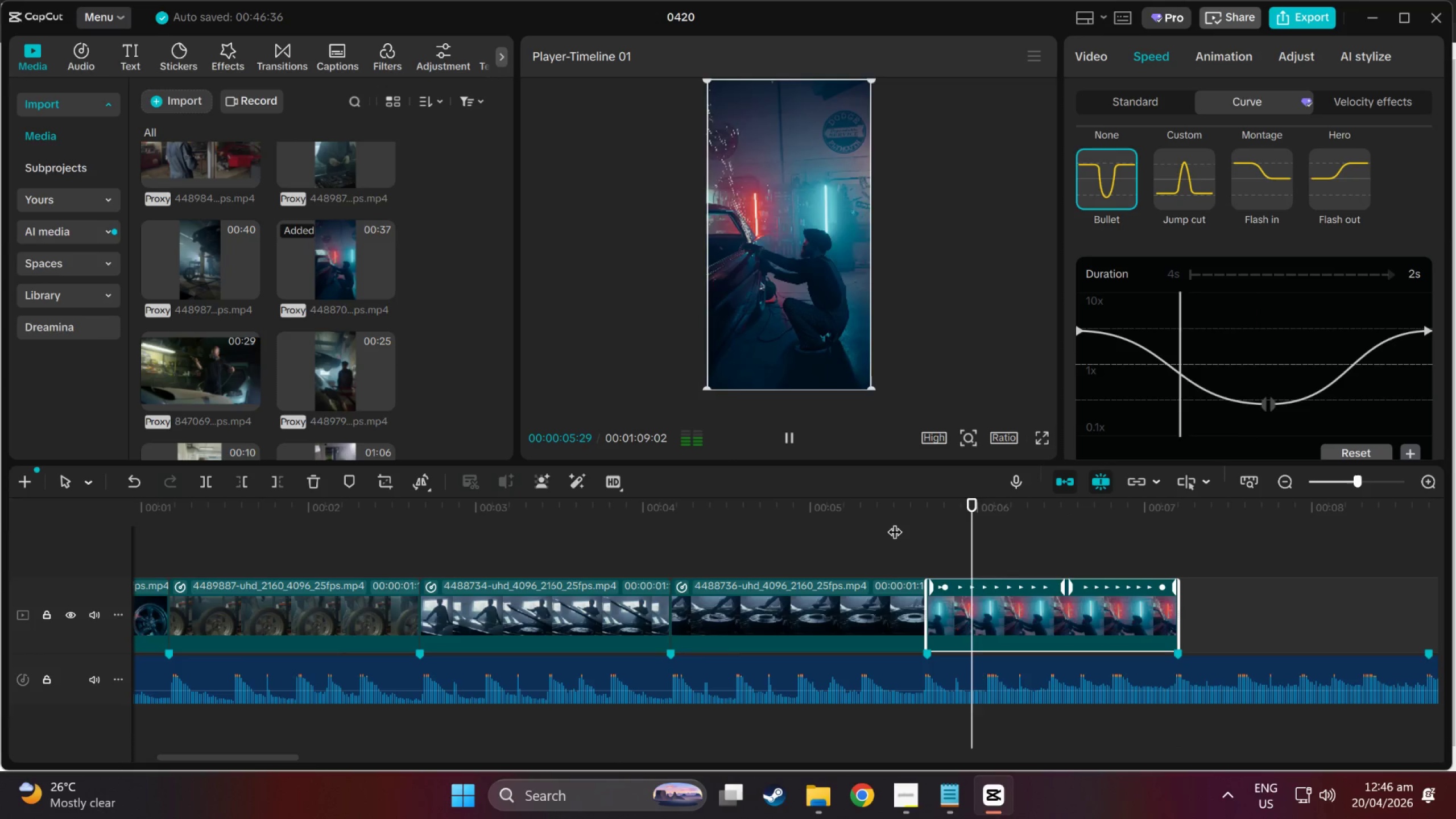 
key(Space)
 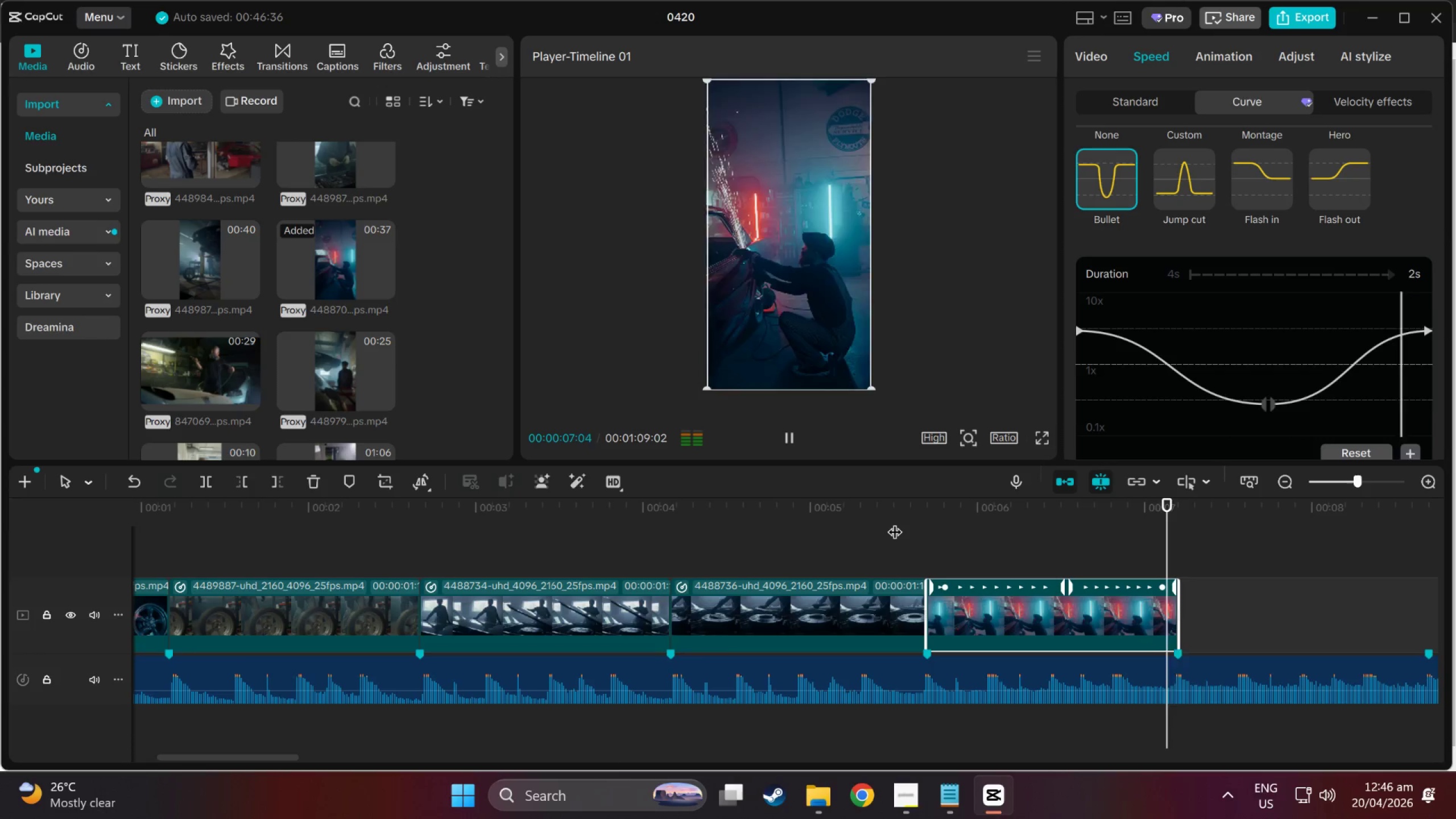 
key(Space)
 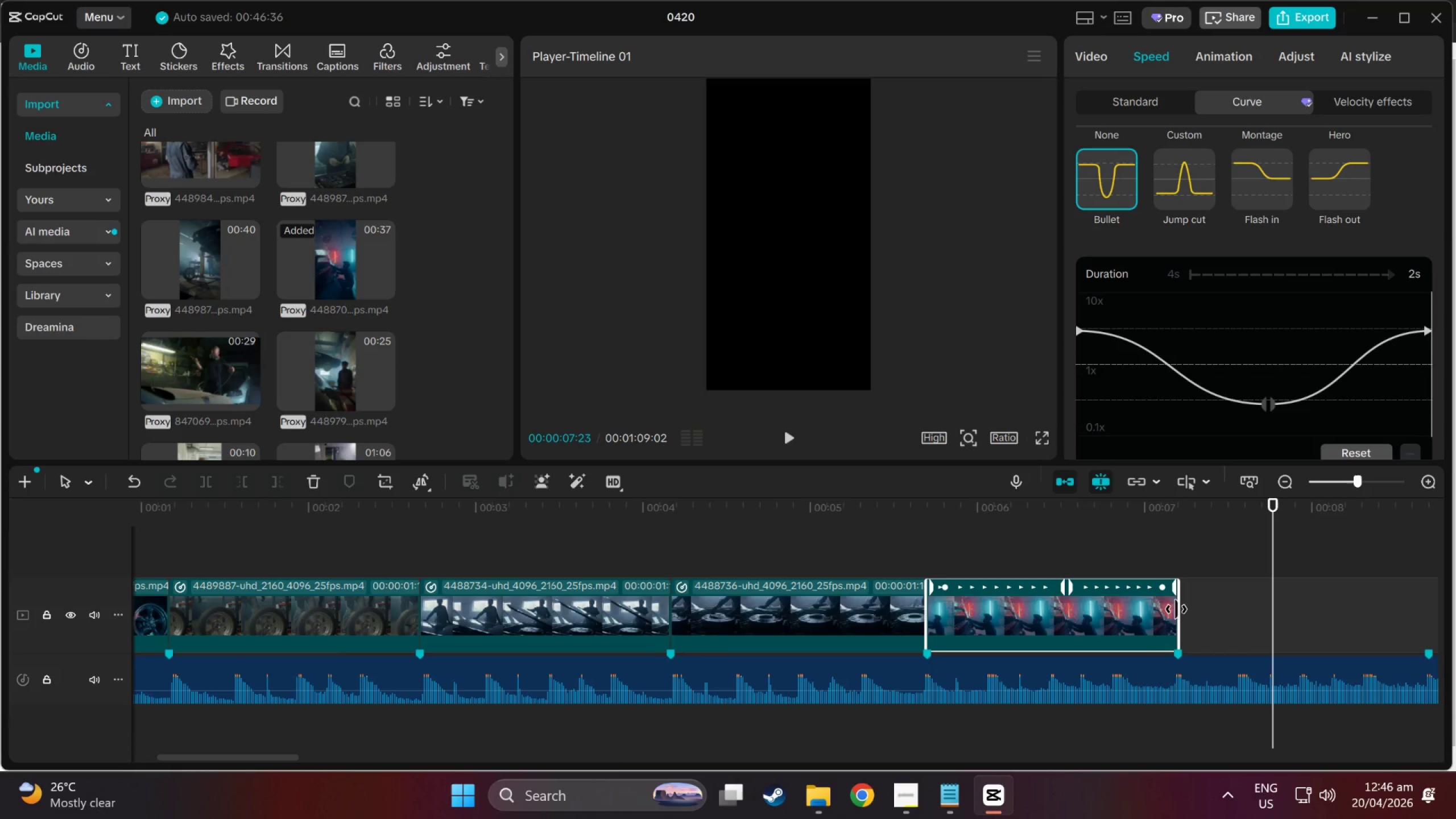 
left_click_drag(start_coordinate=[1183, 611], to_coordinate=[1380, 609])
 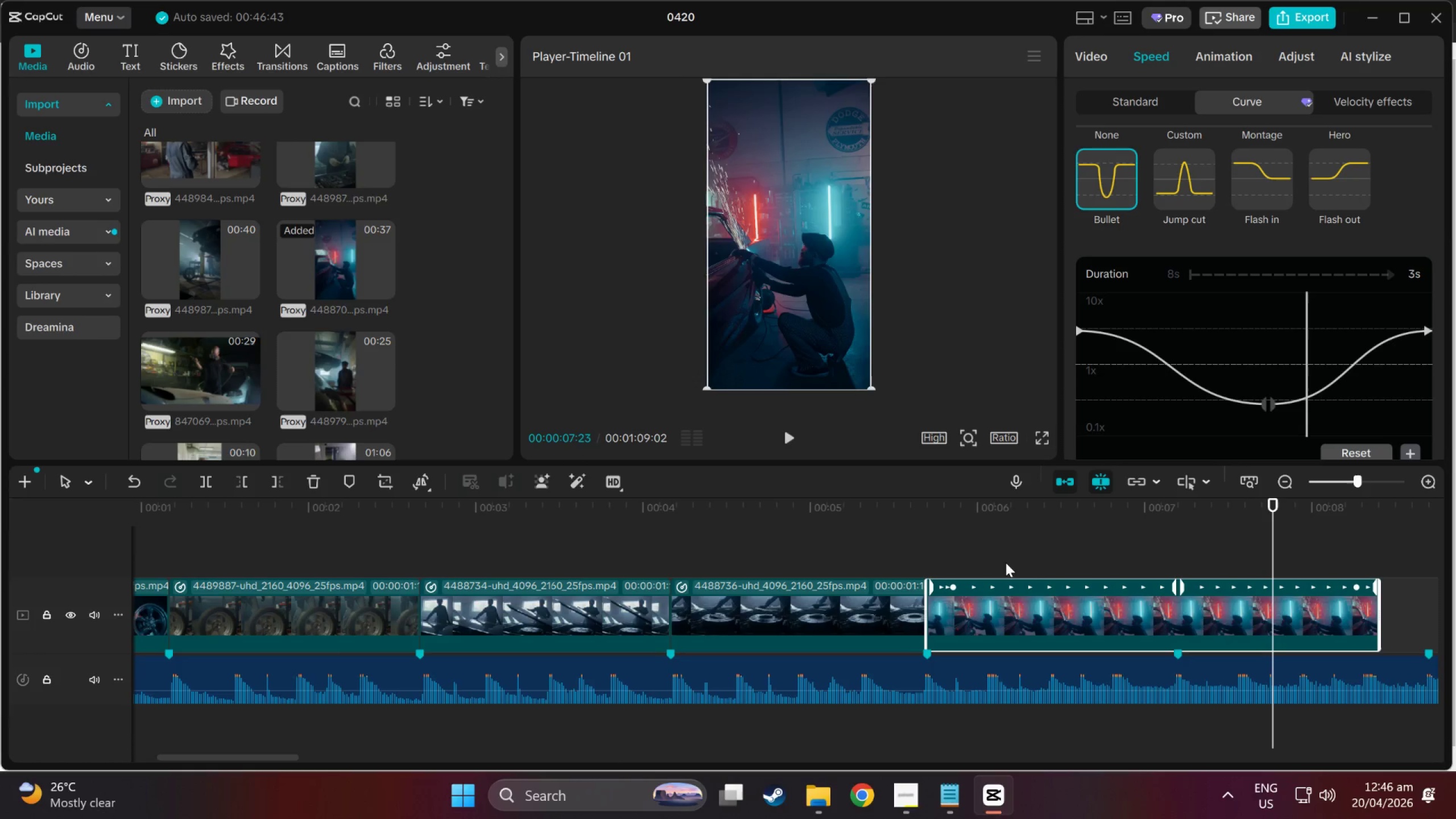 
left_click([1068, 512])
 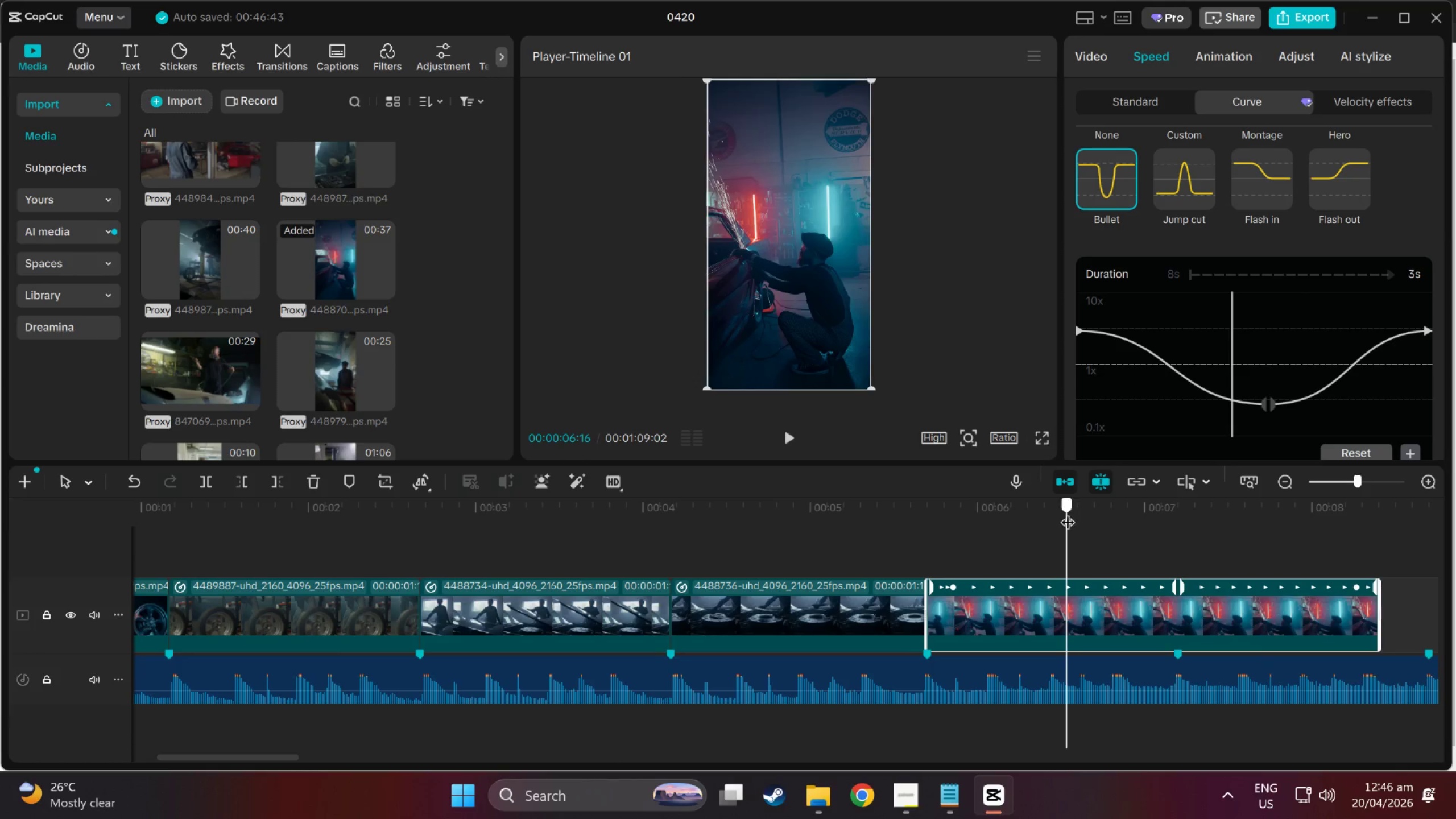 
key(Space)
 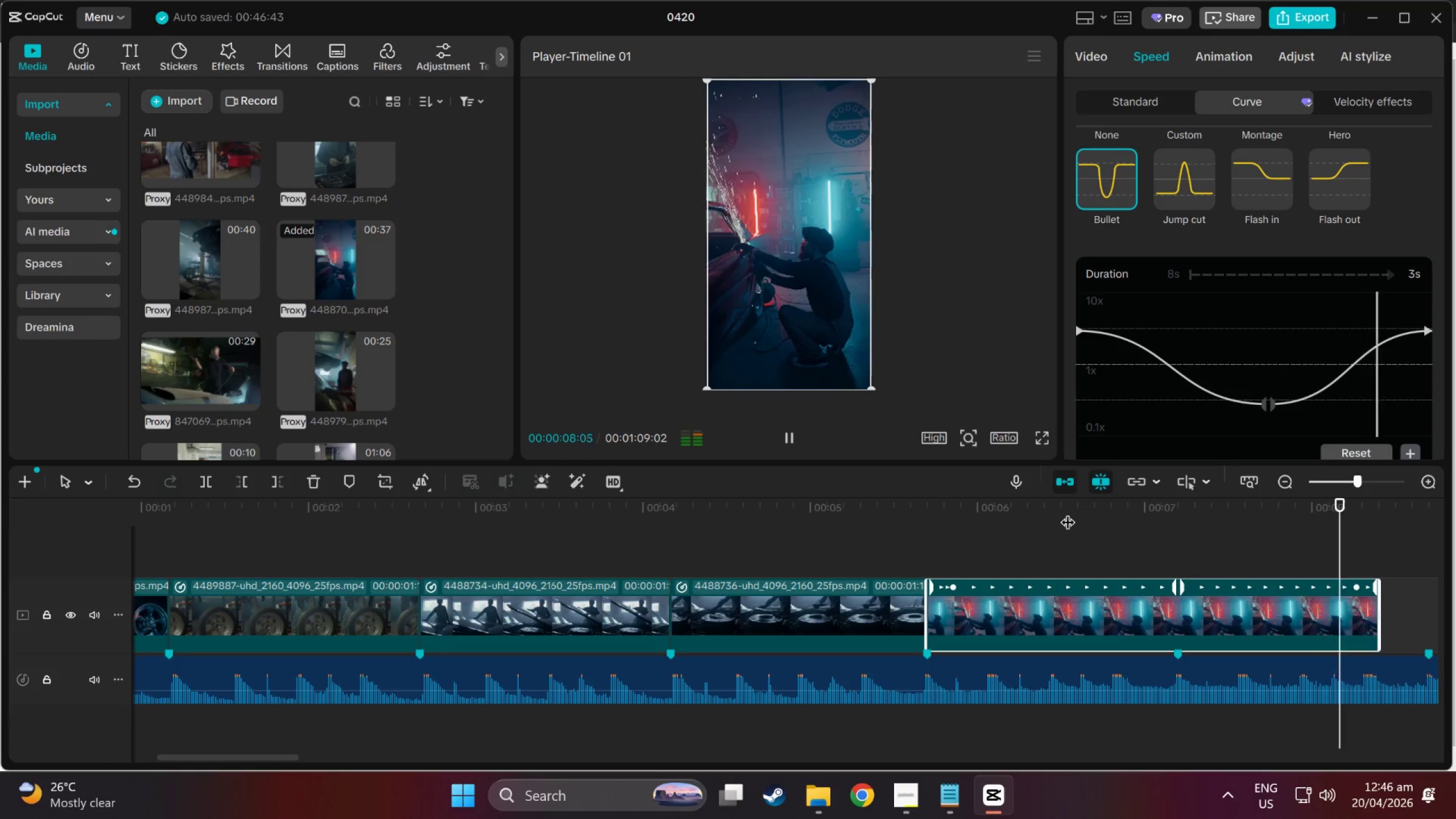 
key(Space)
 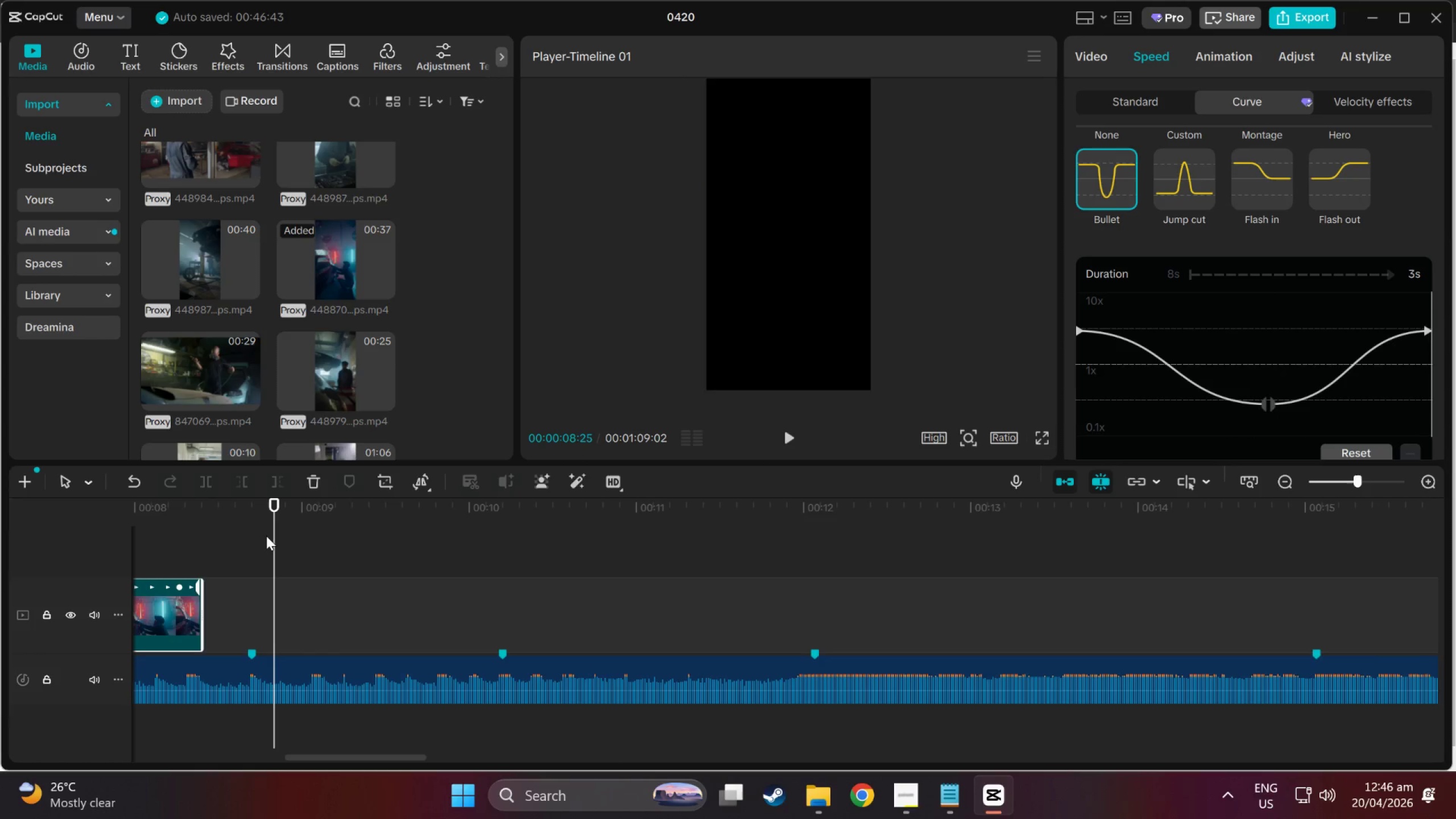 
left_click_drag(start_coordinate=[286, 516], to_coordinate=[1102, 603])
 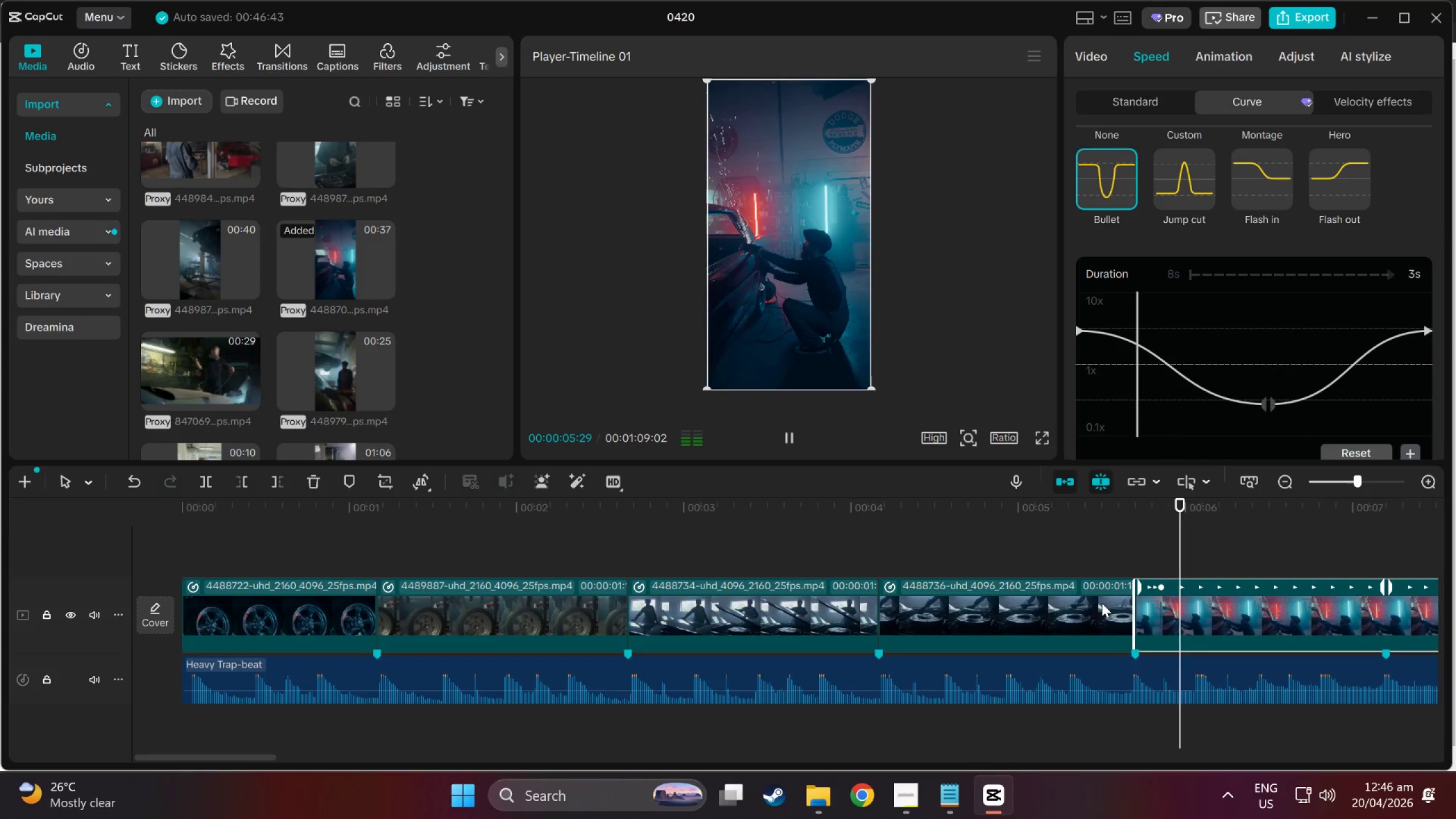 
key(Space)
 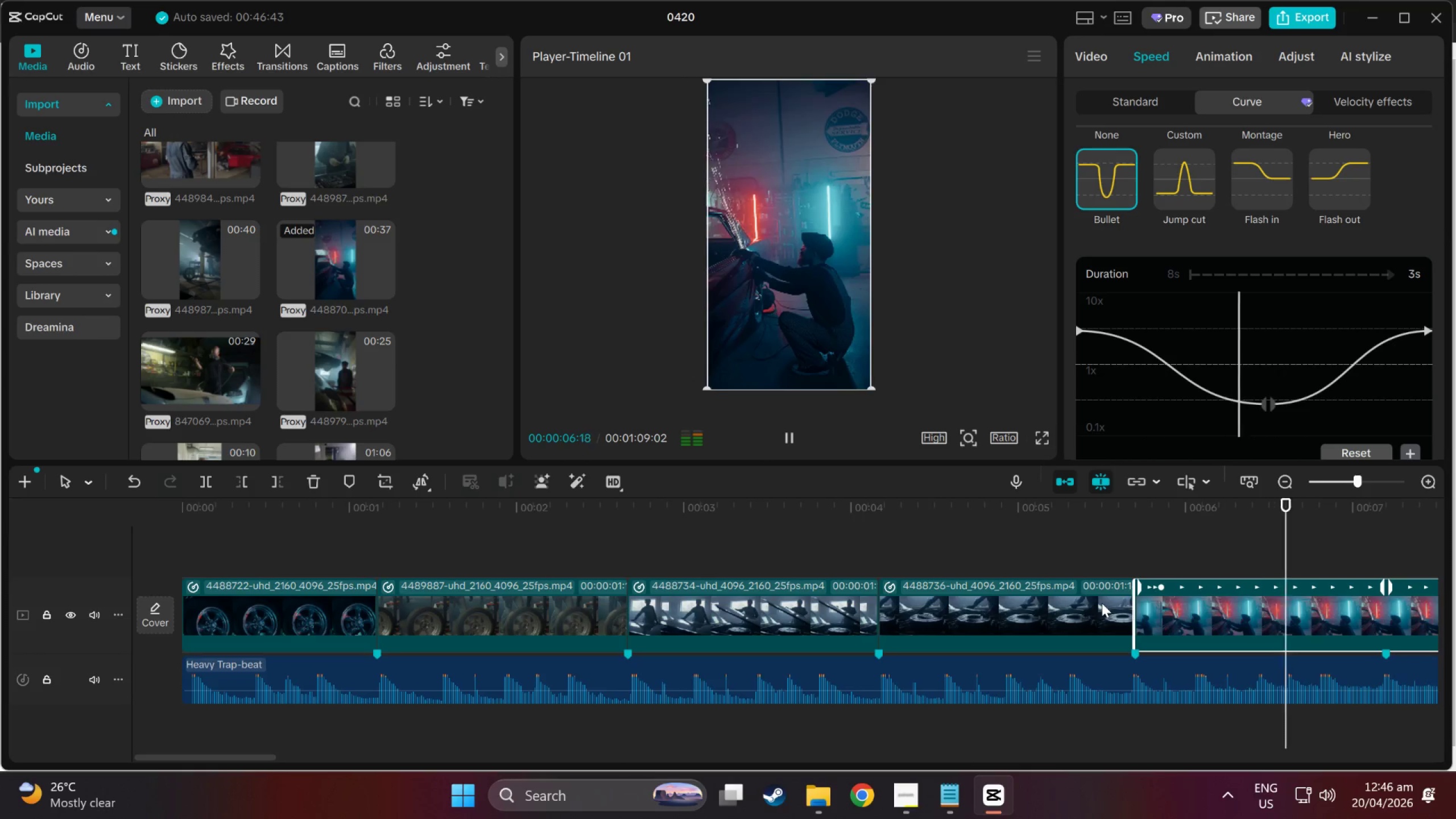 
key(Space)
 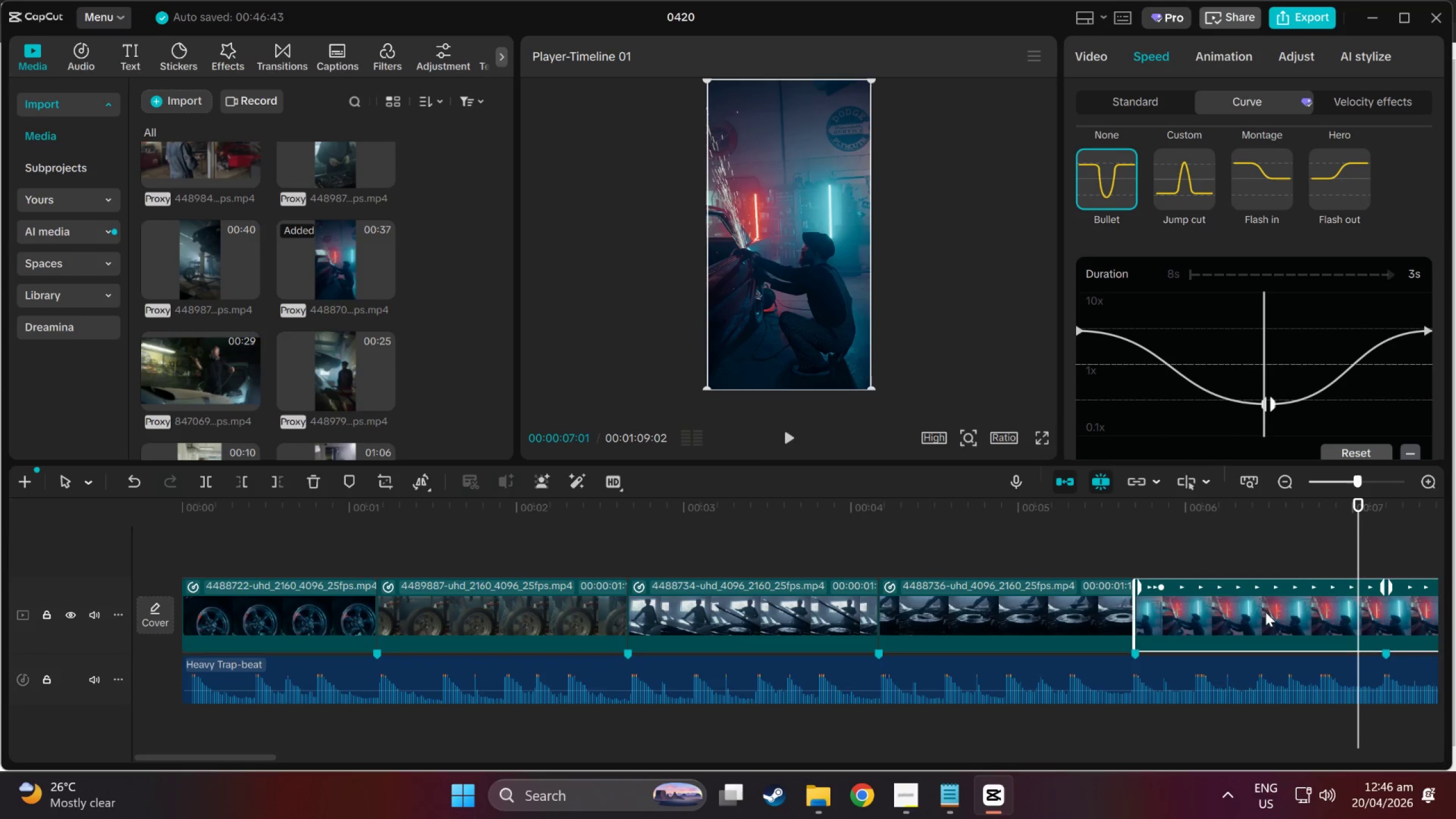 
left_click_drag(start_coordinate=[1254, 601], to_coordinate=[1392, 601])
 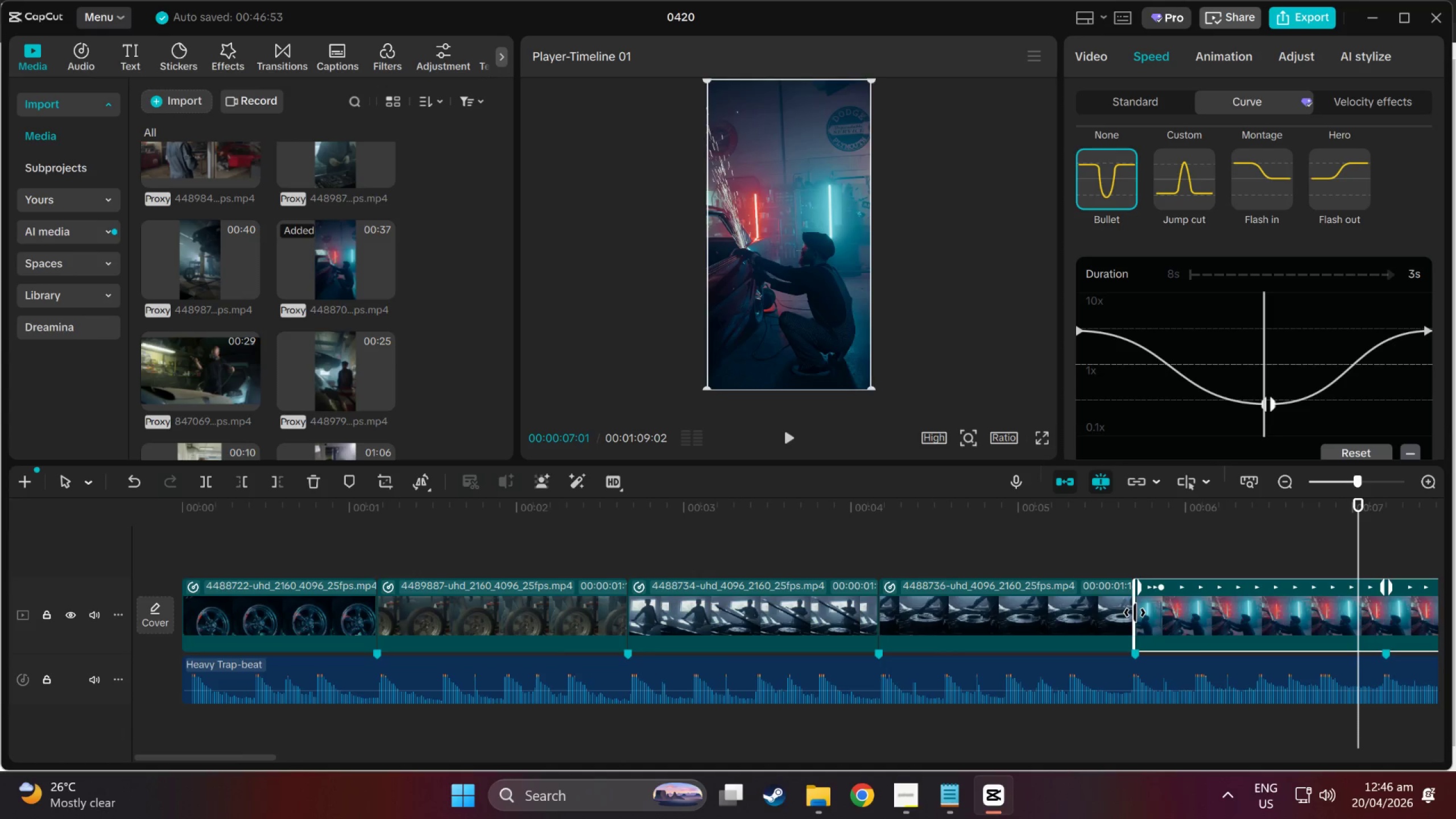 
left_click_drag(start_coordinate=[1236, 581], to_coordinate=[1054, 516])
 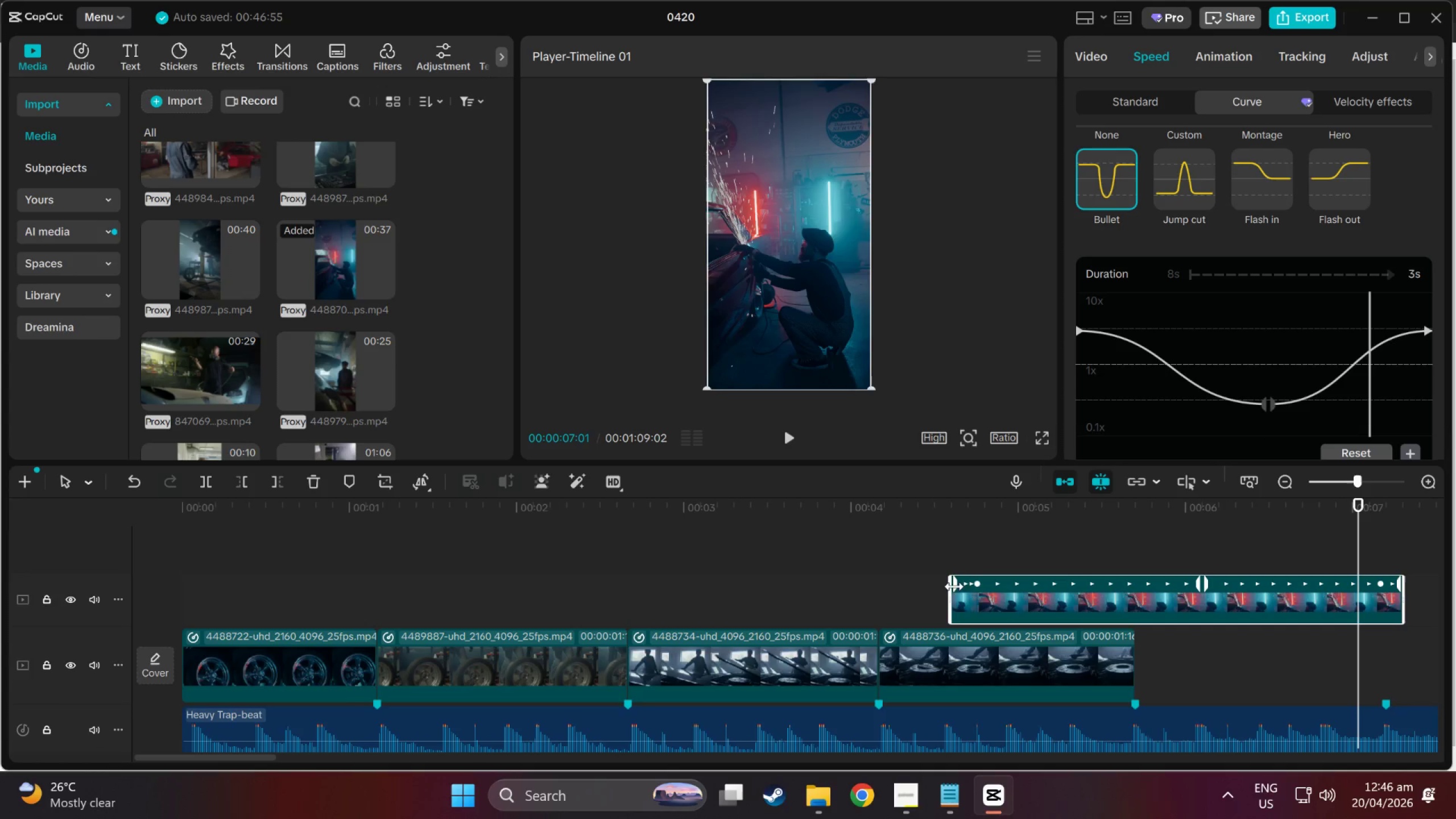 
left_click_drag(start_coordinate=[955, 591], to_coordinate=[746, 599])
 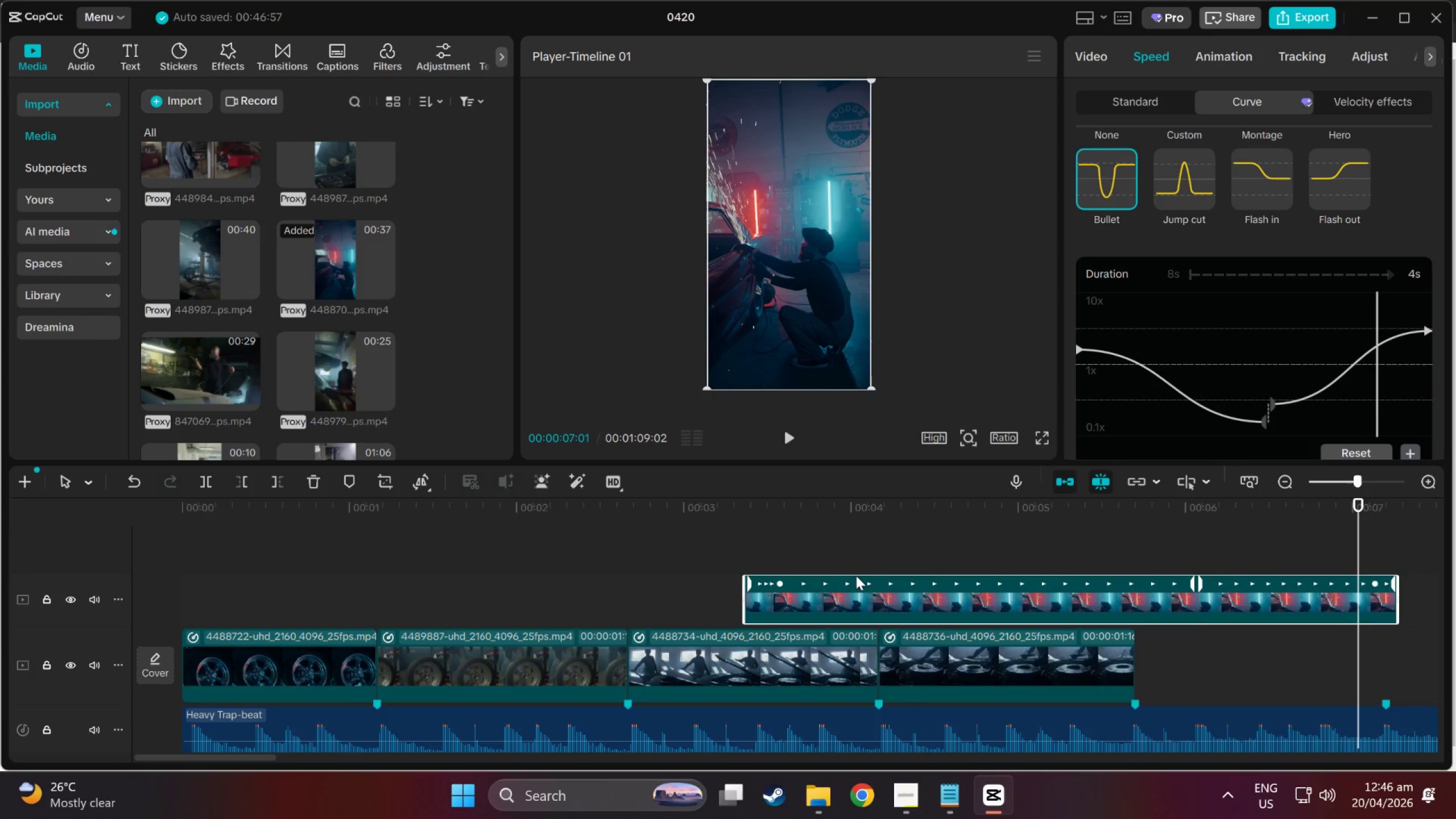 
left_click_drag(start_coordinate=[856, 576], to_coordinate=[1252, 650])
 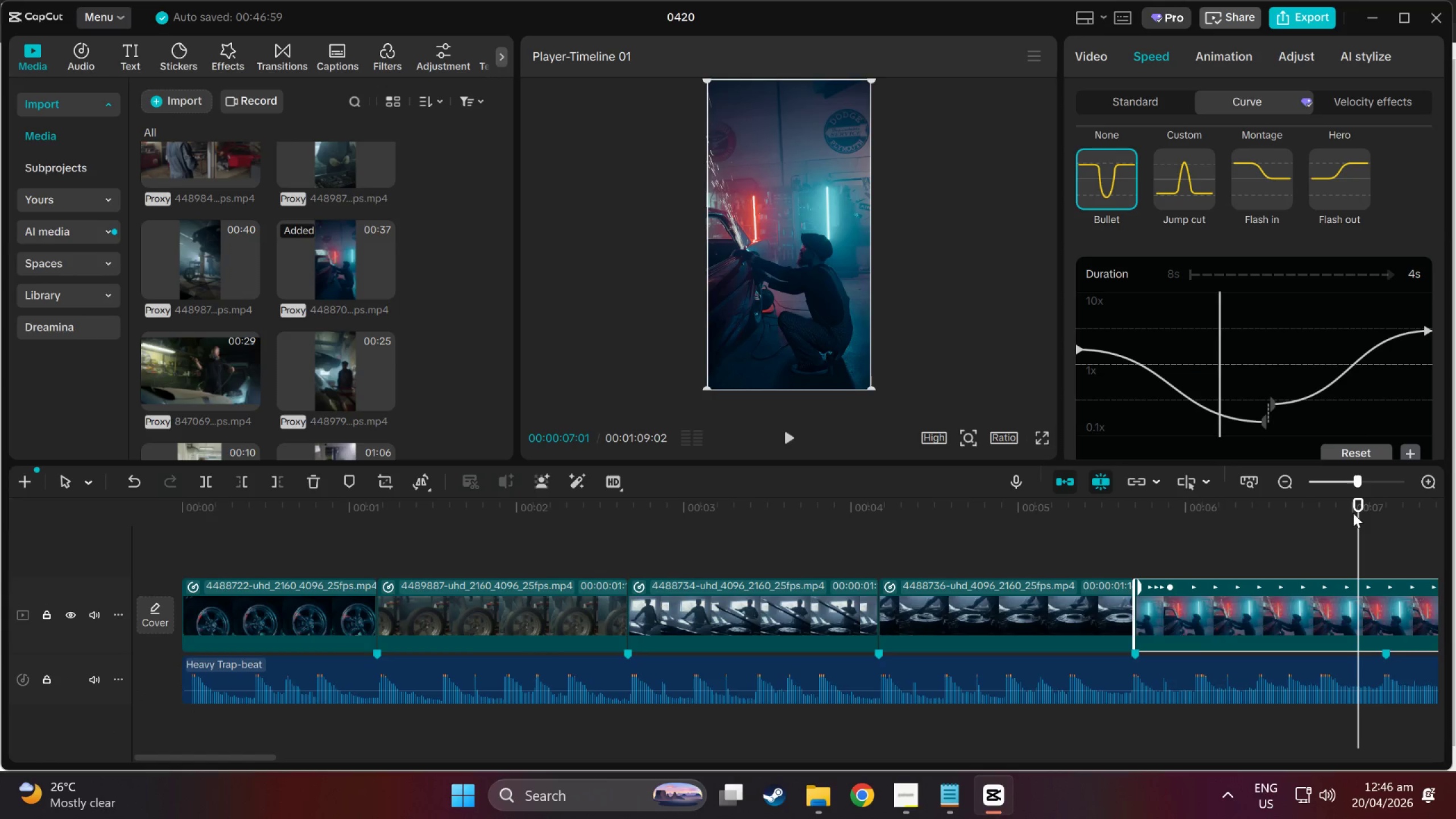 
left_click_drag(start_coordinate=[1353, 513], to_coordinate=[1103, 528])
 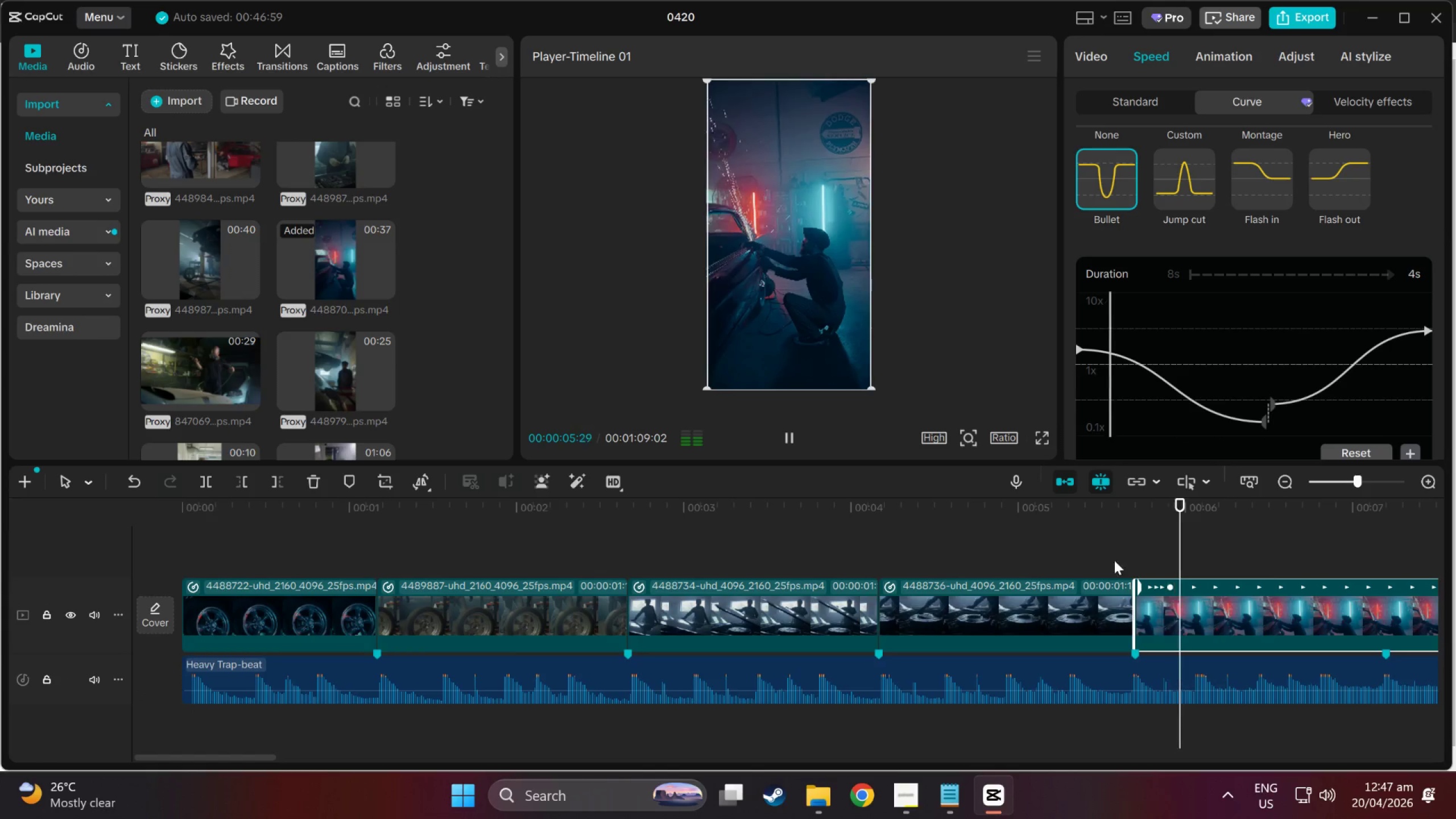 
key(Space)
 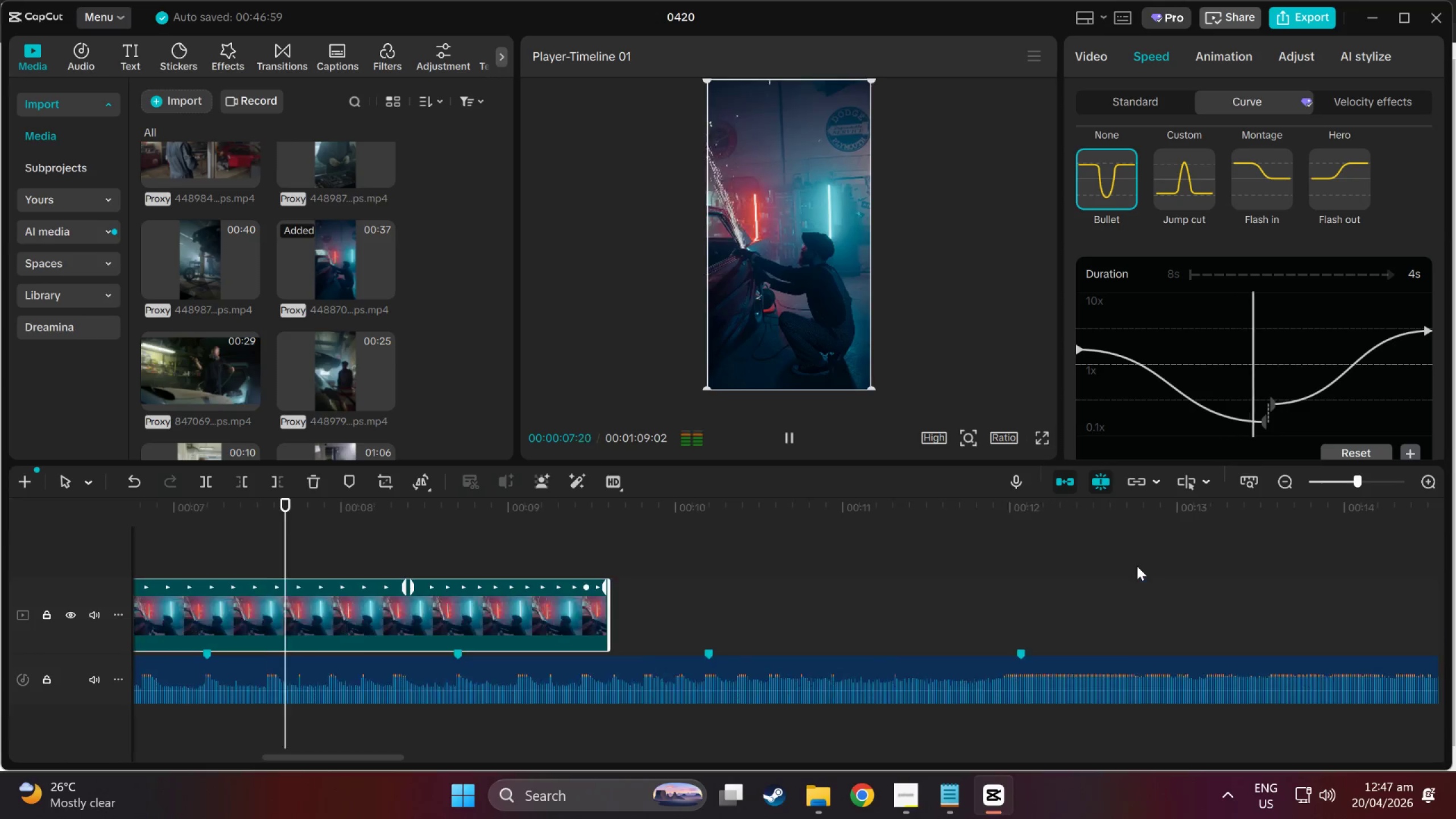 
key(Space)
 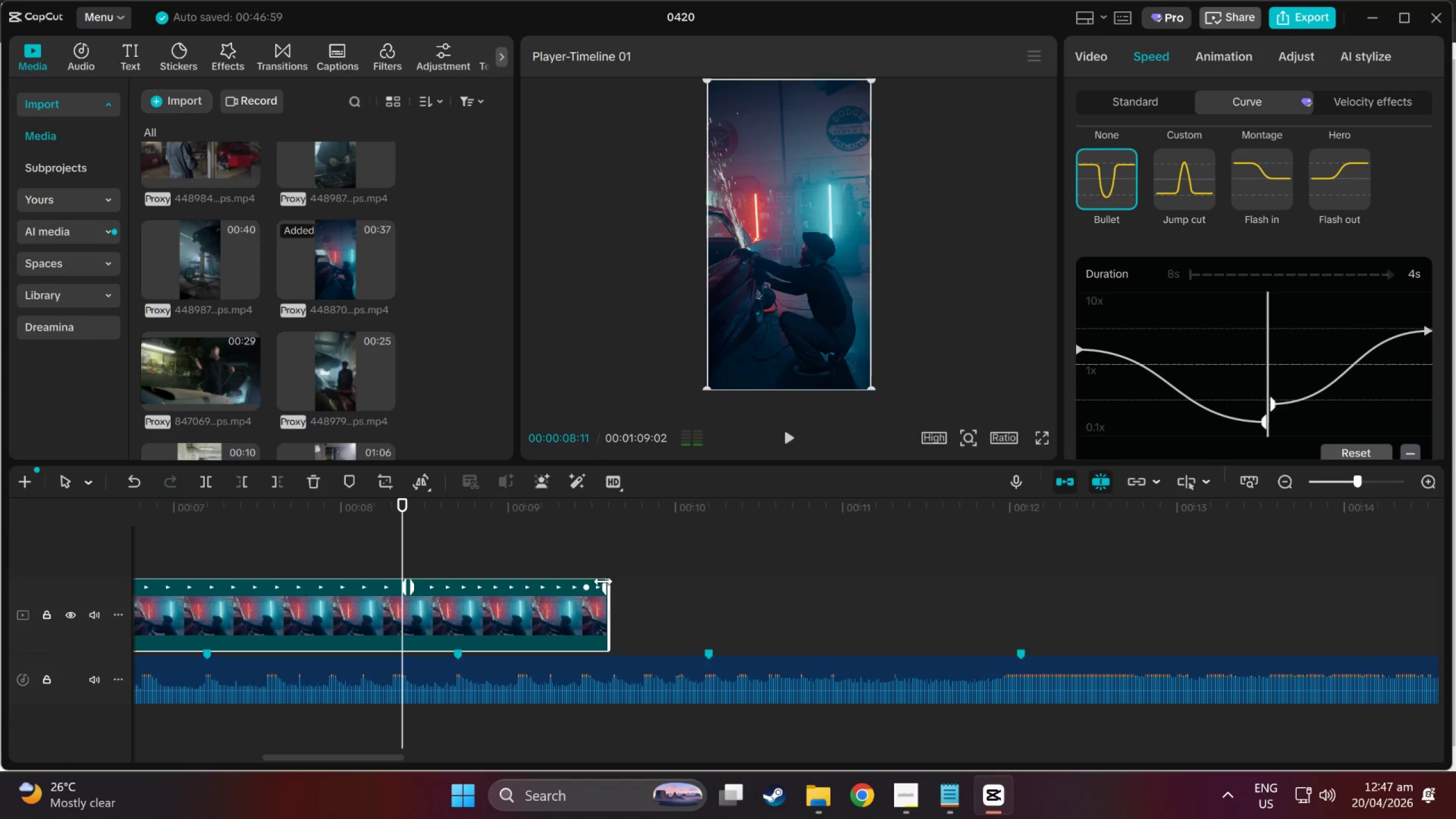 
key(Space)
 